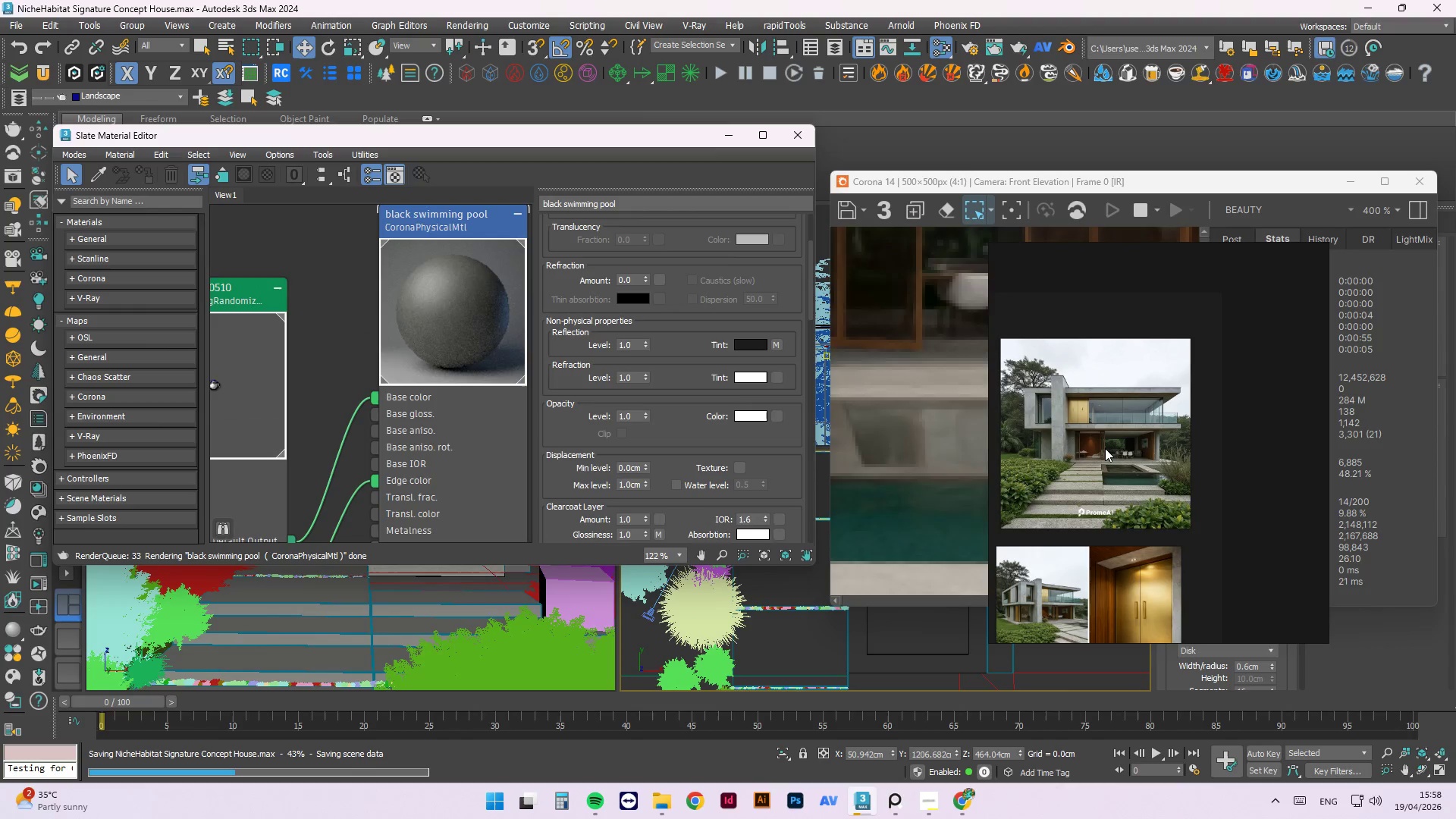 
scroll: coordinate [942, 391], scroll_direction: up, amount: 4.0
 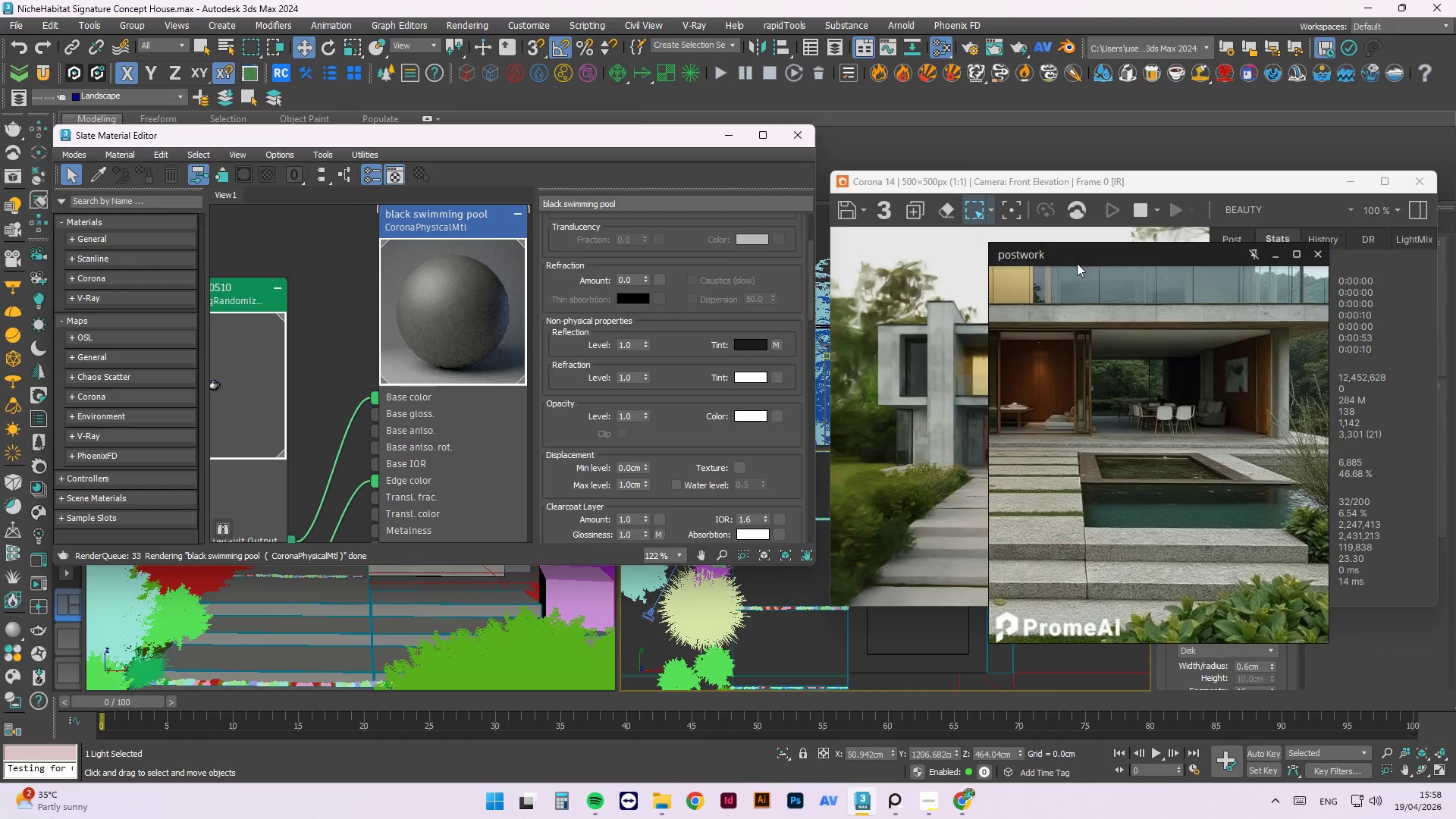 
left_click_drag(start_coordinate=[1069, 265], to_coordinate=[582, 267])
 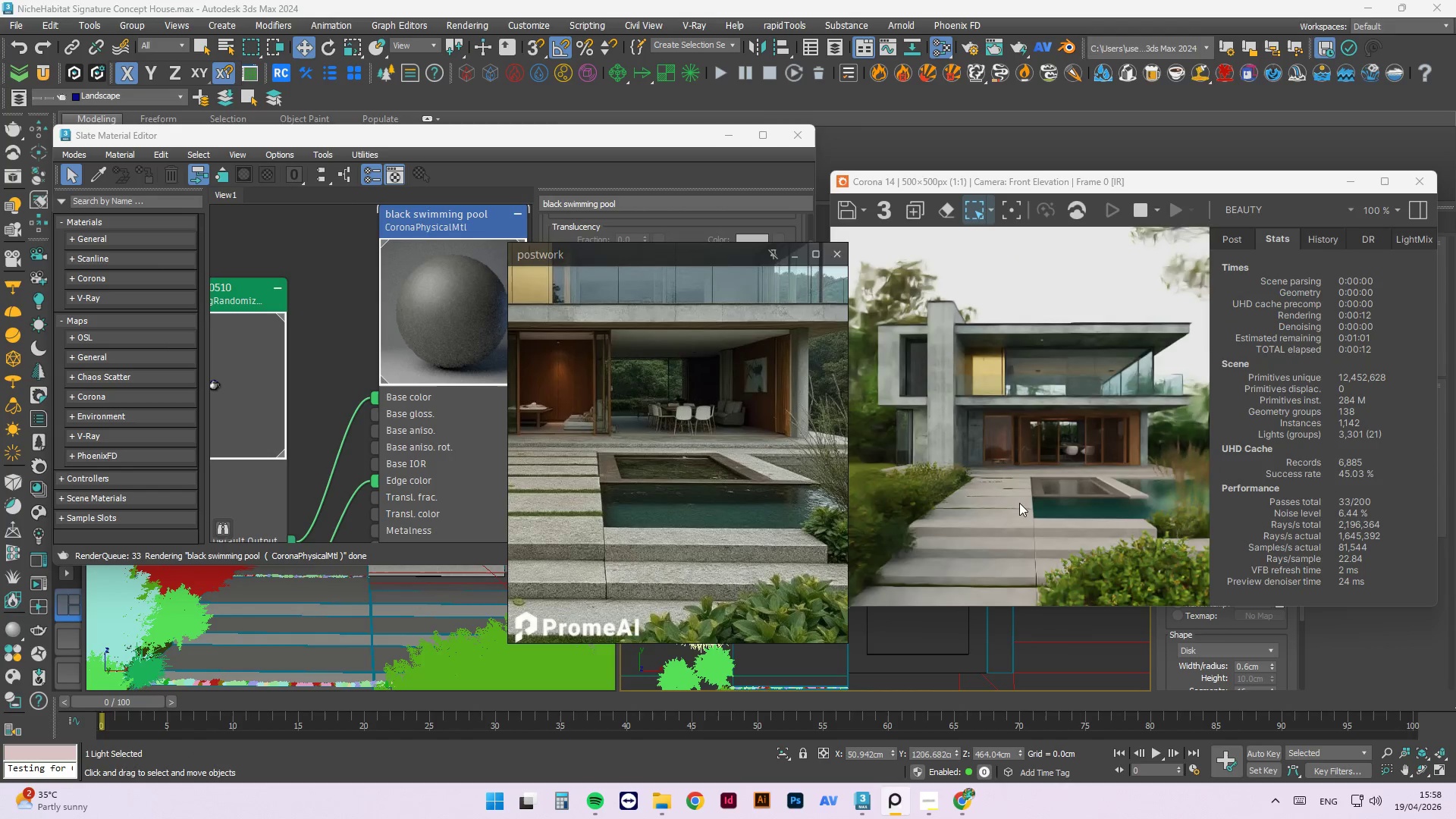 
scroll: coordinate [427, 488], scroll_direction: up, amount: 3.0
 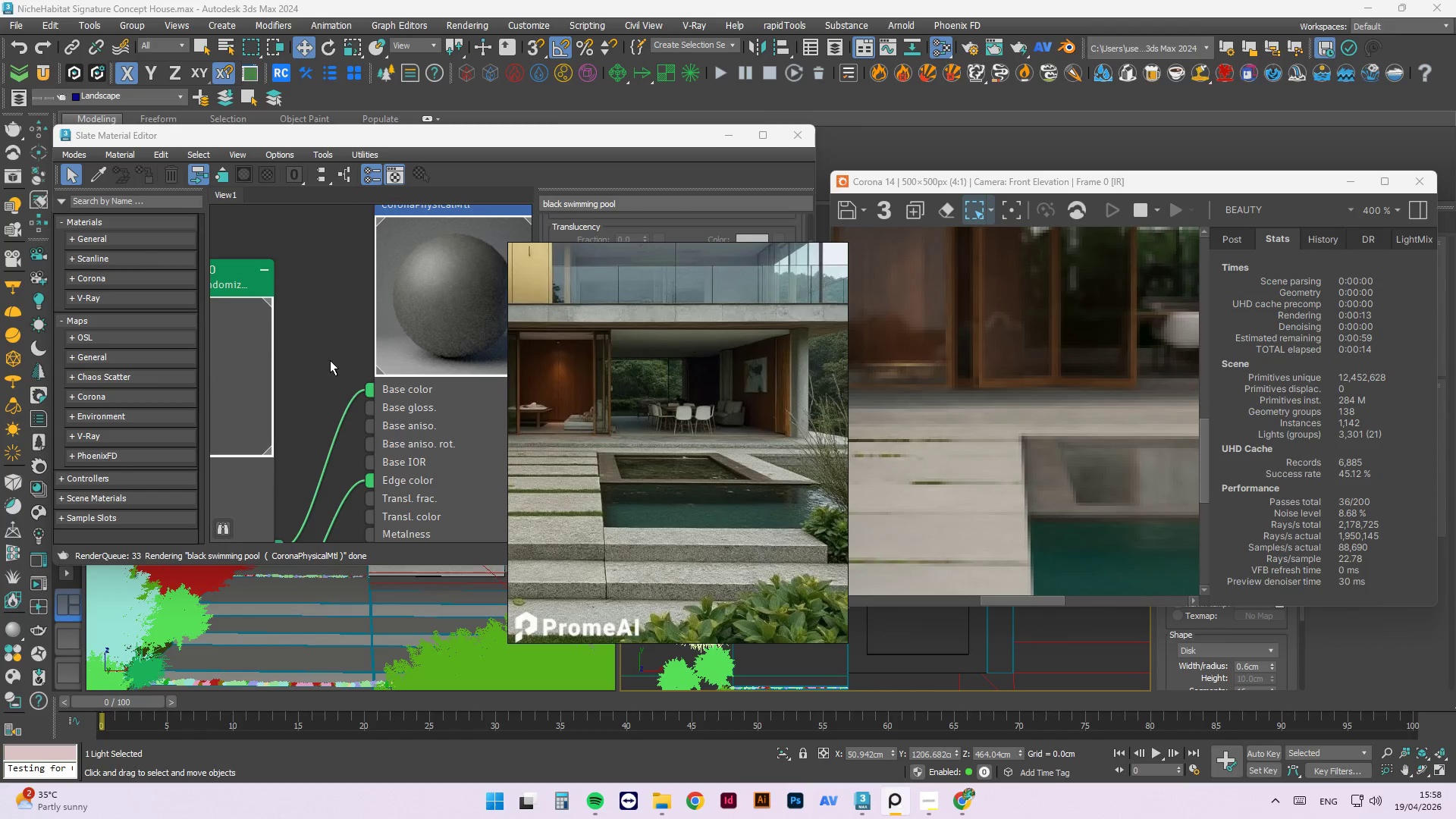 
scroll: coordinate [356, 369], scroll_direction: down, amount: 9.0
 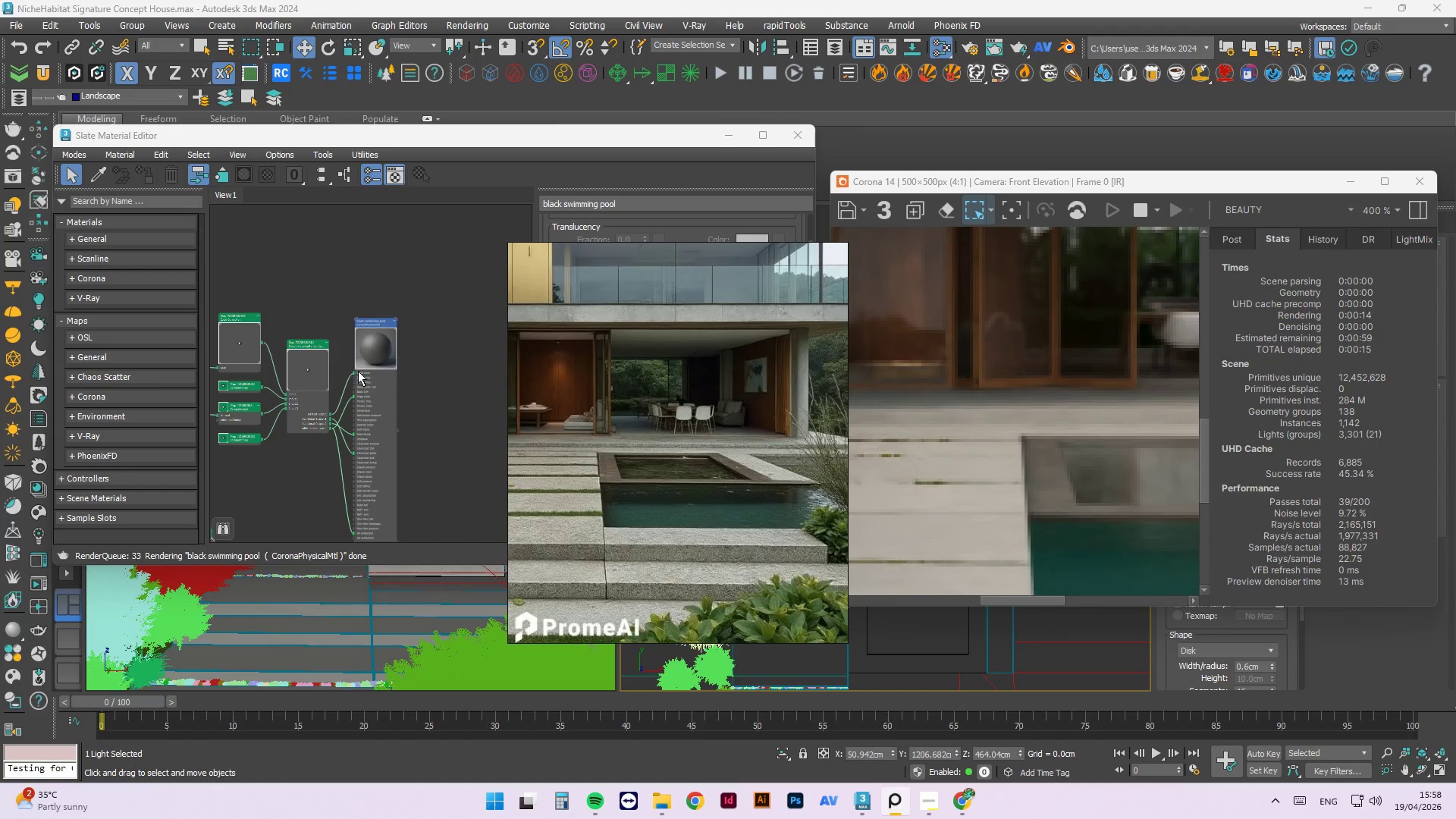 
left_click([303, 334])
 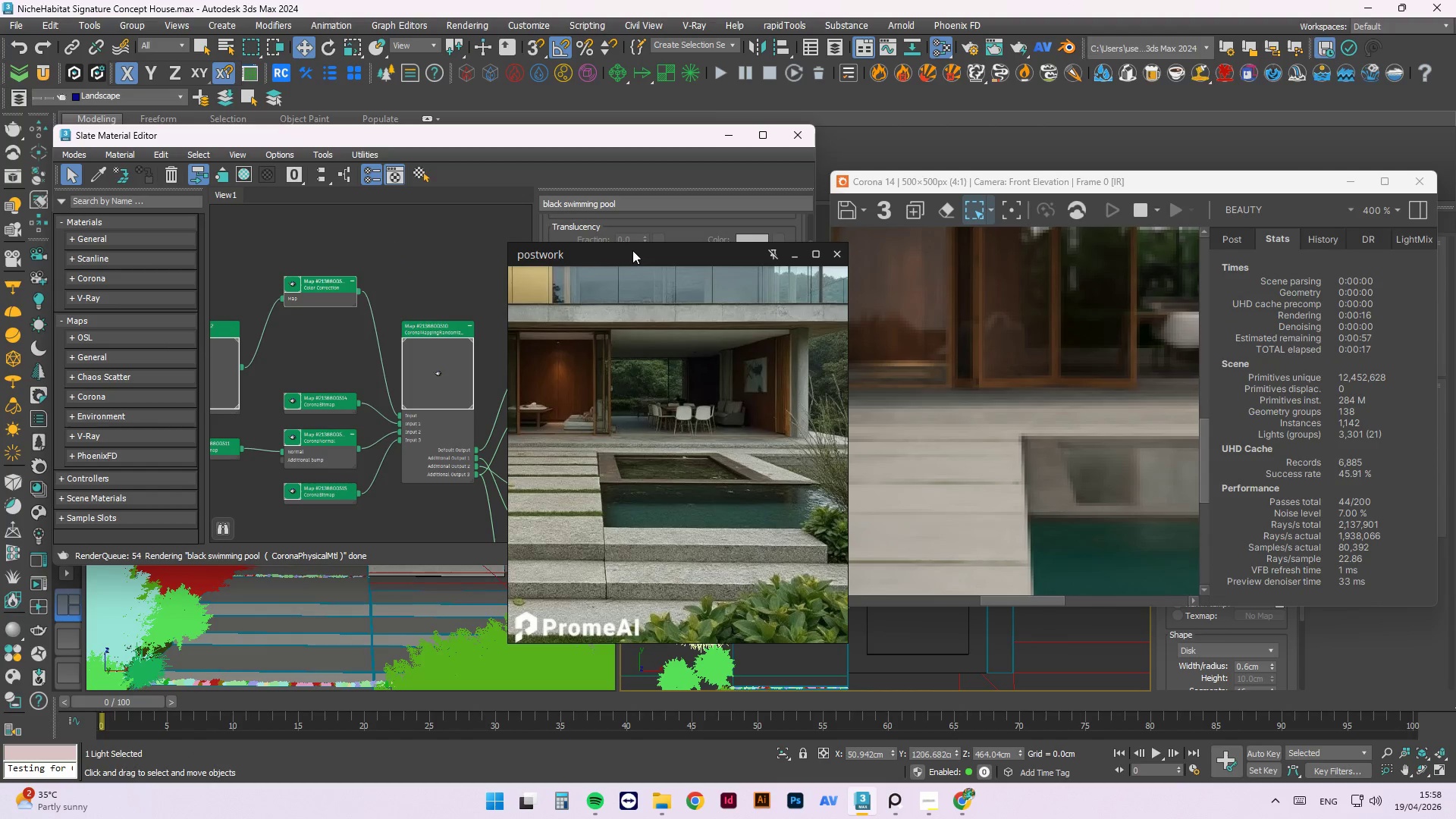 
scroll: coordinate [394, 353], scroll_direction: none, amount: 0.0
 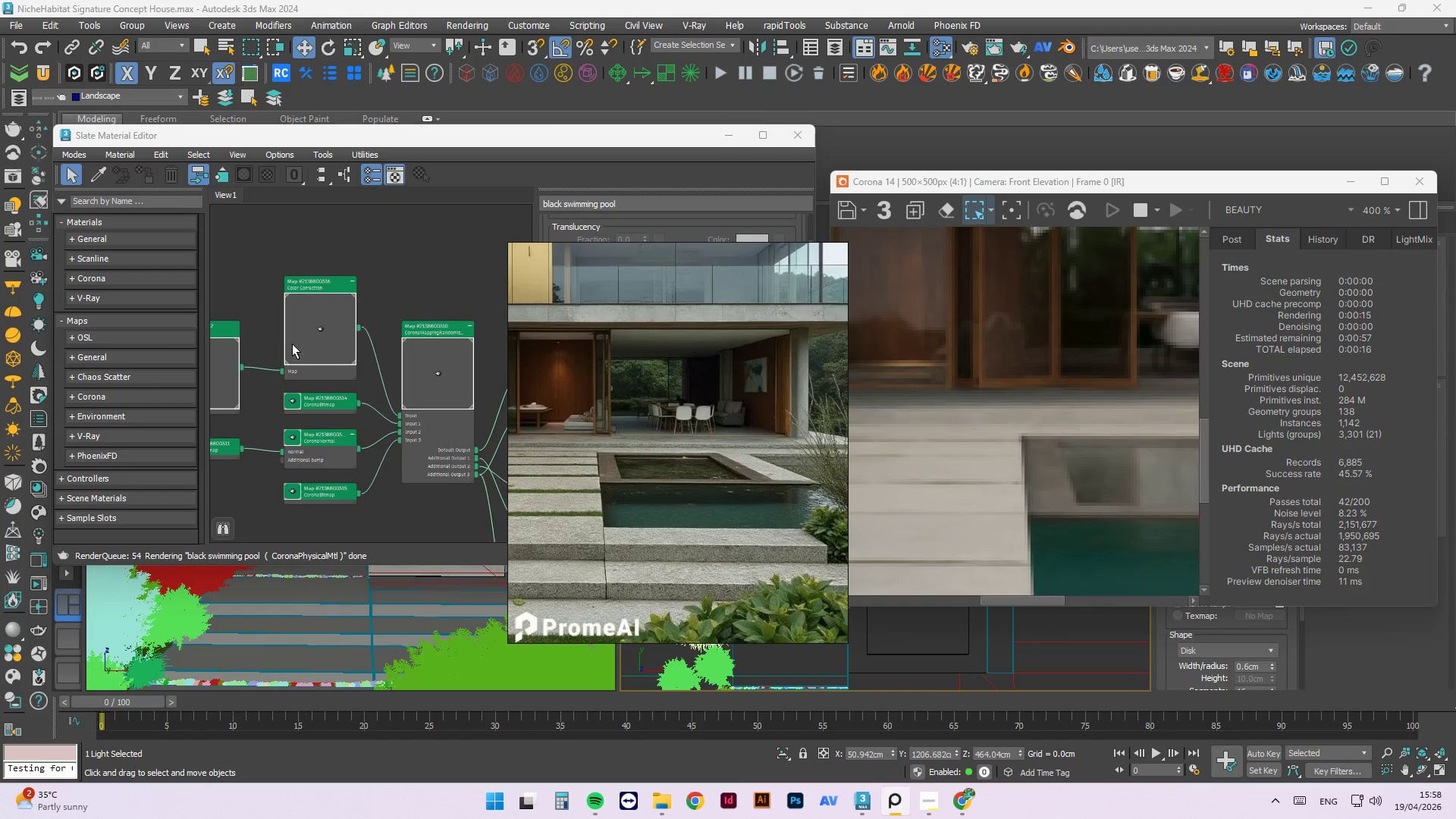 
left_click_drag(start_coordinate=[624, 259], to_coordinate=[1125, 391])
 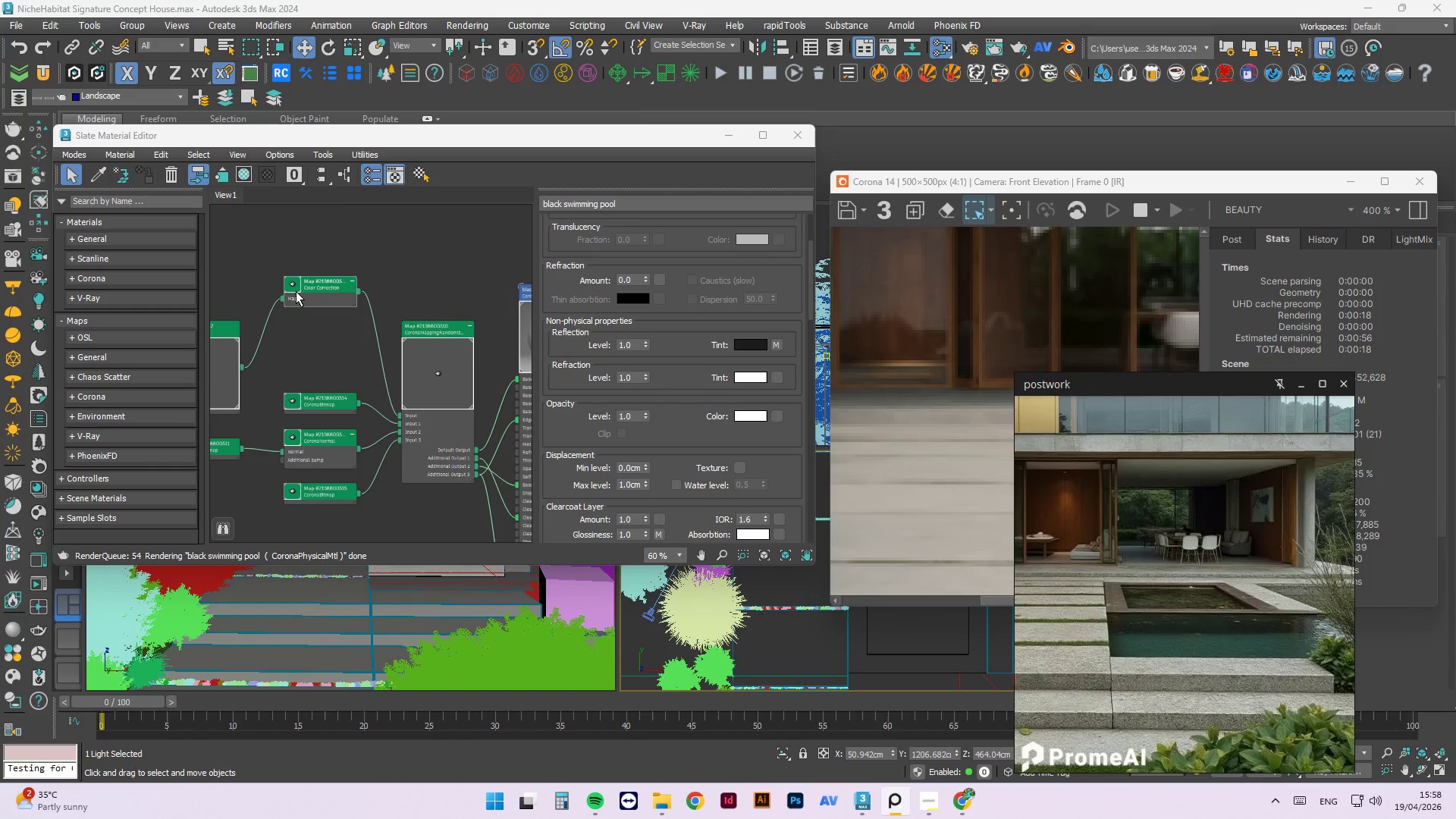 
double_click([295, 290])
 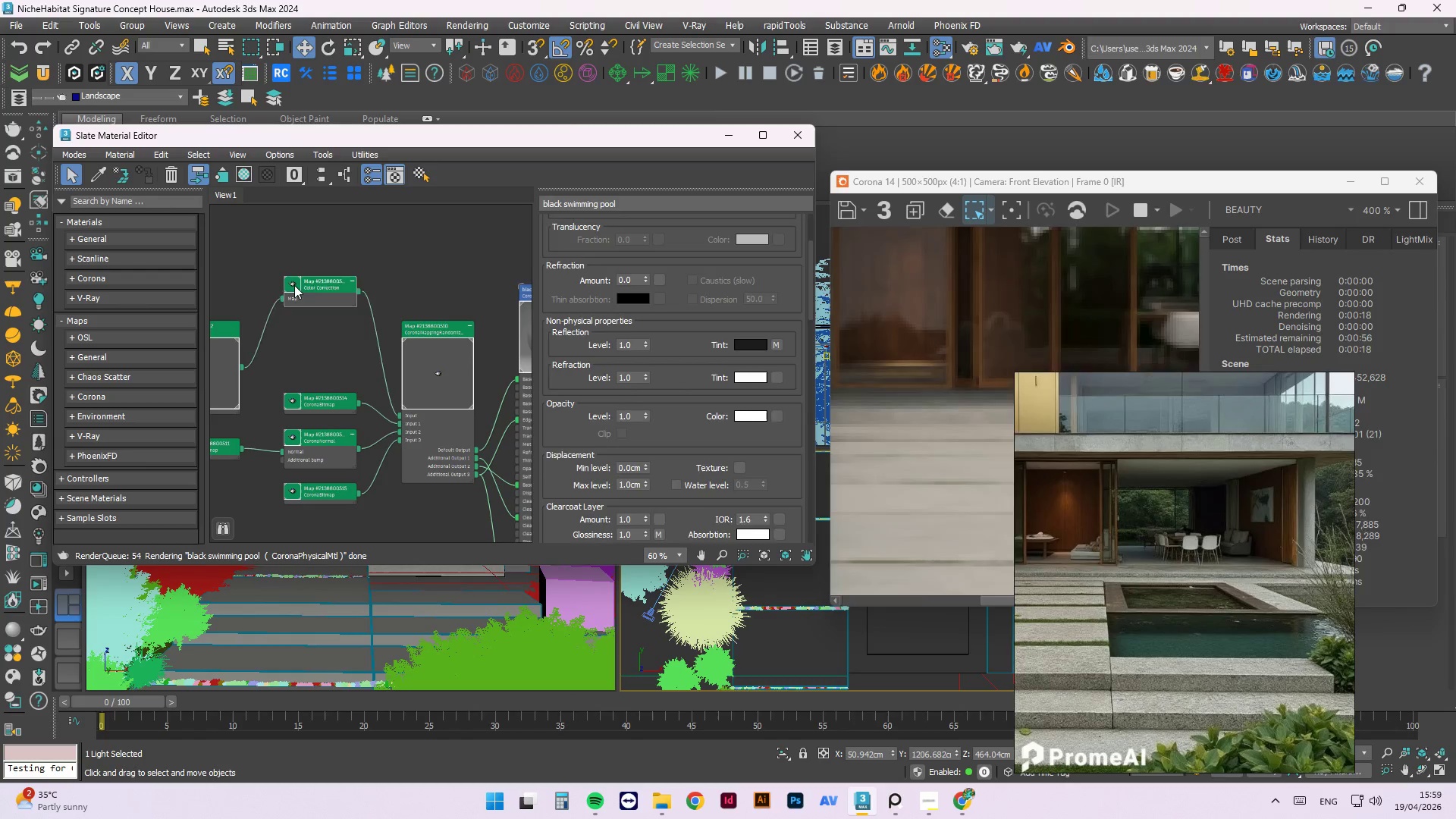 
double_click([291, 284])
 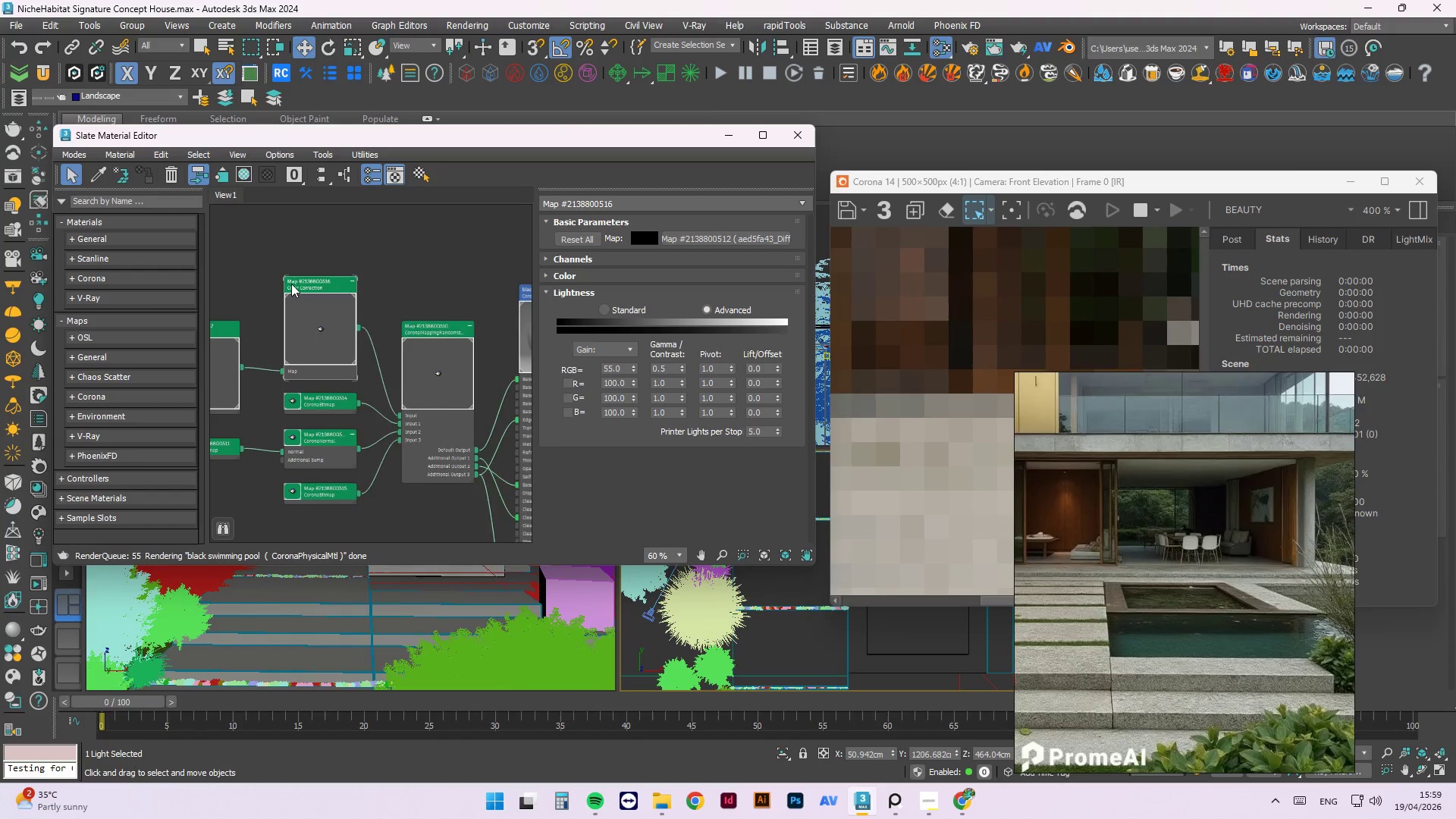 
right_click([308, 301])
 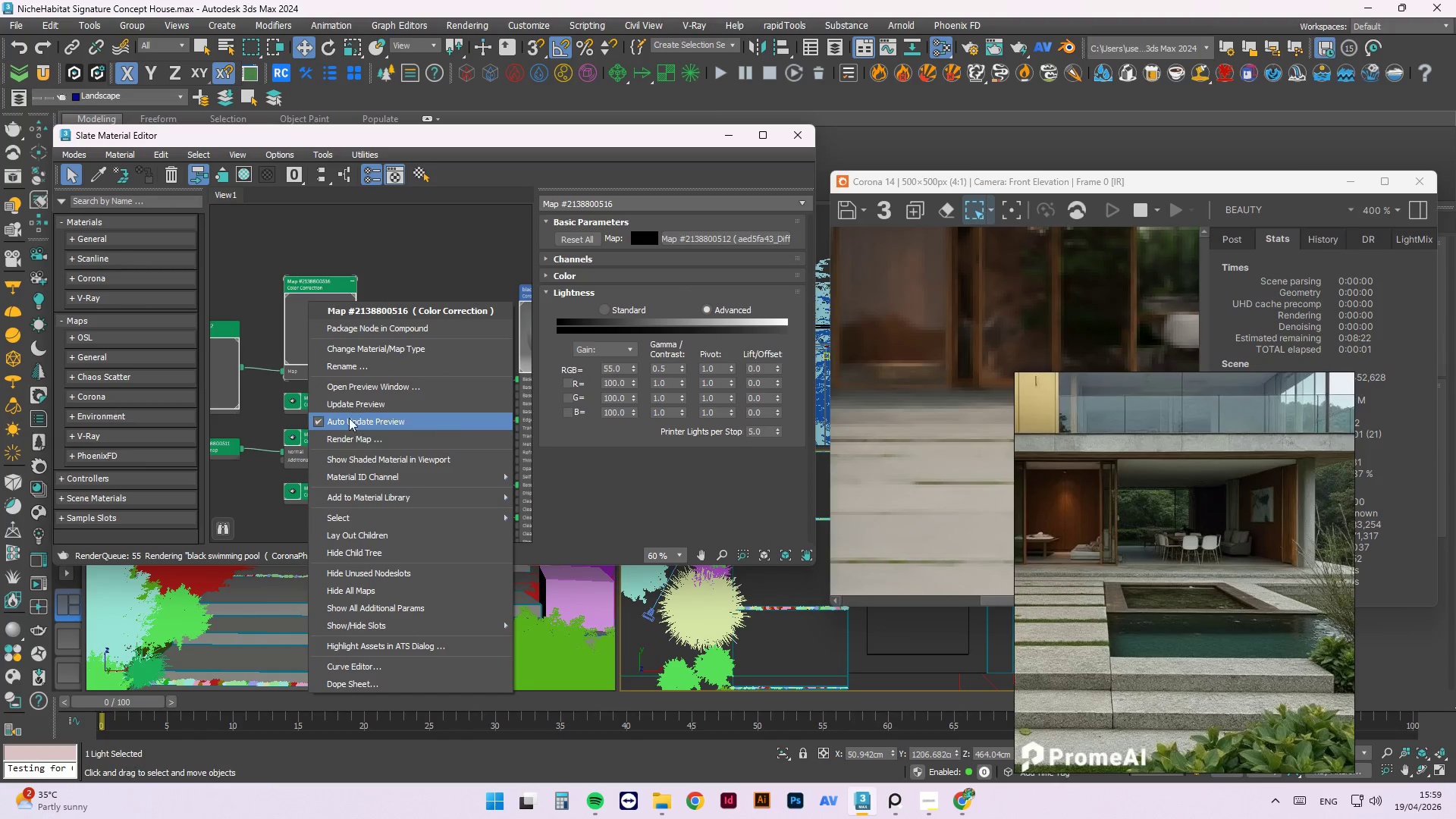 
left_click([348, 405])
 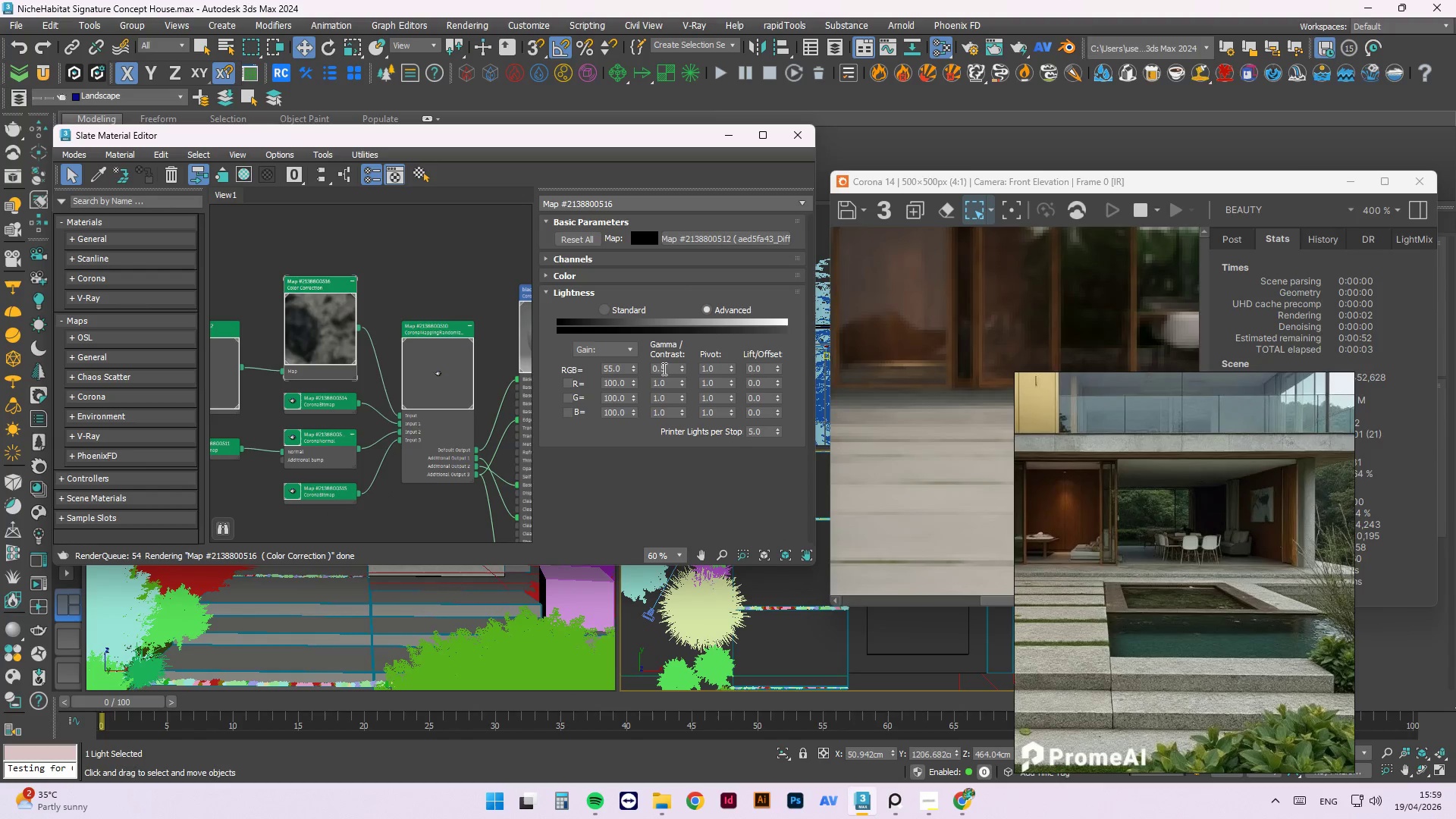 
left_click_drag(start_coordinate=[622, 367], to_coordinate=[592, 366])
 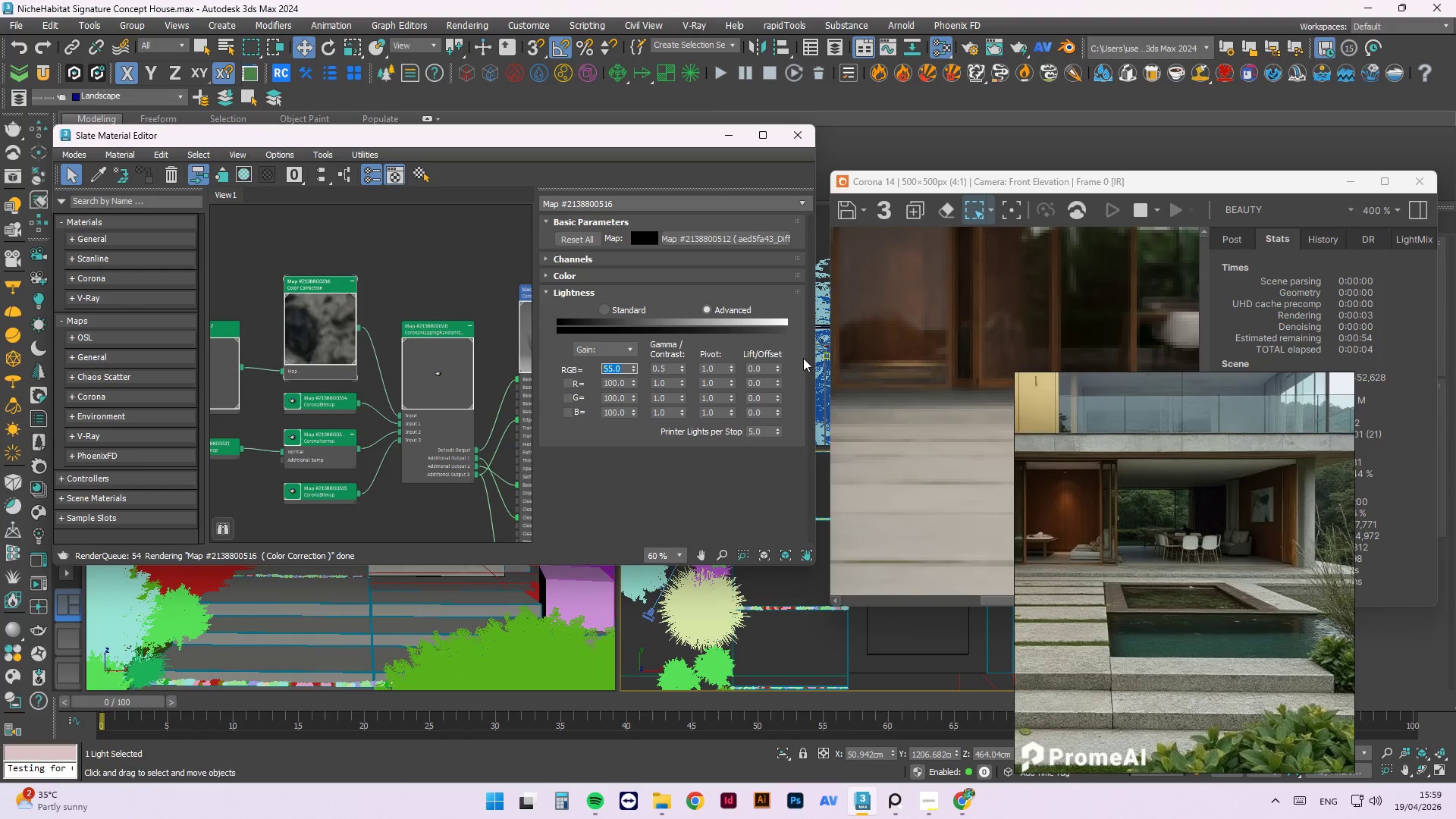 
key(Numpad5)
 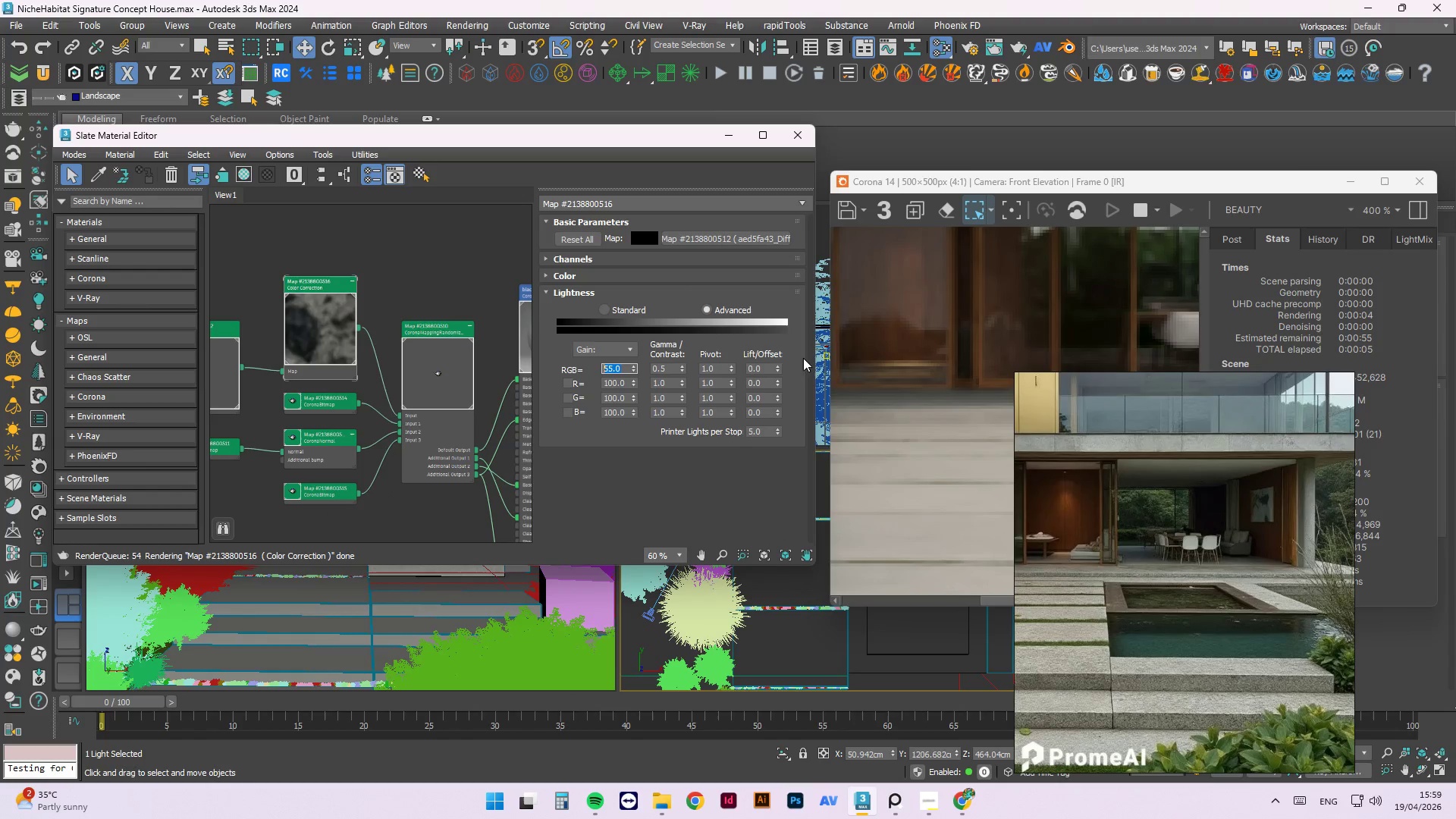 
key(Numpad0)
 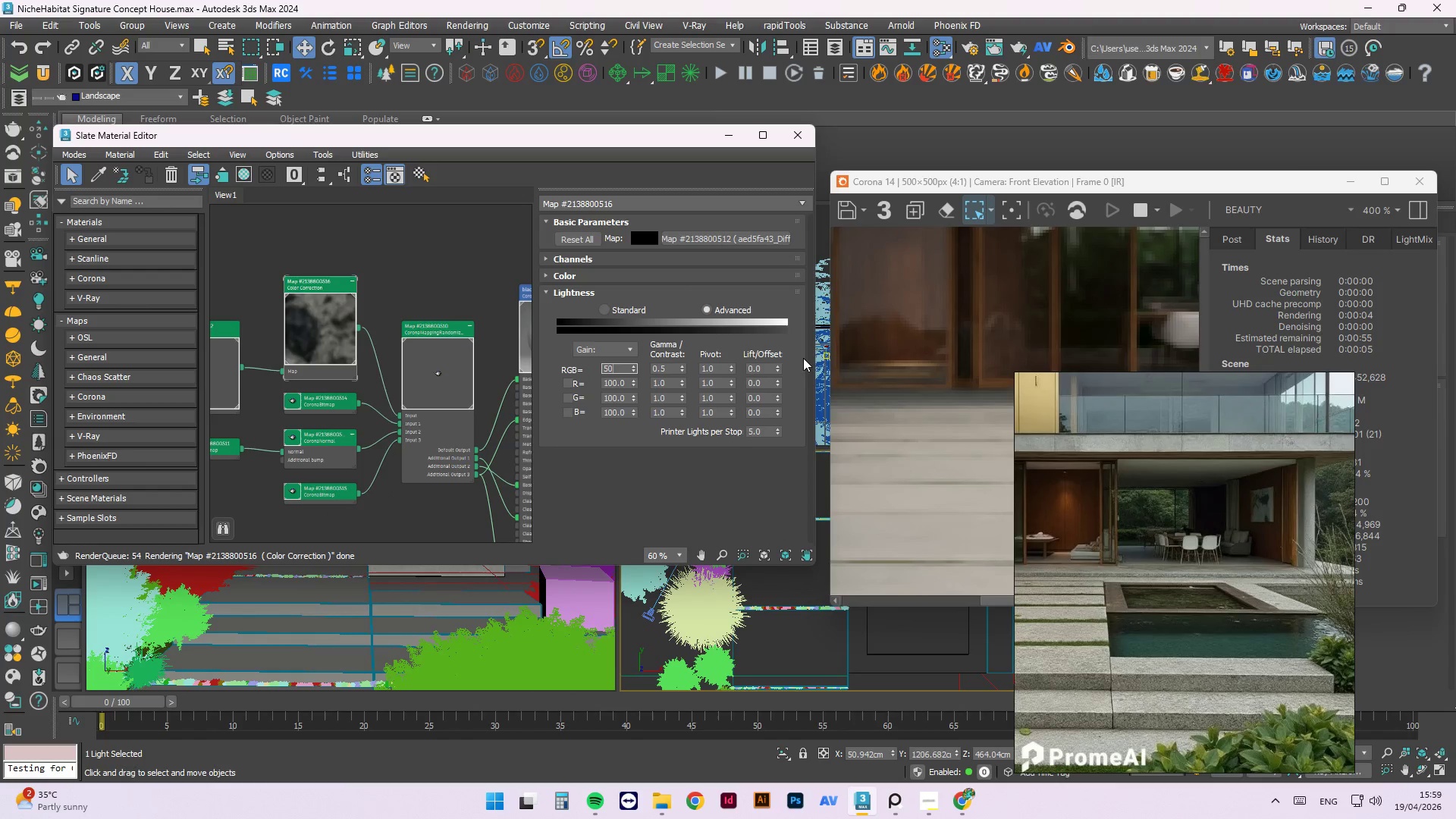 
key(NumpadEnter)
 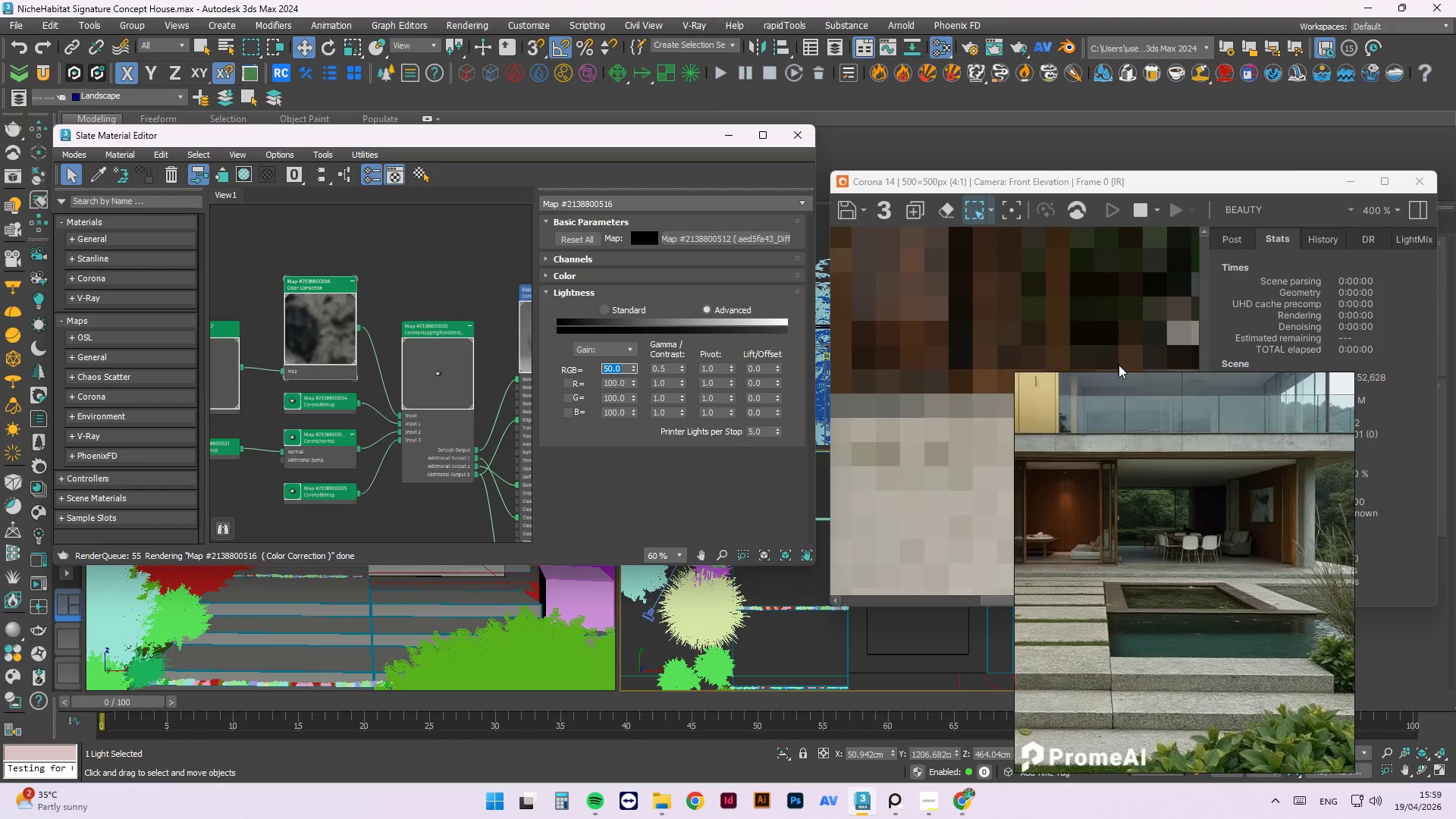 
left_click_drag(start_coordinate=[1092, 387], to_coordinate=[97, 217])
 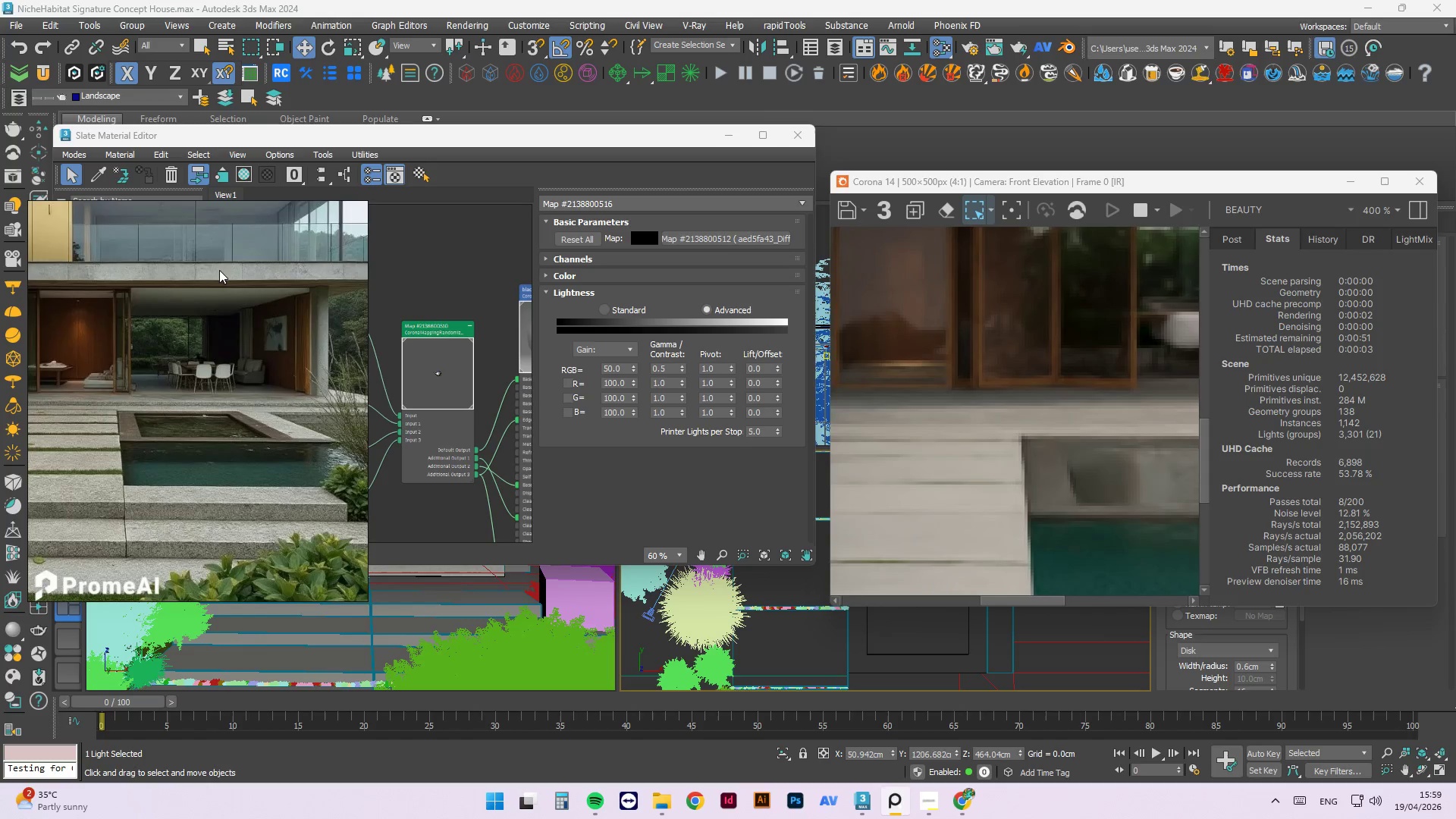 
left_click_drag(start_coordinate=[220, 211], to_coordinate=[874, 268])
 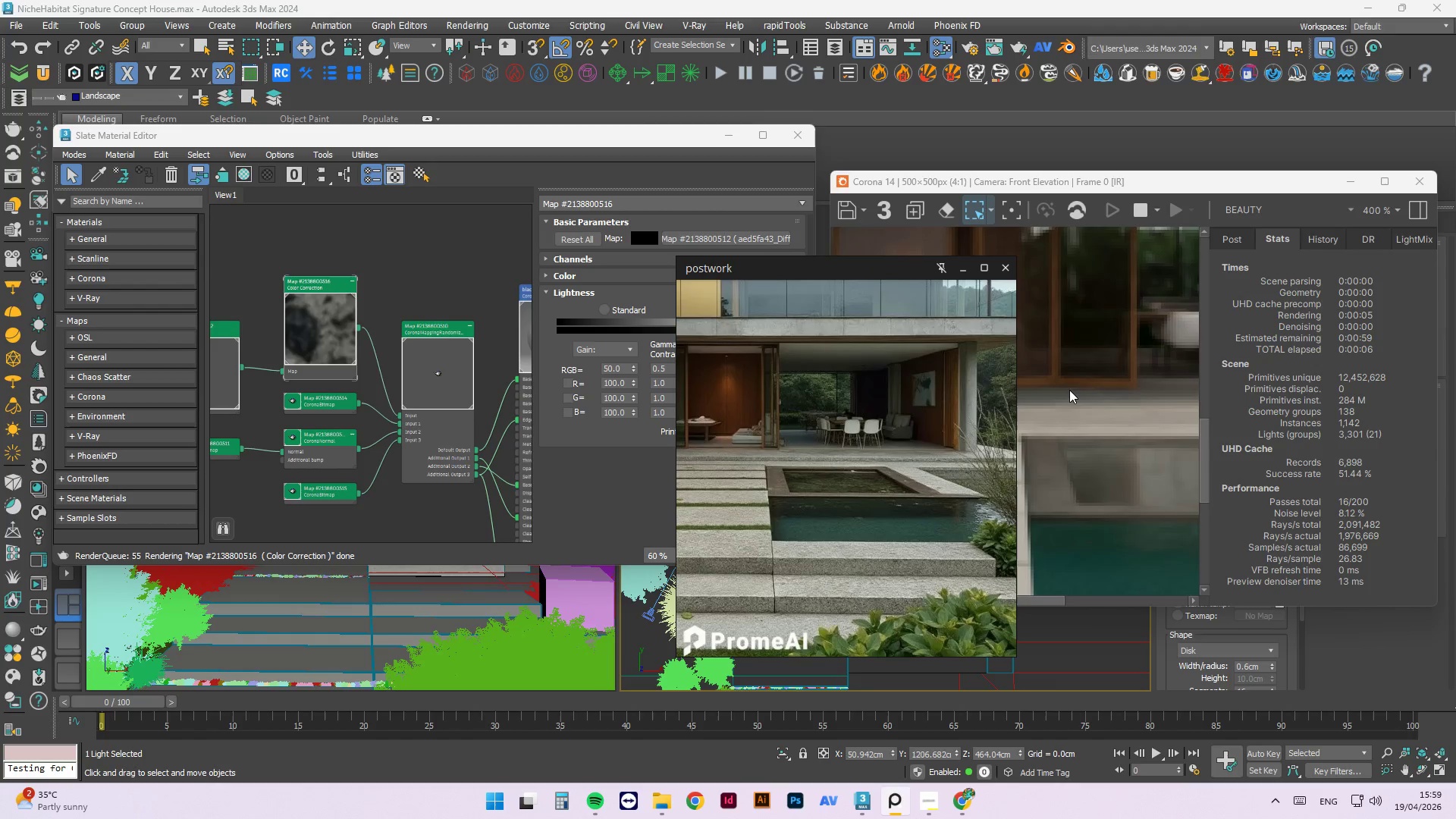 
scroll: coordinate [1069, 390], scroll_direction: down, amount: 1.0
 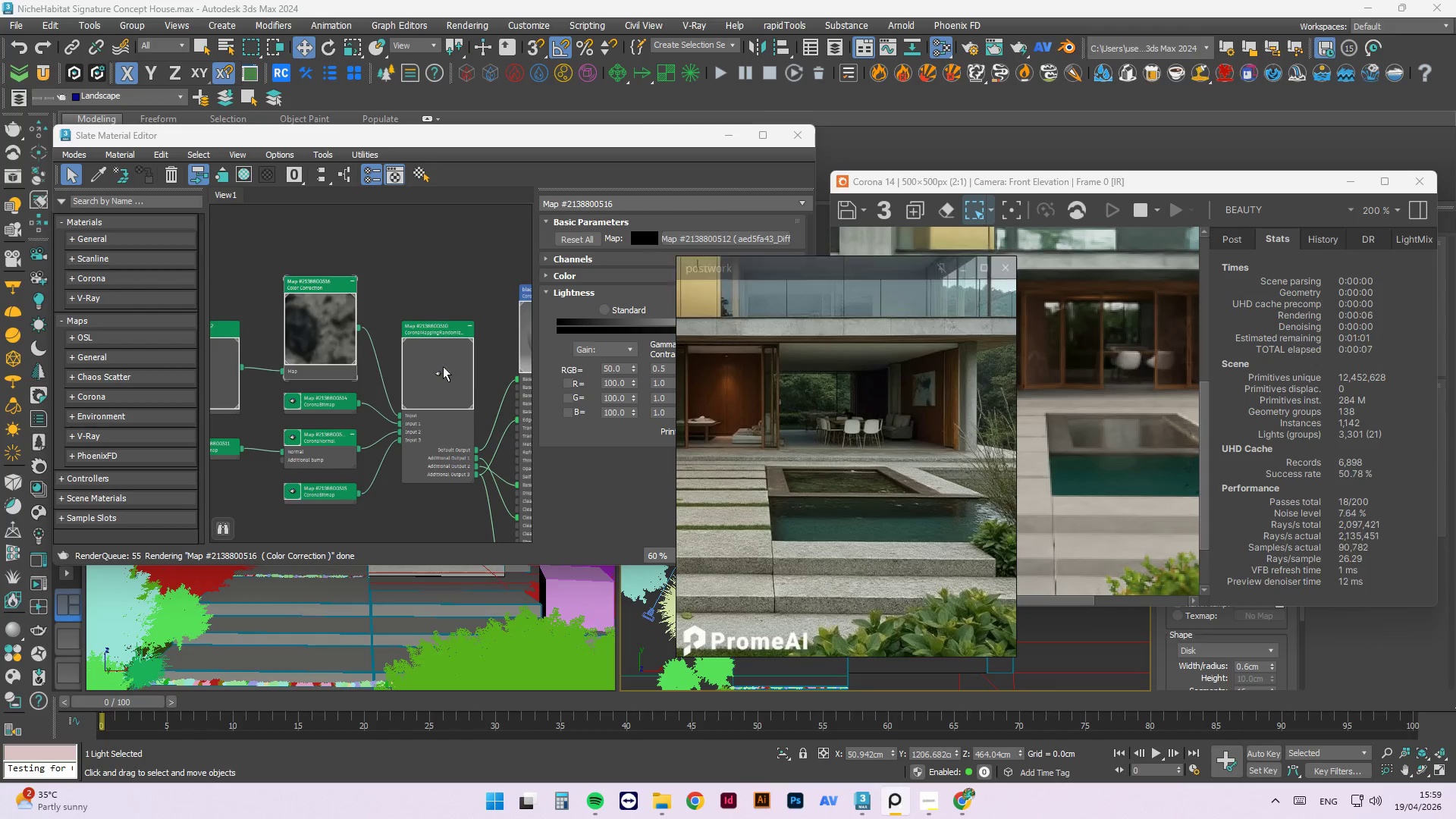 
scroll: coordinate [510, 356], scroll_direction: up, amount: 1.0
 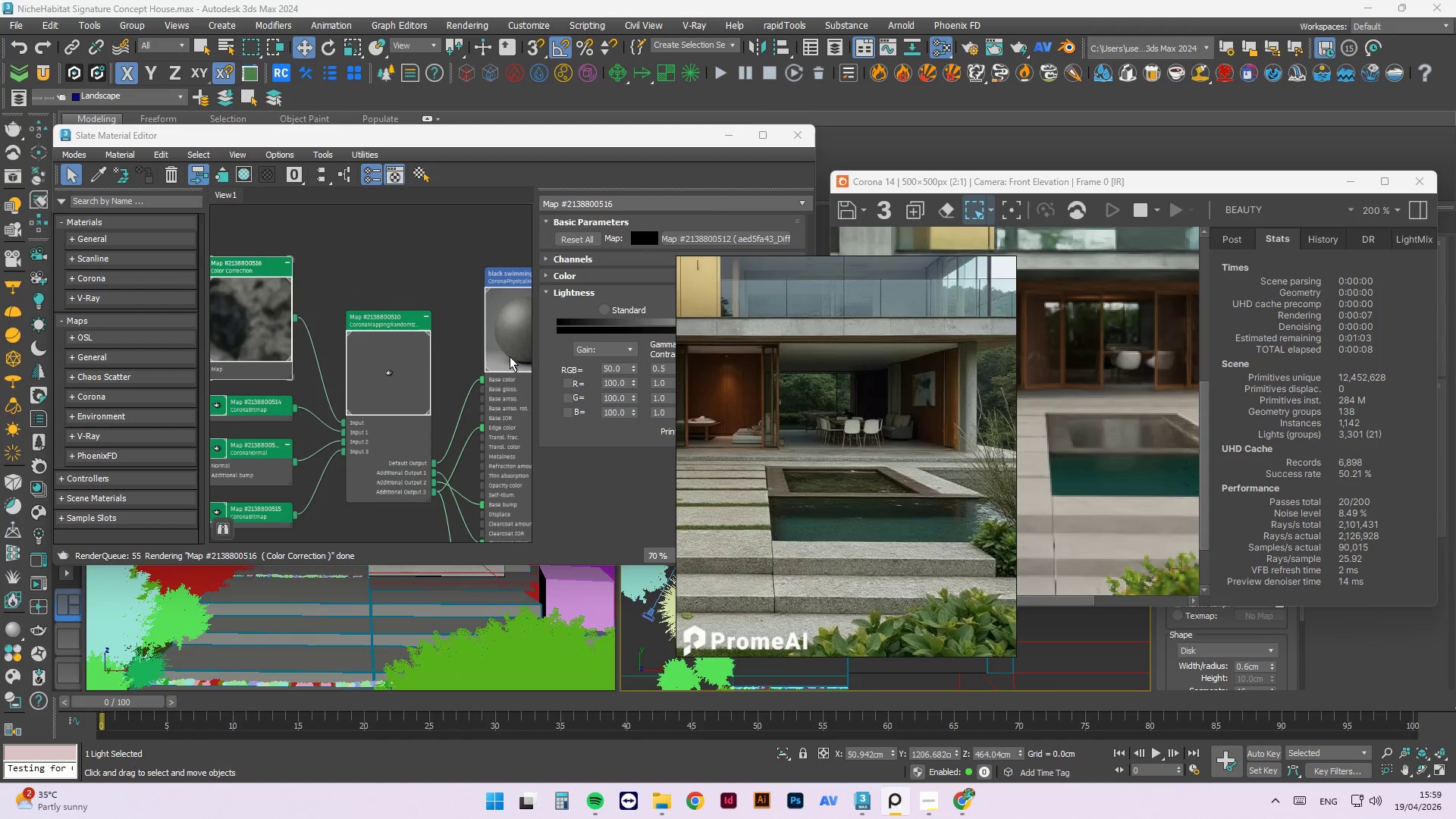 
scroll: coordinate [457, 438], scroll_direction: none, amount: 0.0
 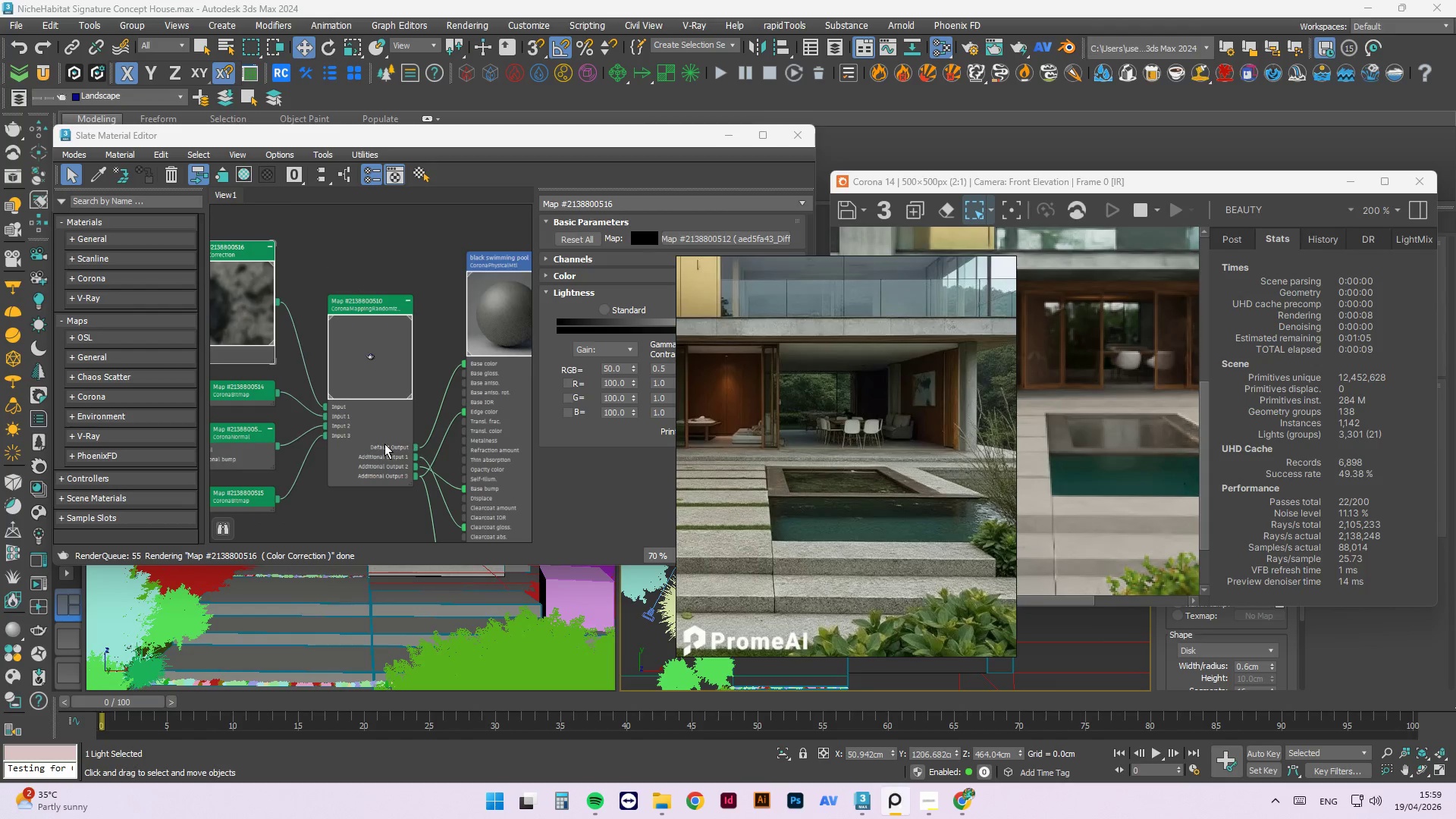 
scroll: coordinate [378, 442], scroll_direction: down, amount: 1.0
 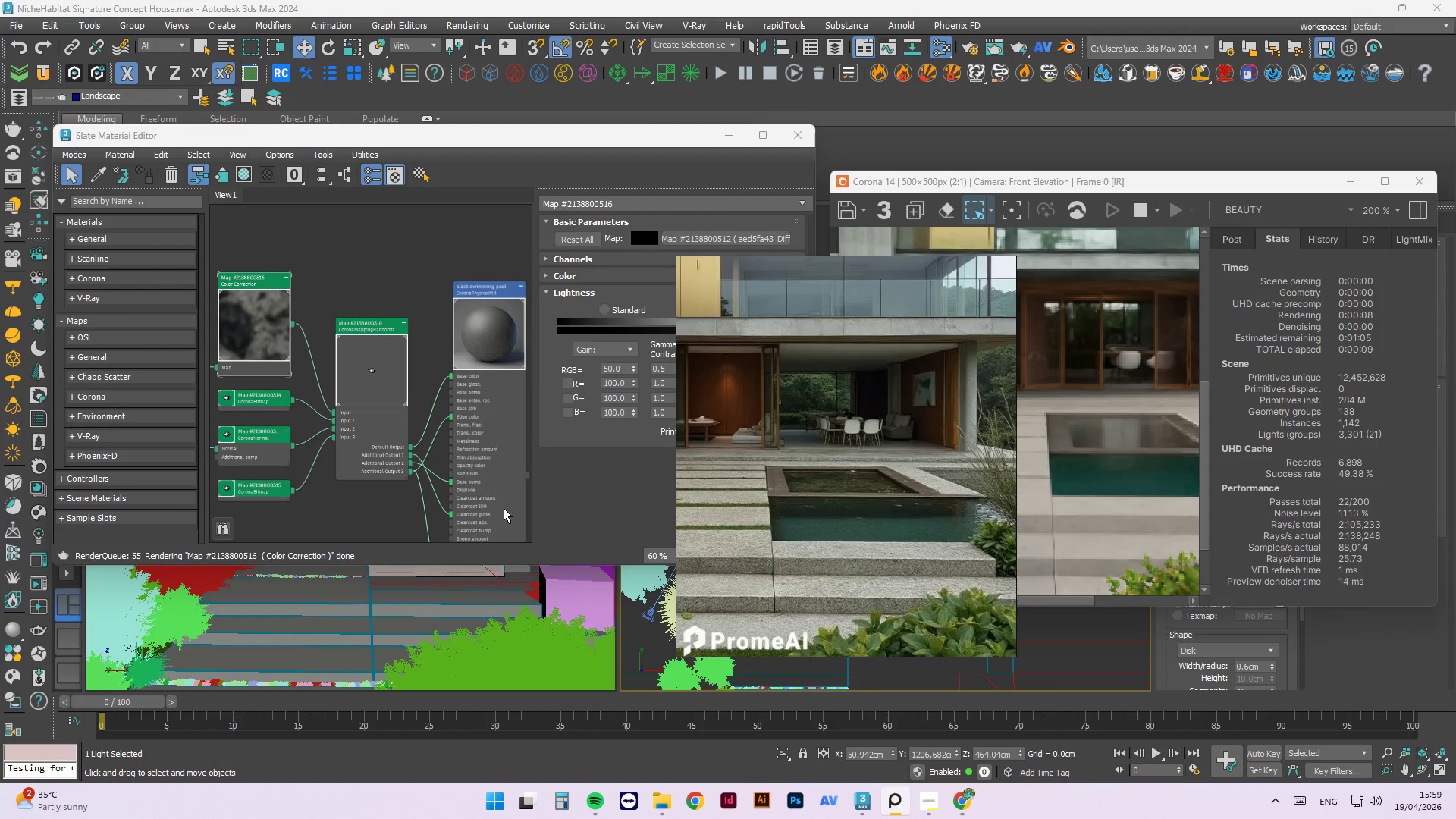 
scroll: coordinate [473, 526], scroll_direction: up, amount: 2.0
 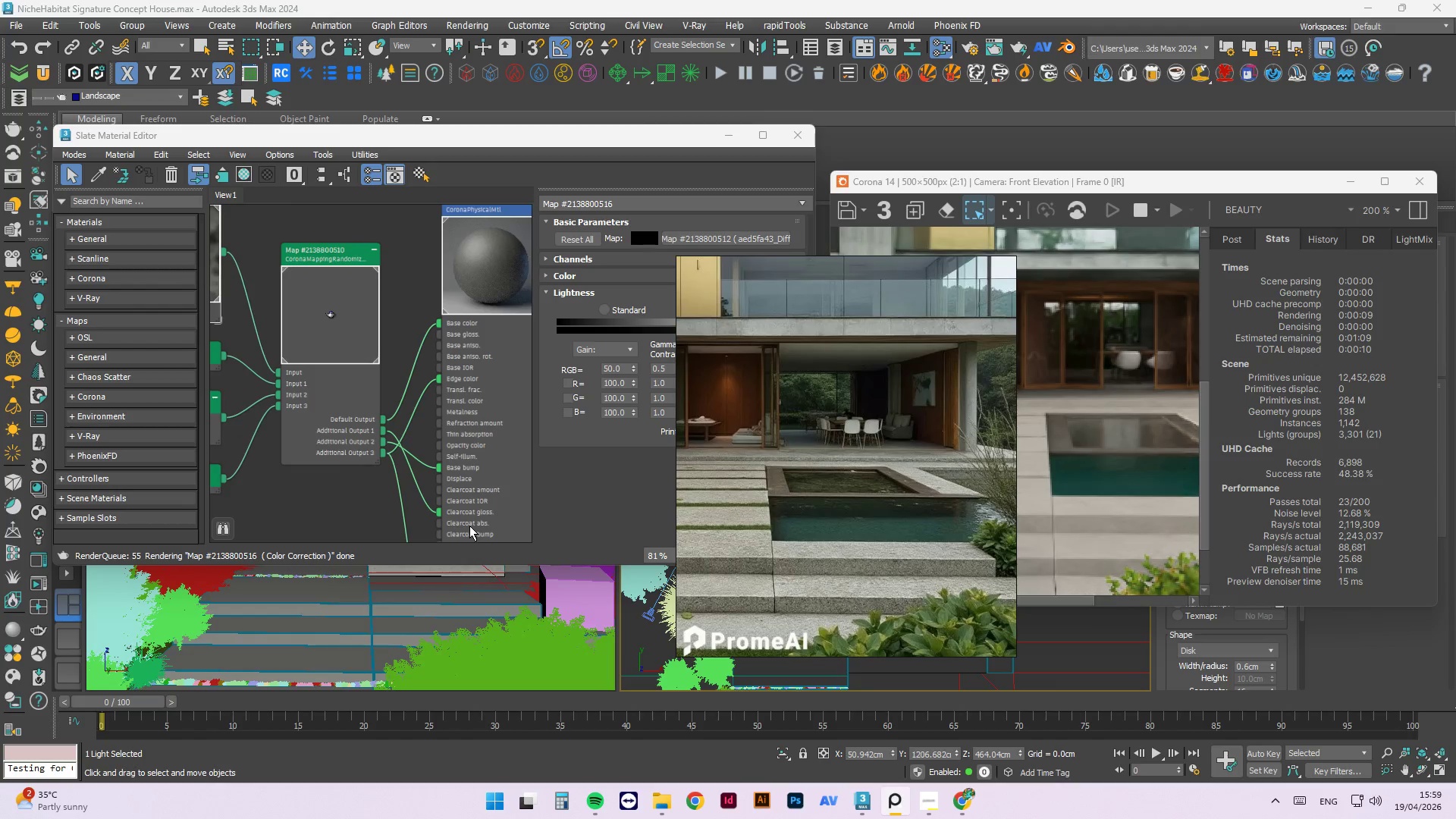 
left_click([469, 526])
 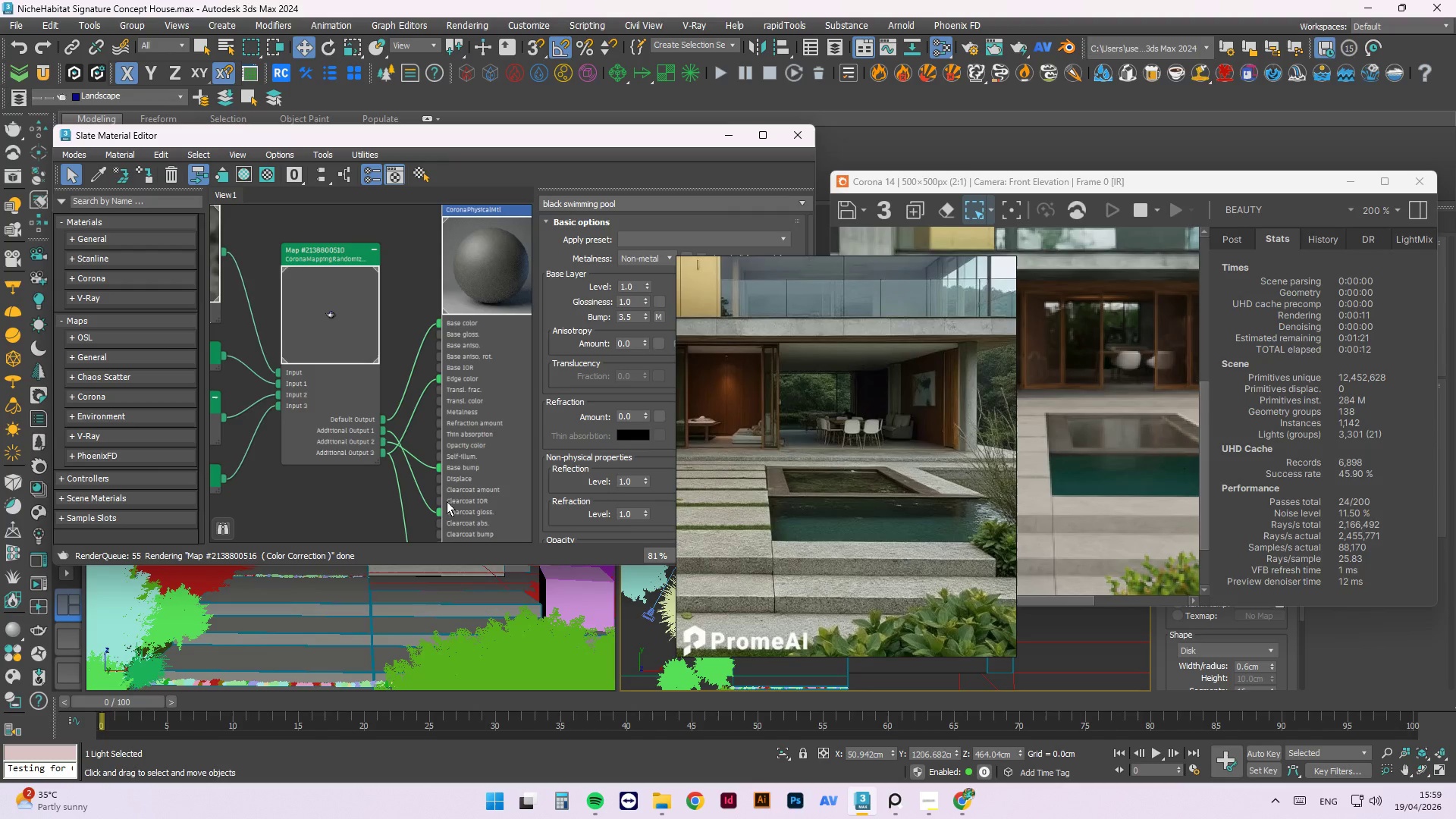 
left_click_drag(start_coordinate=[438, 510], to_coordinate=[438, 488])
 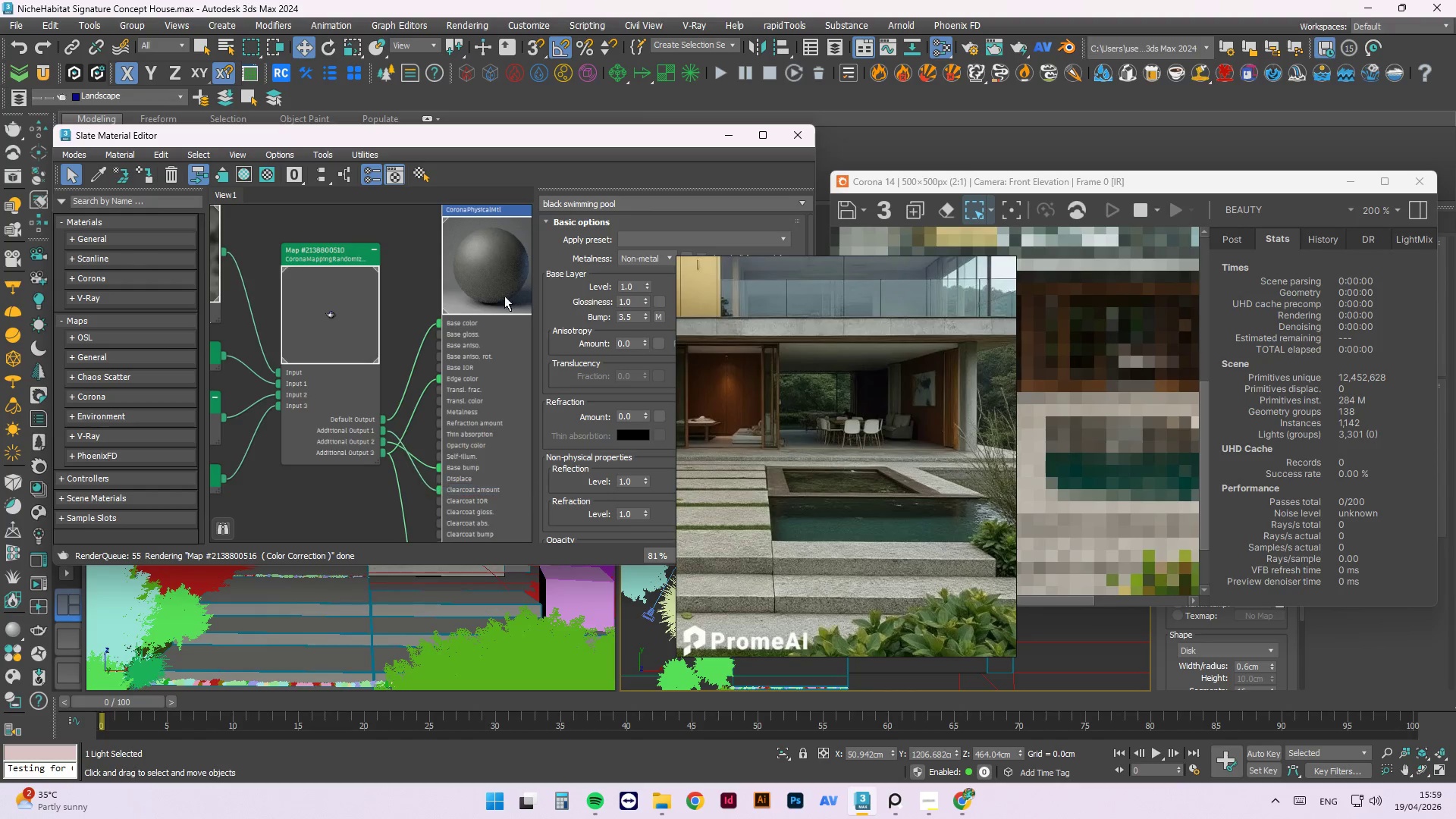 
right_click([504, 287])
 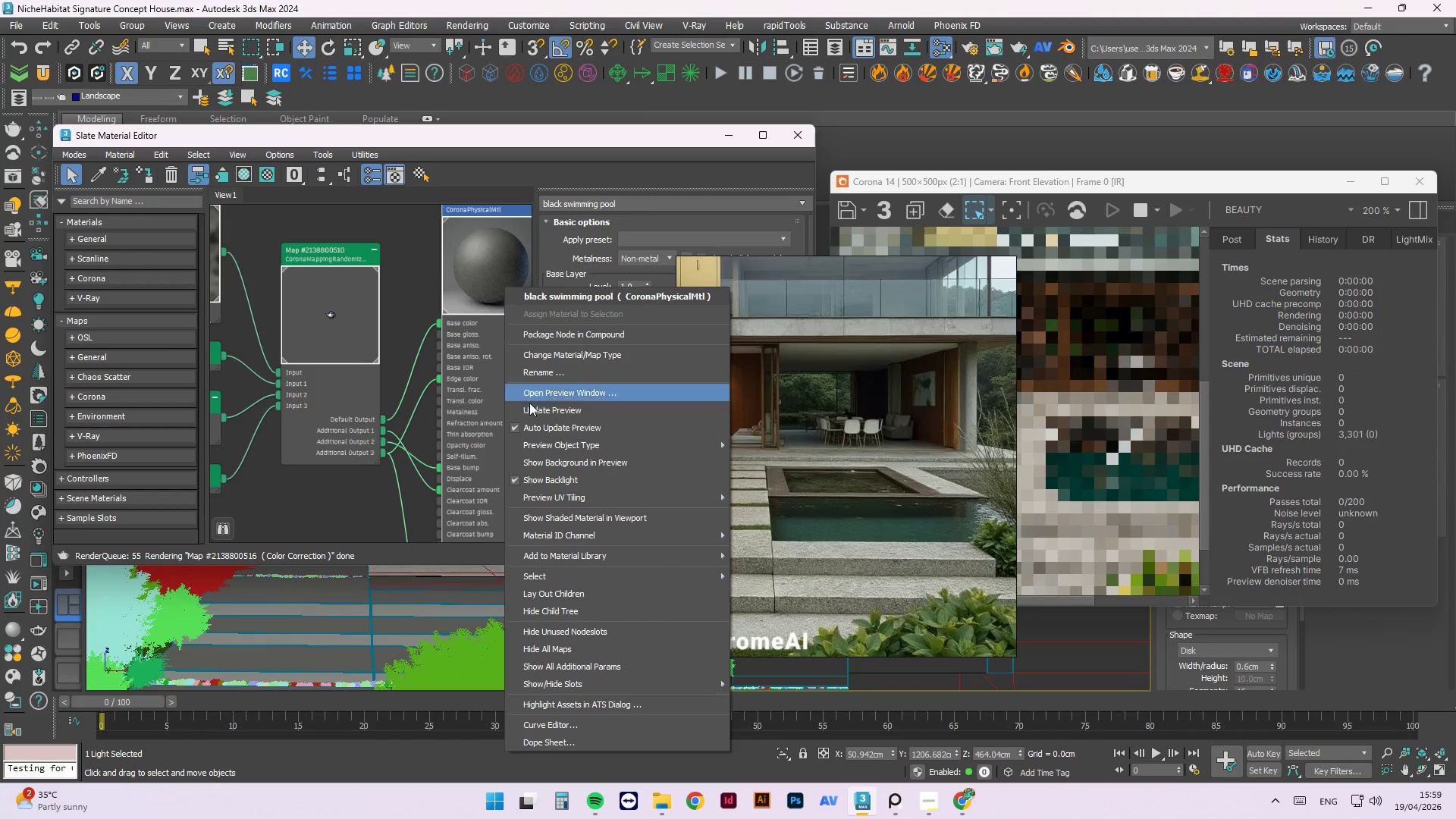 
left_click([529, 410])
 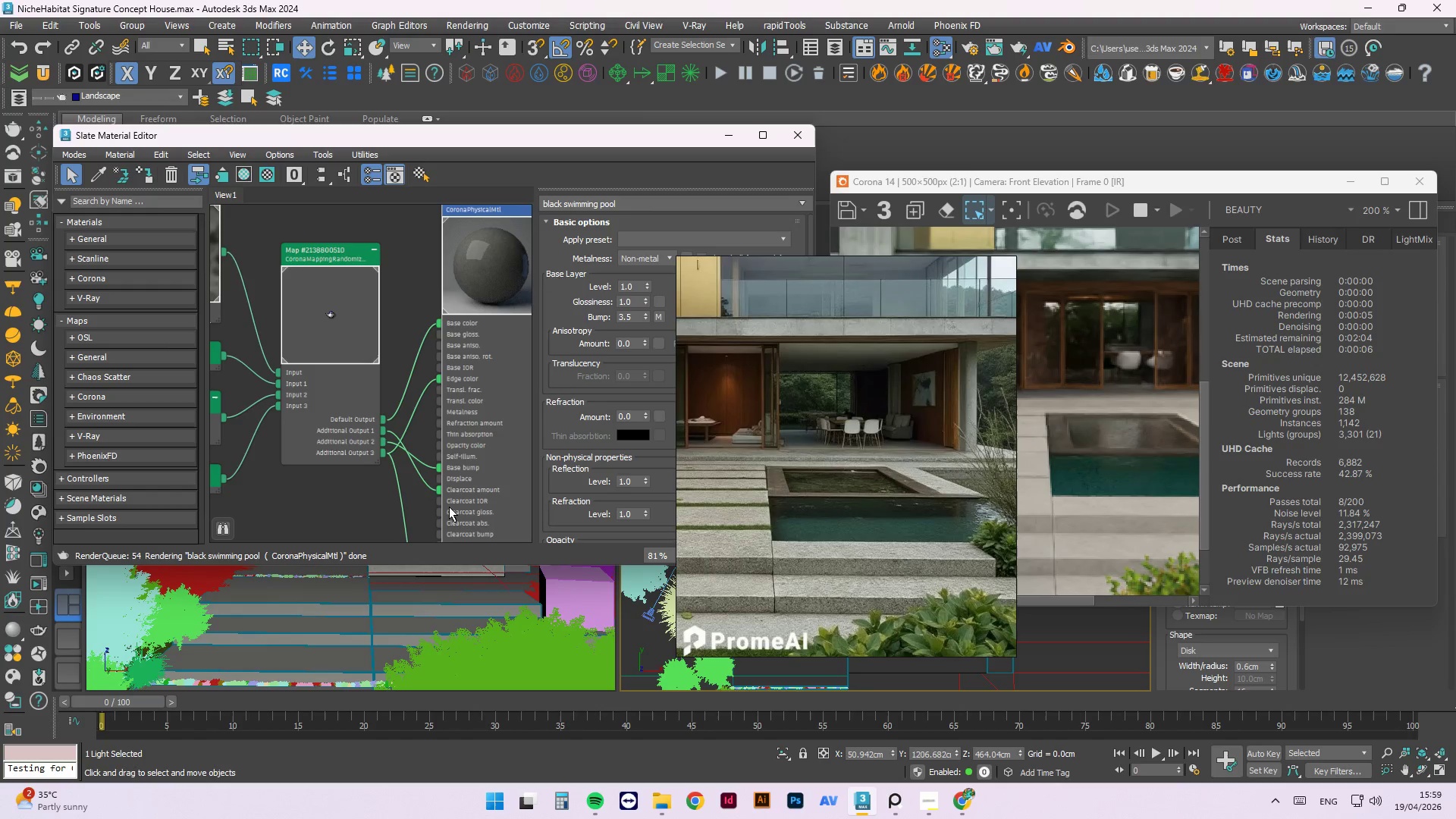 
wait(7.22)
 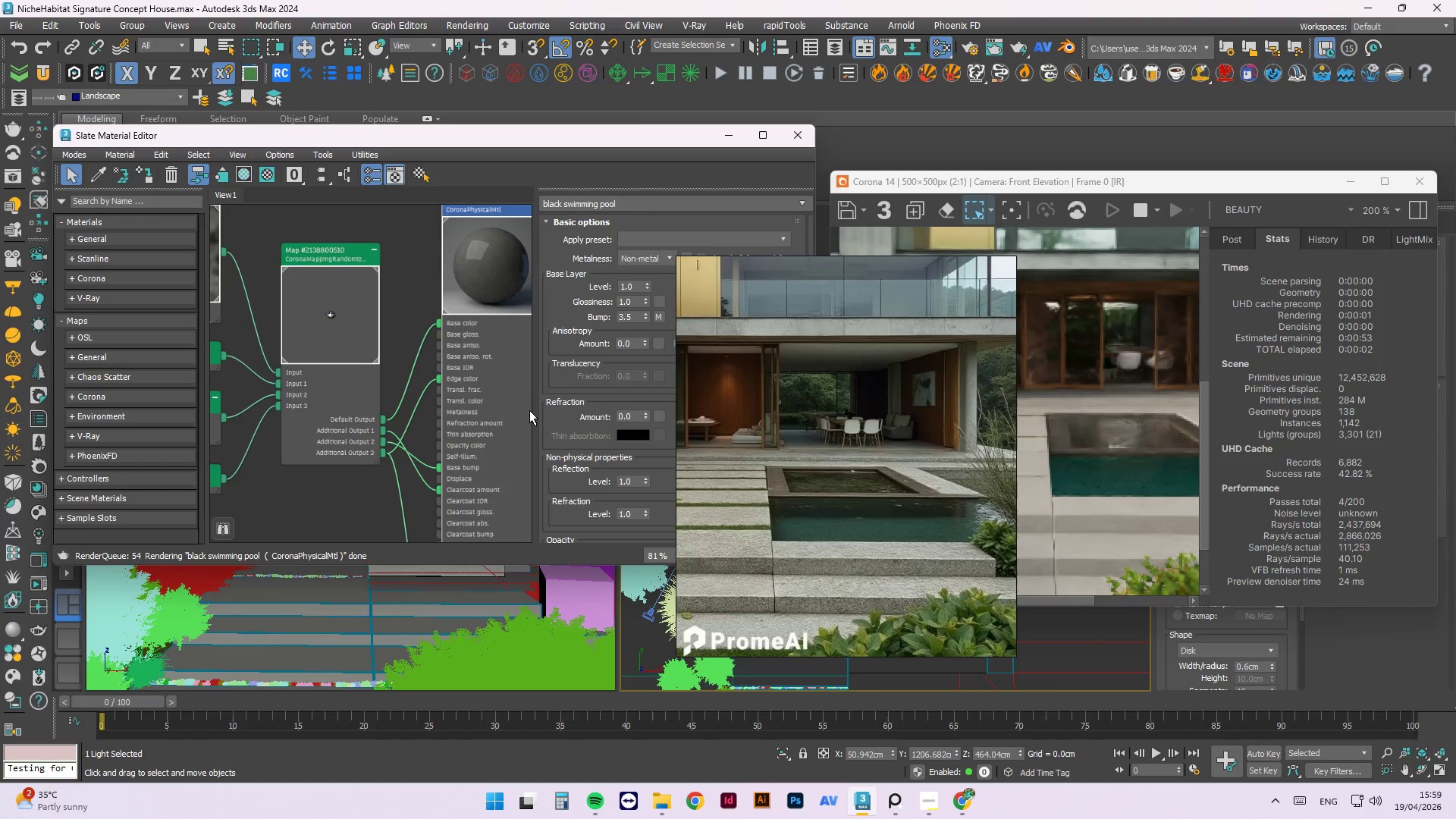 
left_click_drag(start_coordinate=[439, 487], to_coordinate=[439, 507])
 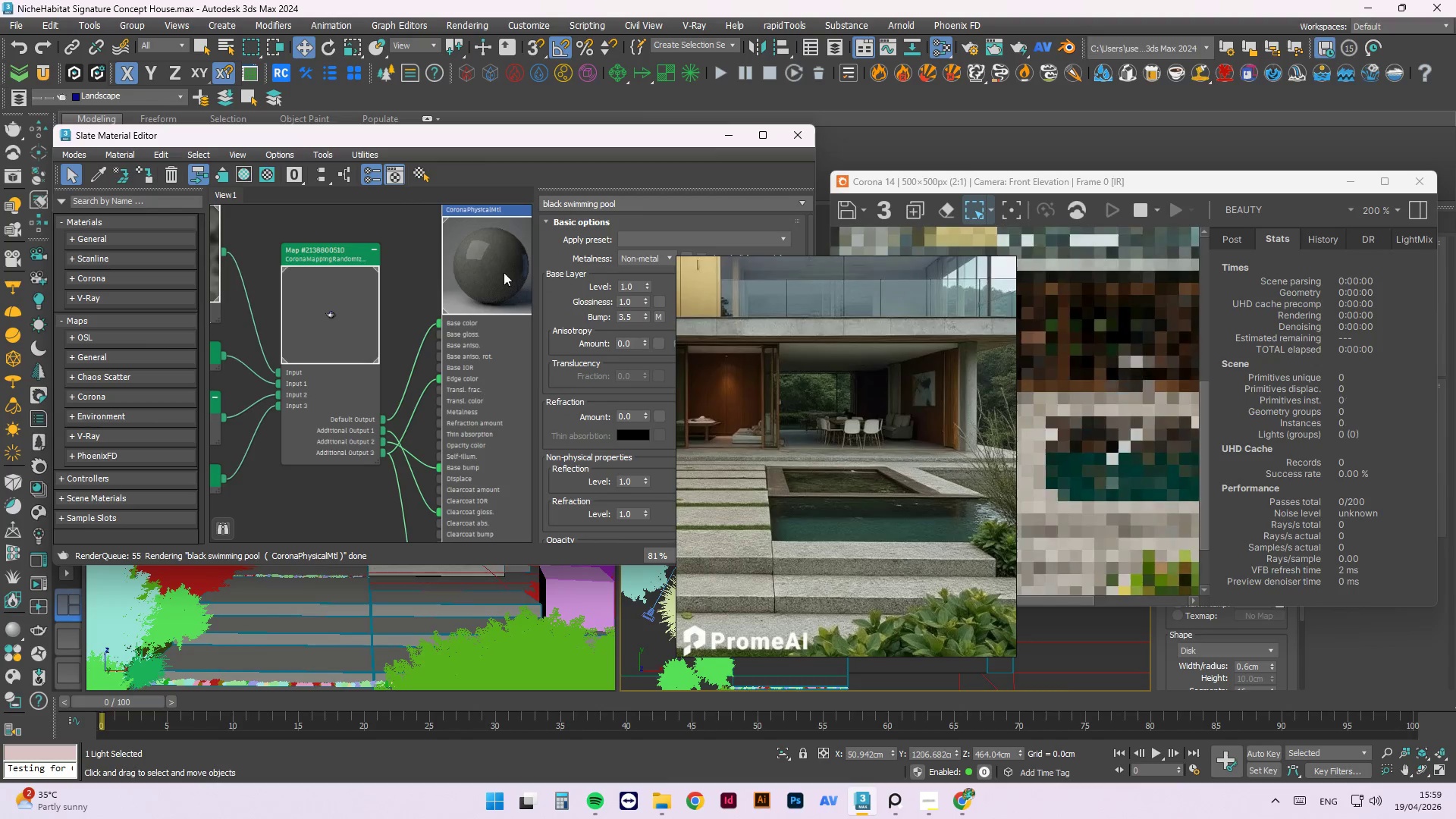 
right_click([506, 267])
 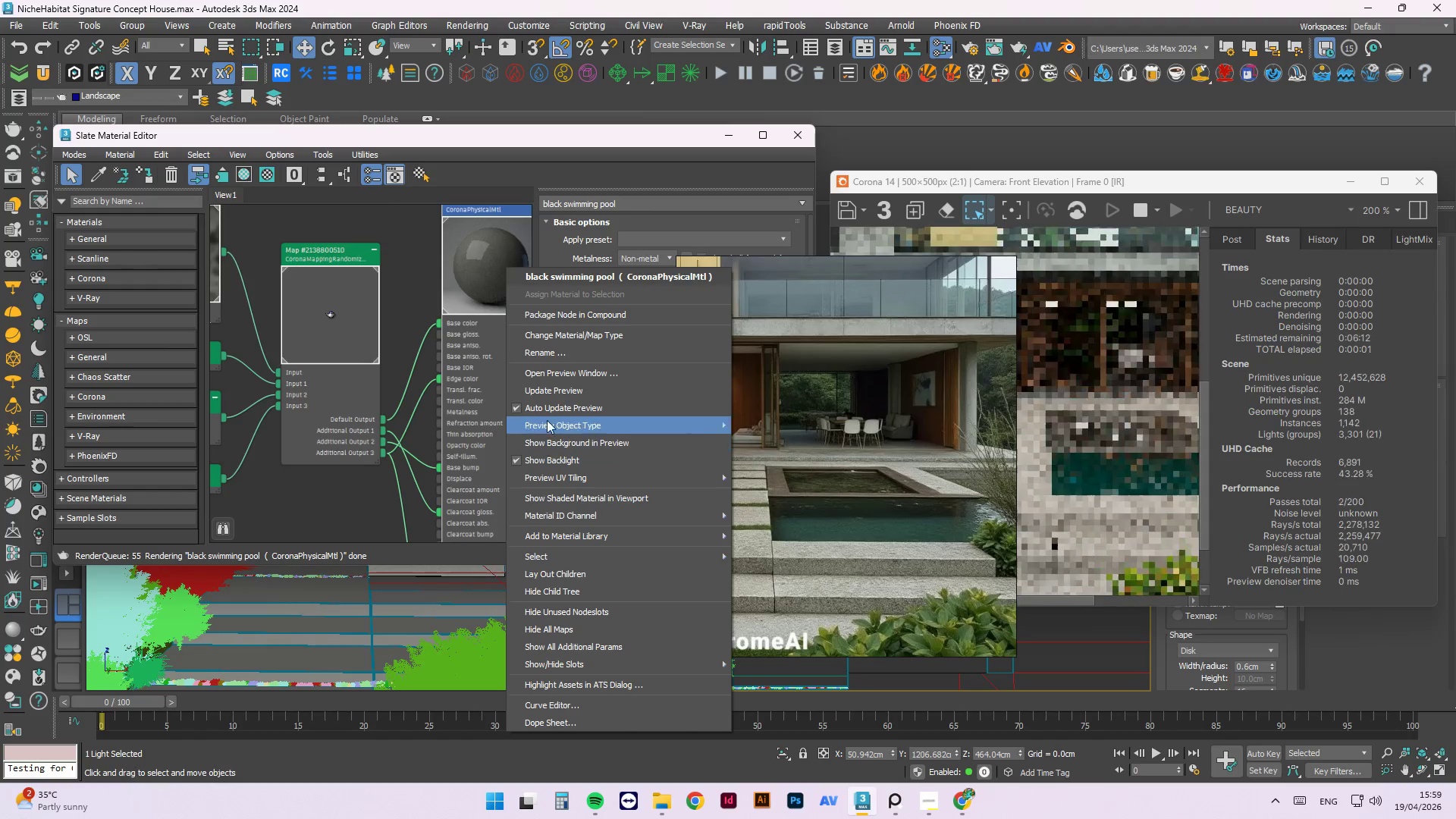 
left_click([543, 394])
 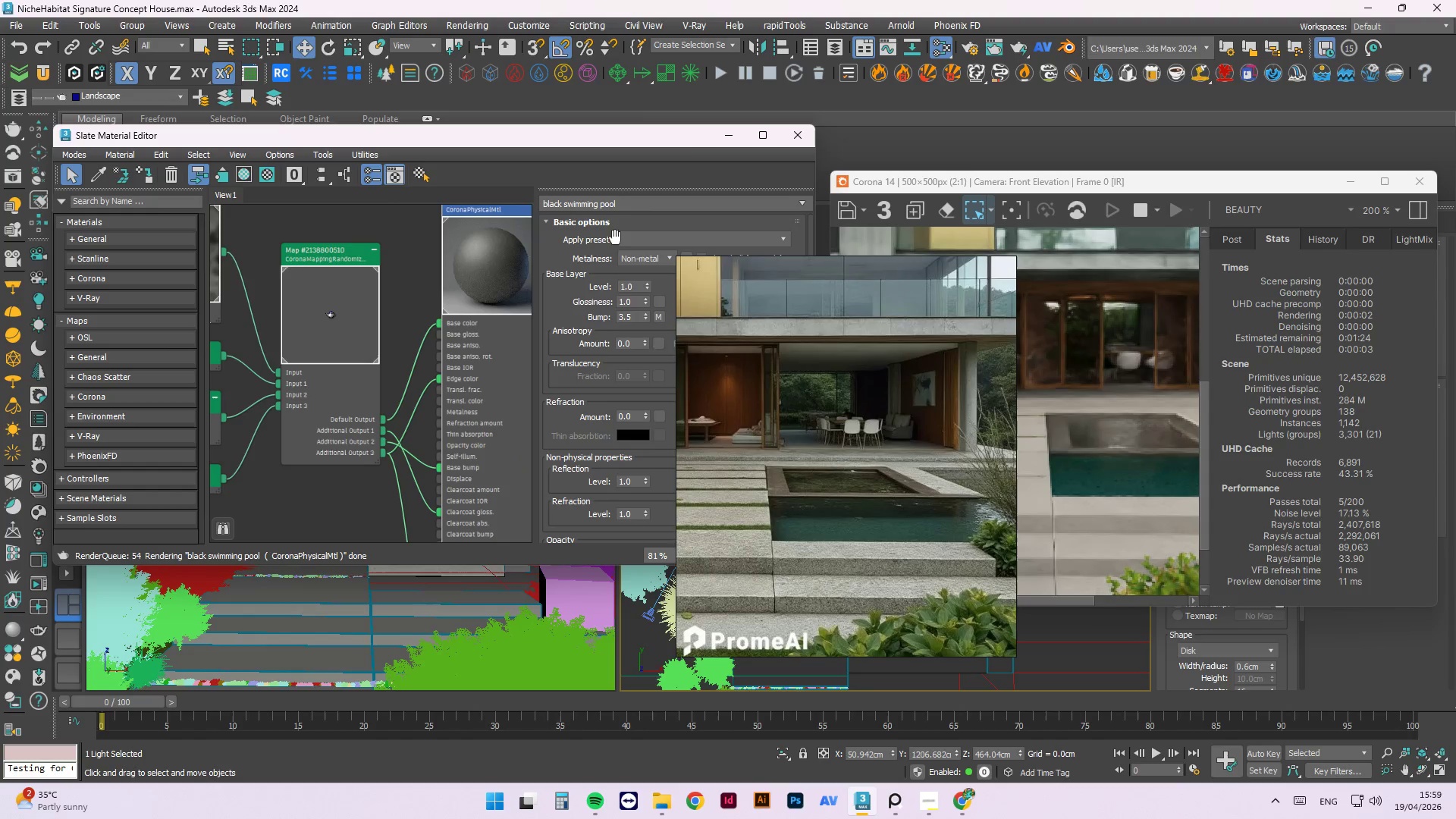 
left_click([894, 132])
 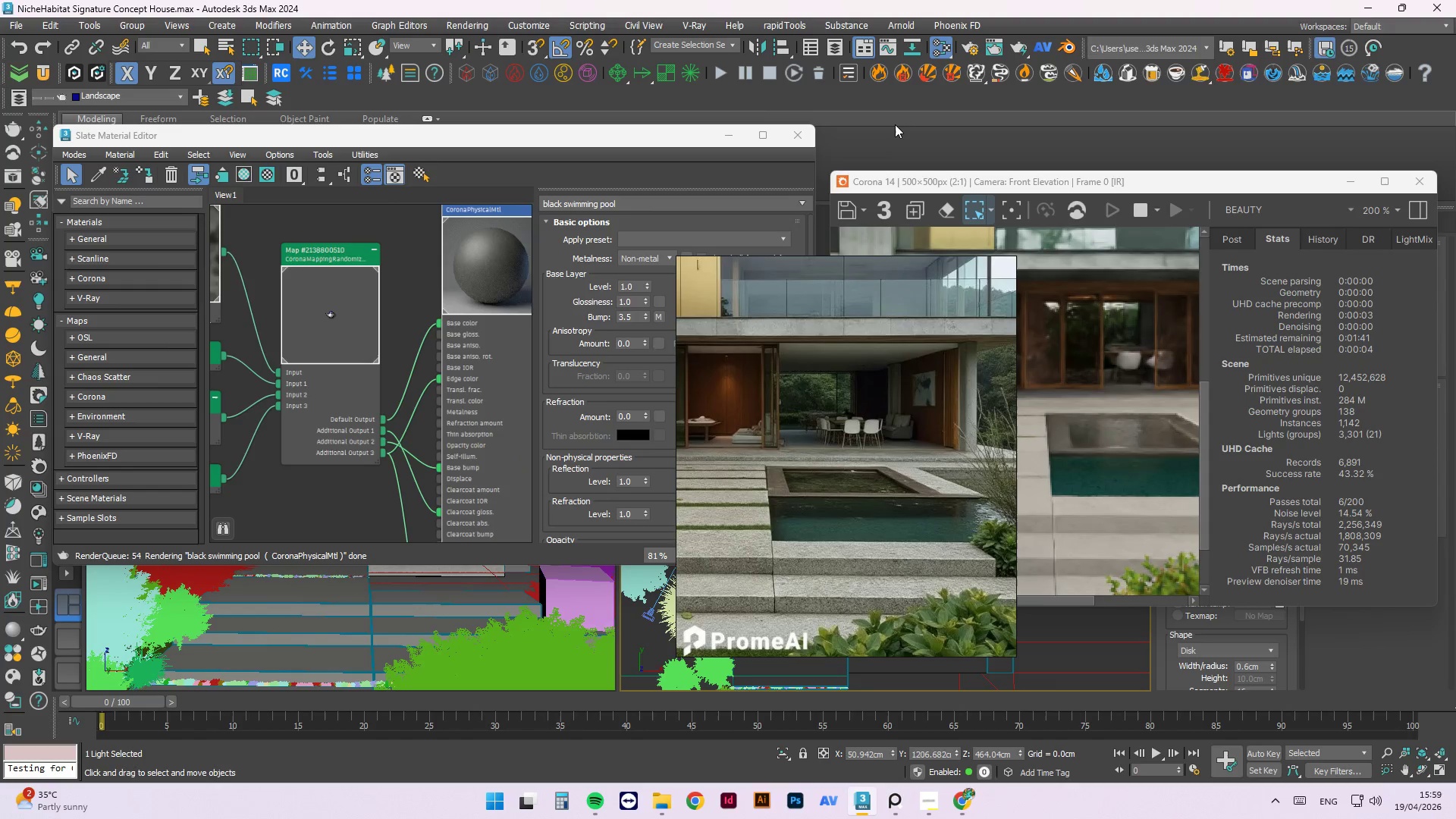 
key(Control+ControlLeft)
 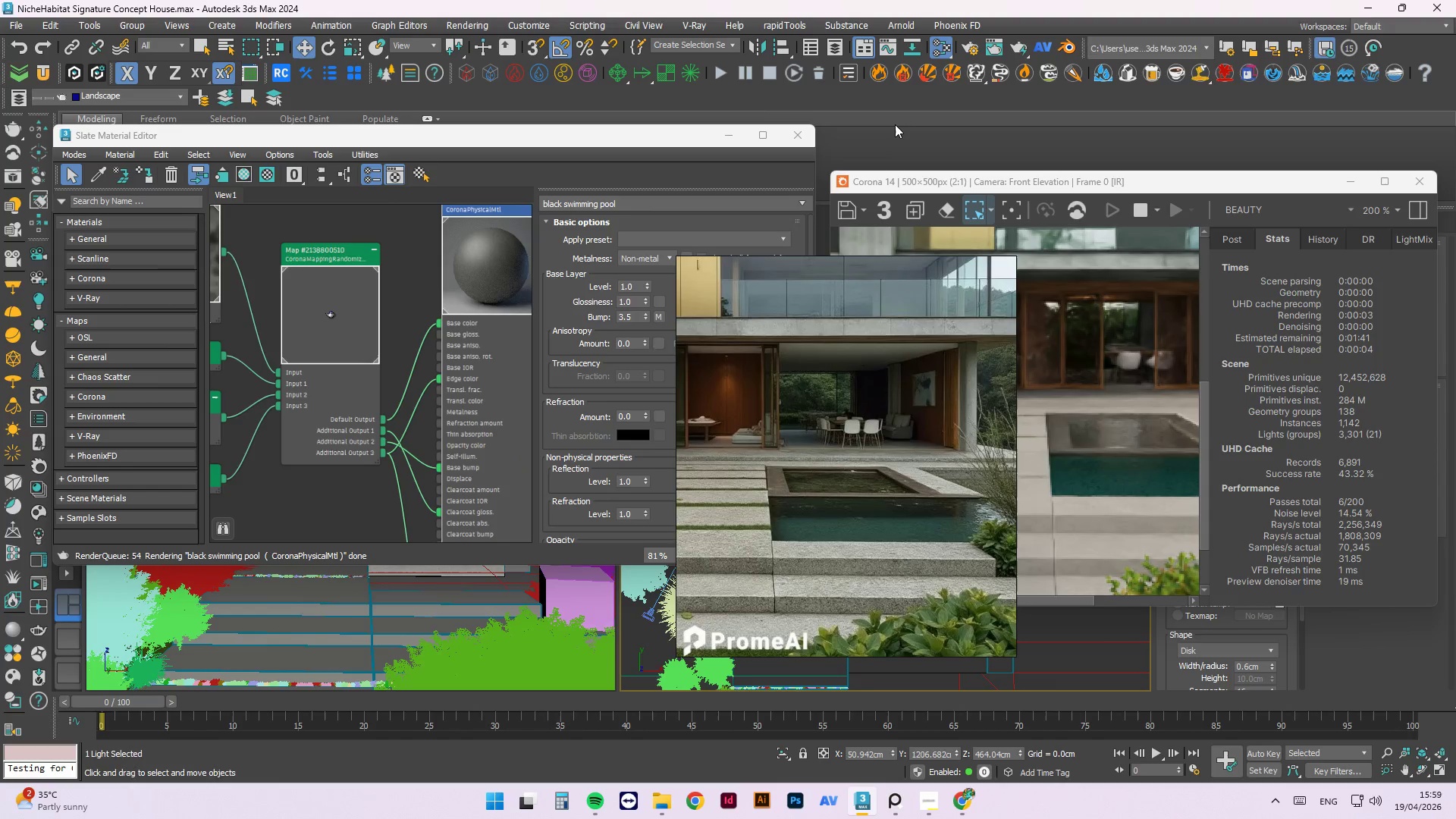 
key(Control+S)
 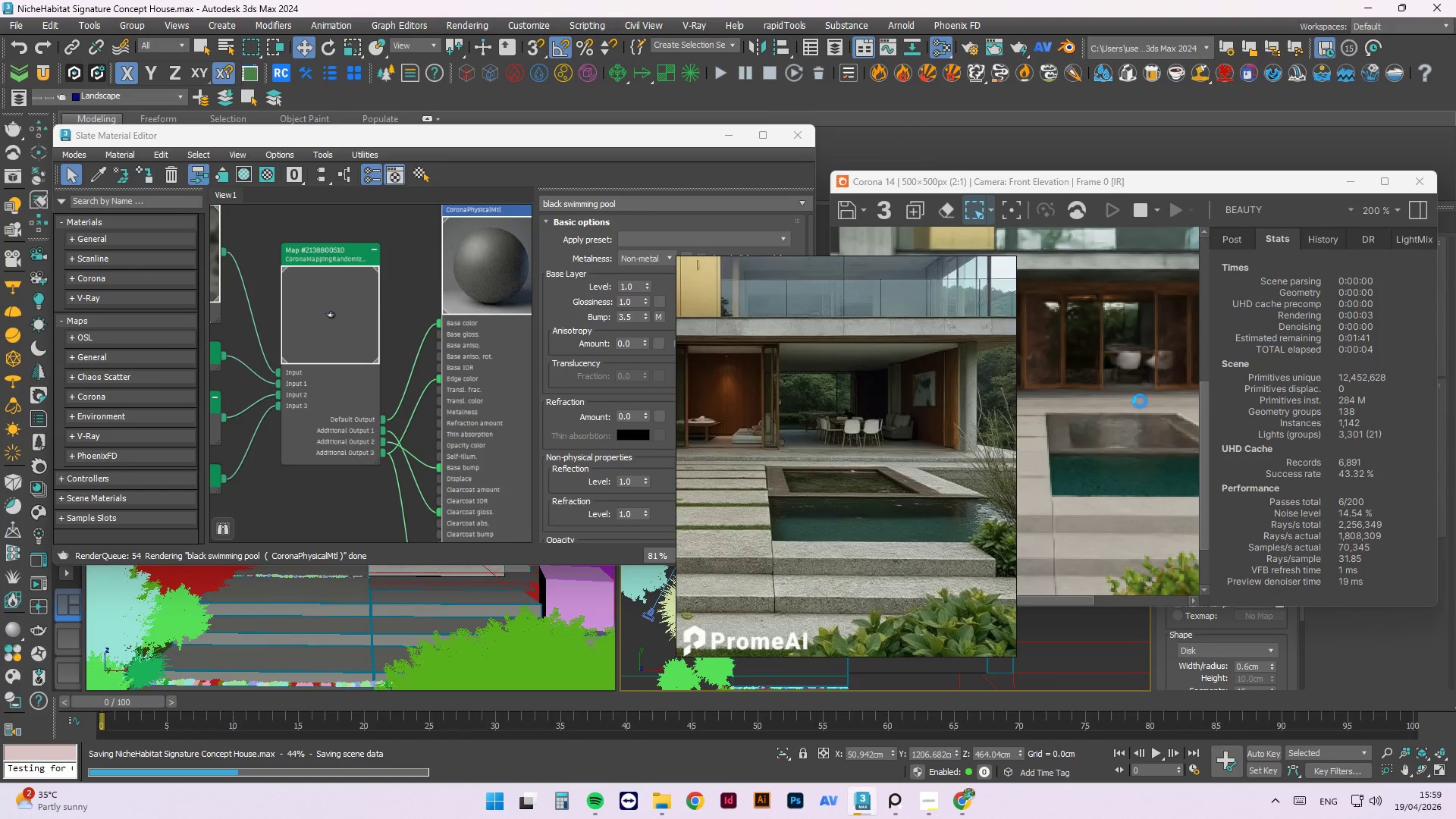 
wait(5.2)
 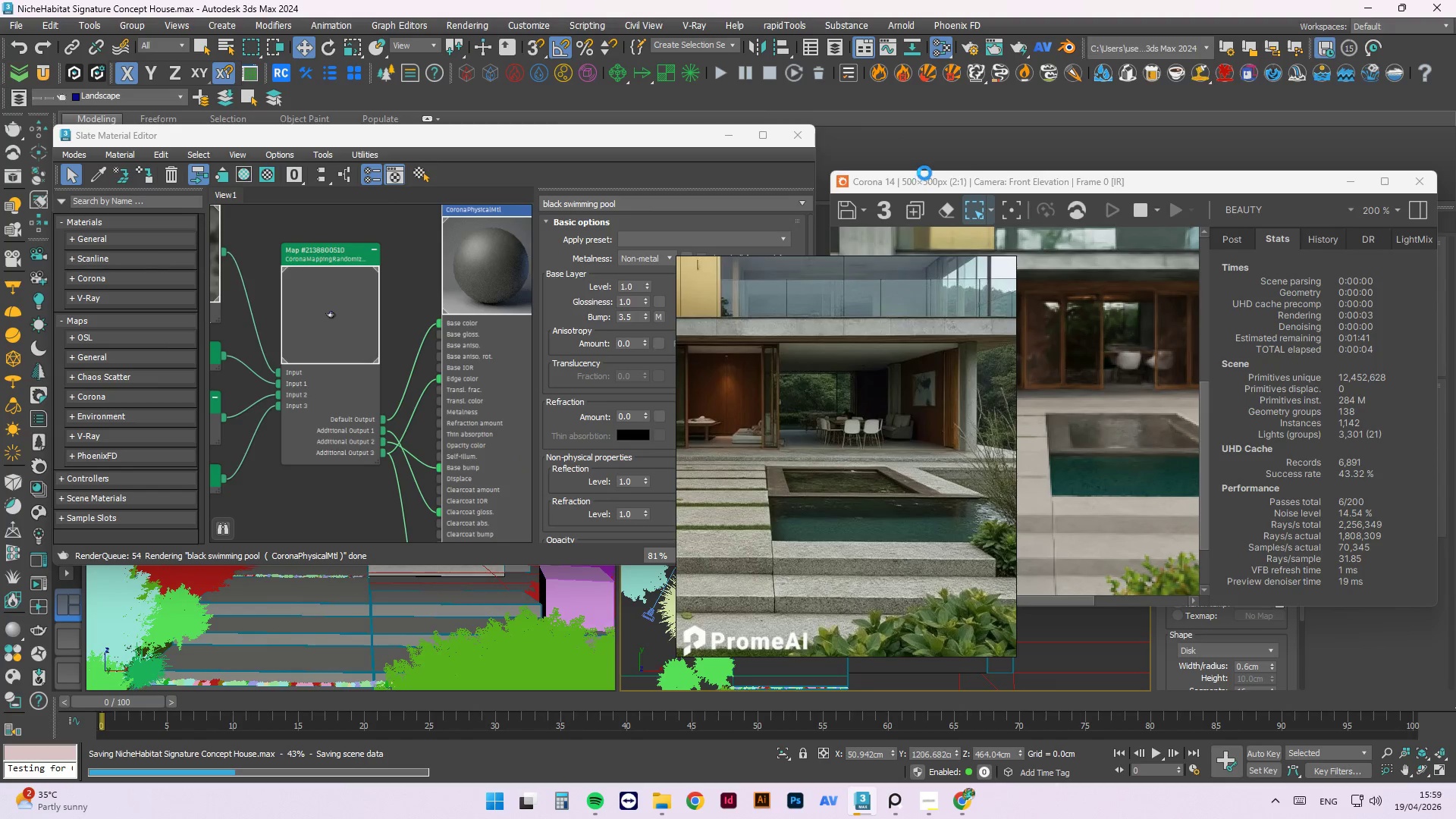 
scroll: coordinate [1156, 388], scroll_direction: down, amount: 2.0
 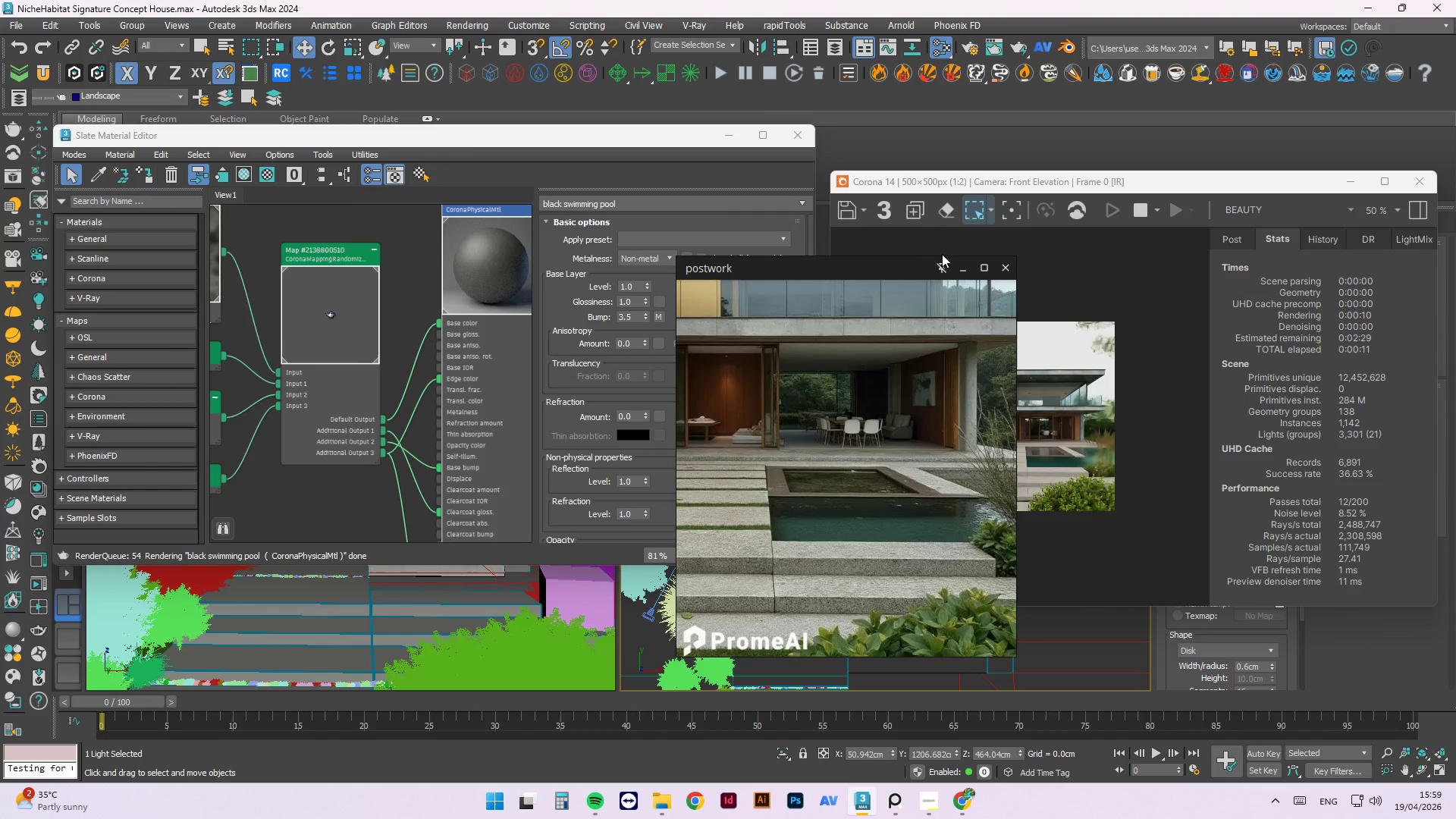 
left_click([959, 271])
 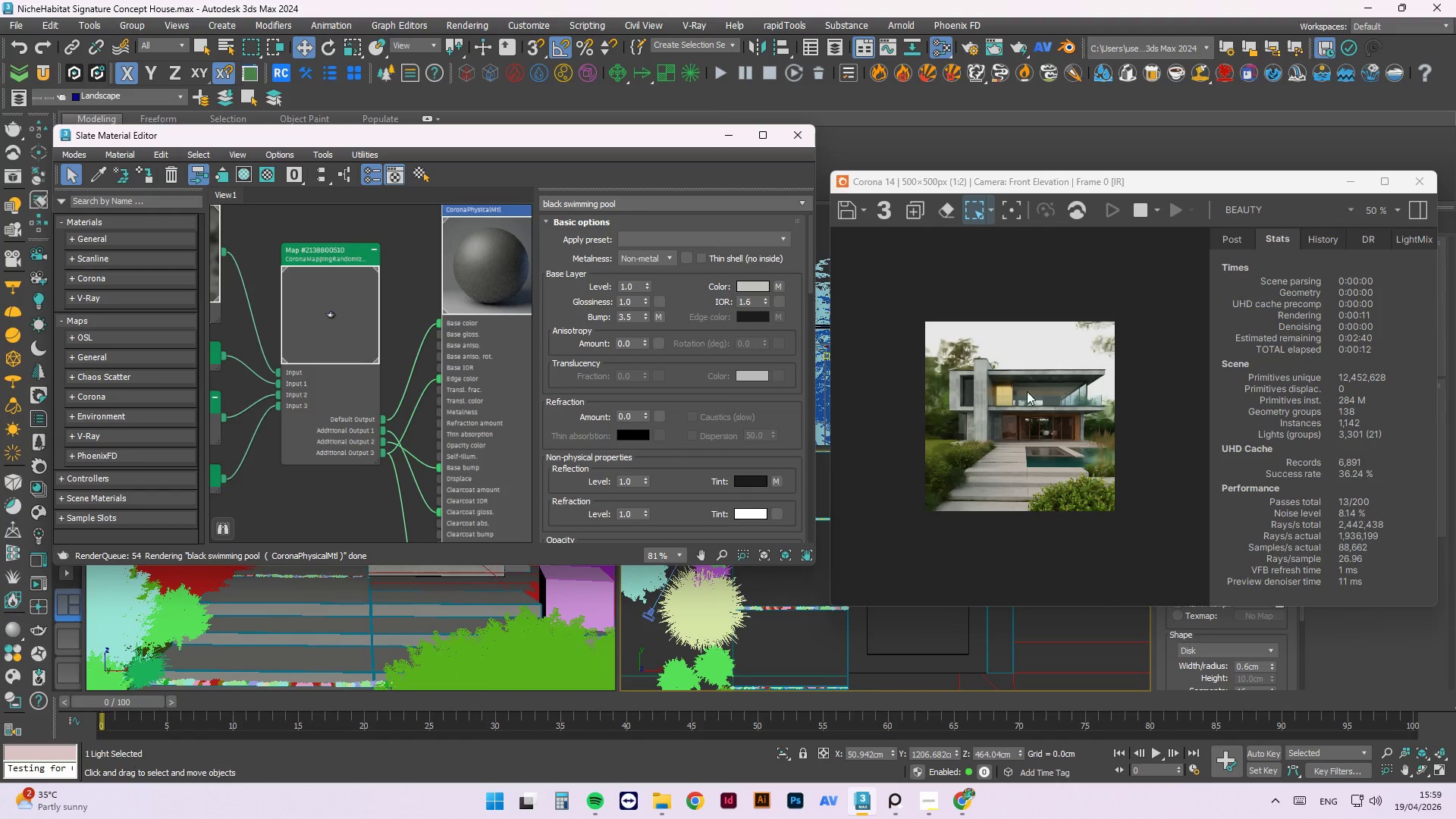 
scroll: coordinate [1041, 416], scroll_direction: up, amount: 2.0
 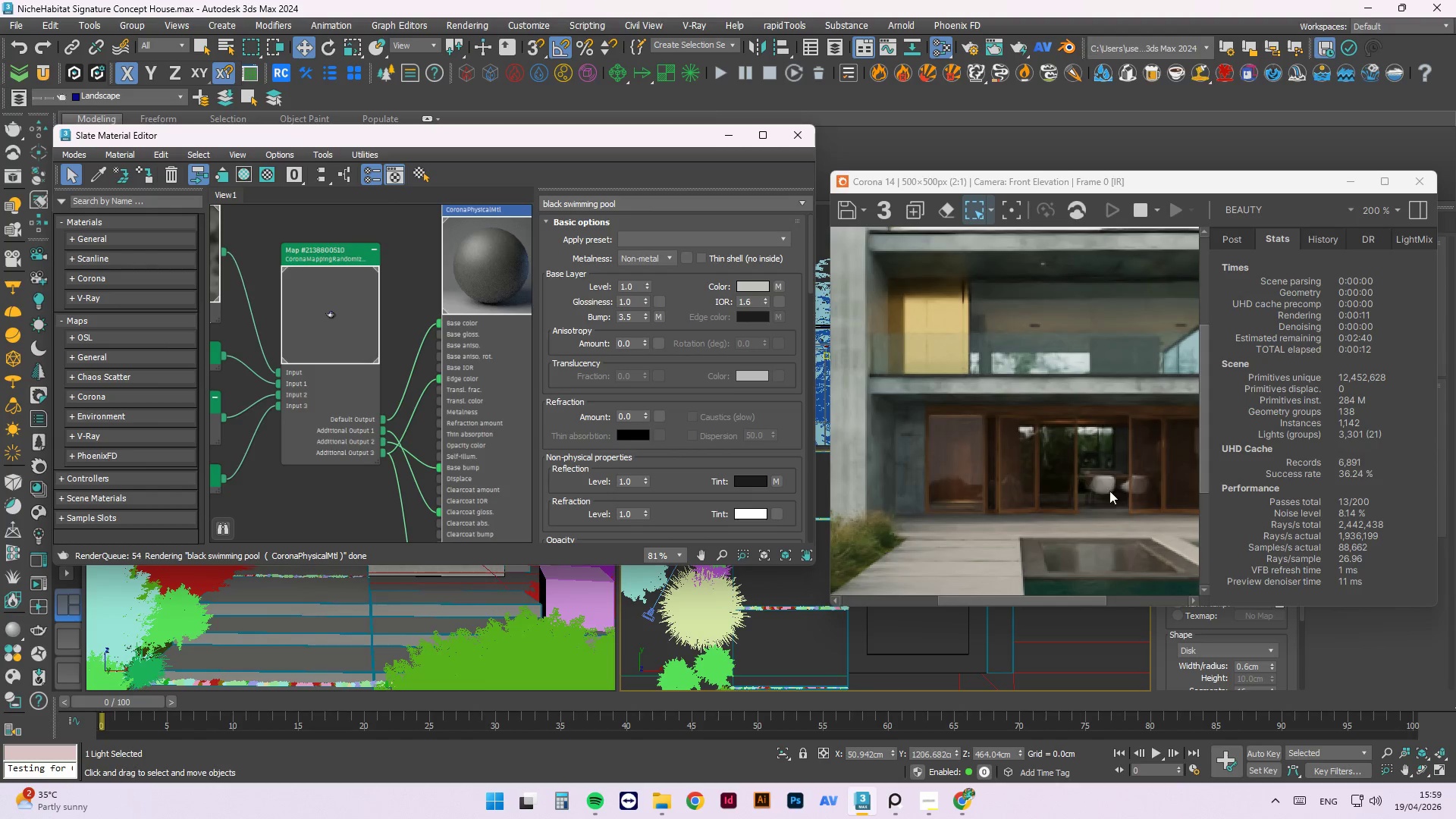 
scroll: coordinate [1072, 453], scroll_direction: down, amount: 1.0
 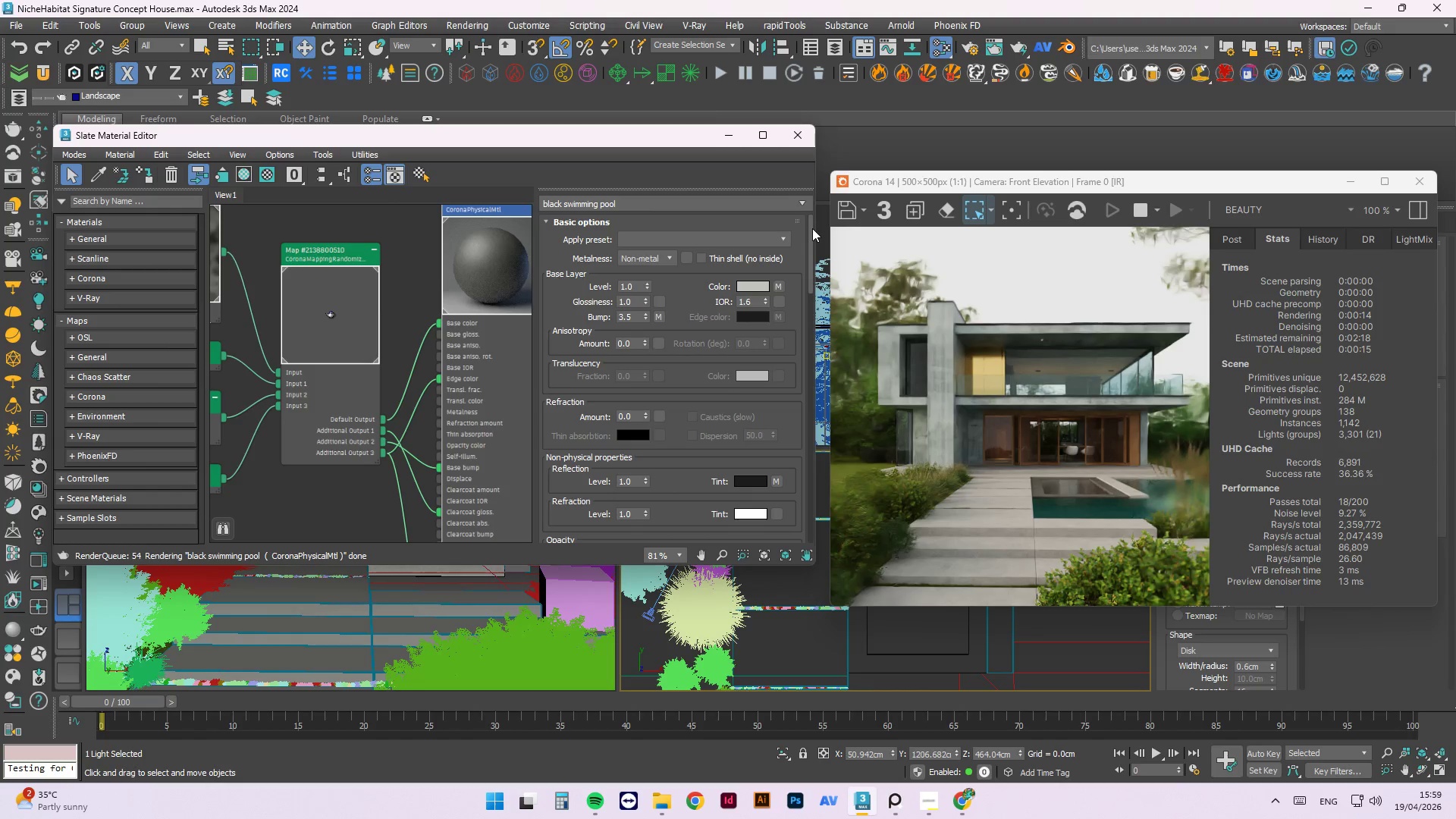 
scroll: coordinate [1065, 344], scroll_direction: up, amount: 2.0
 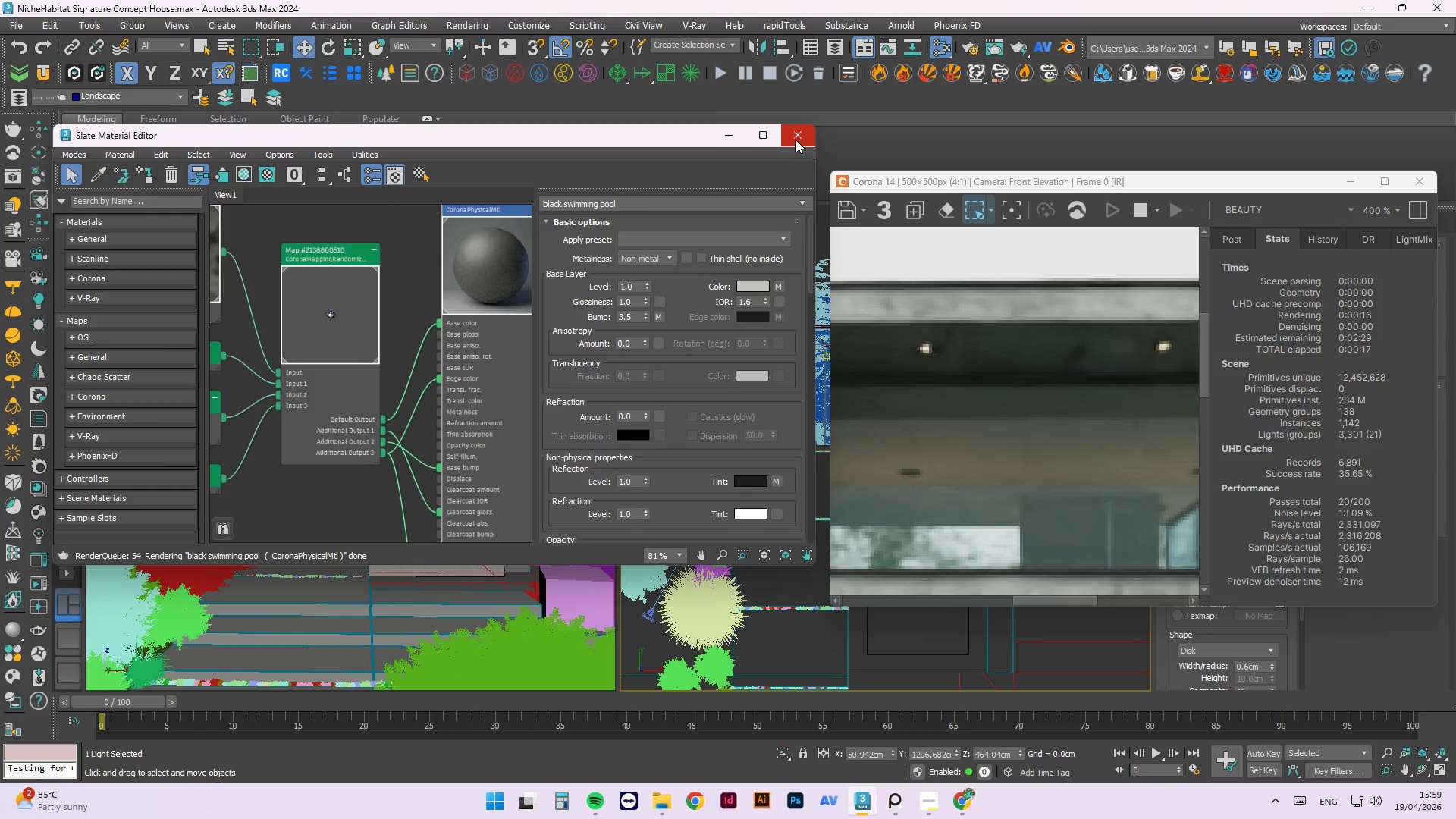 
left_click([795, 140])
 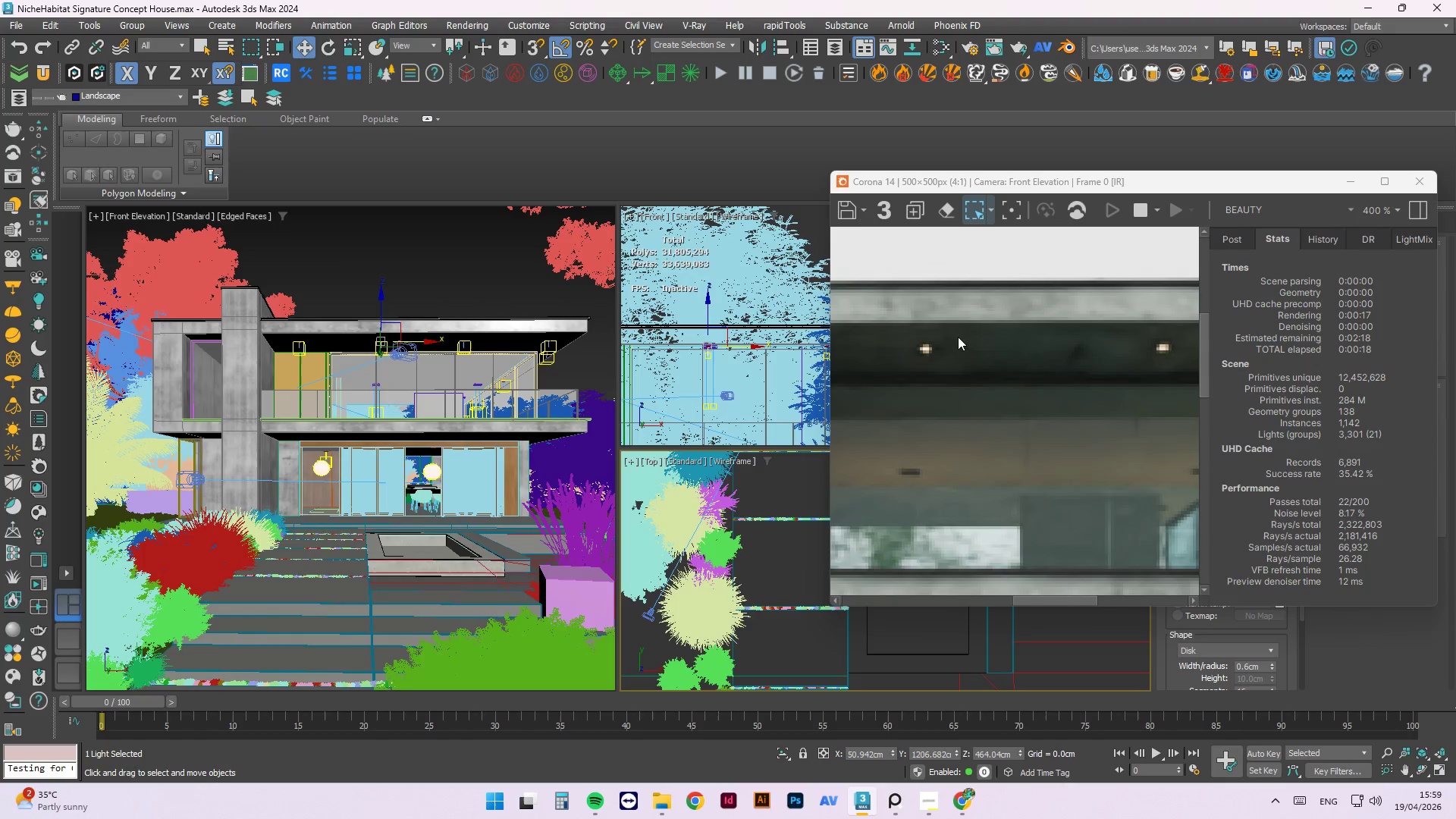 
scroll: coordinate [1096, 346], scroll_direction: down, amount: 2.0
 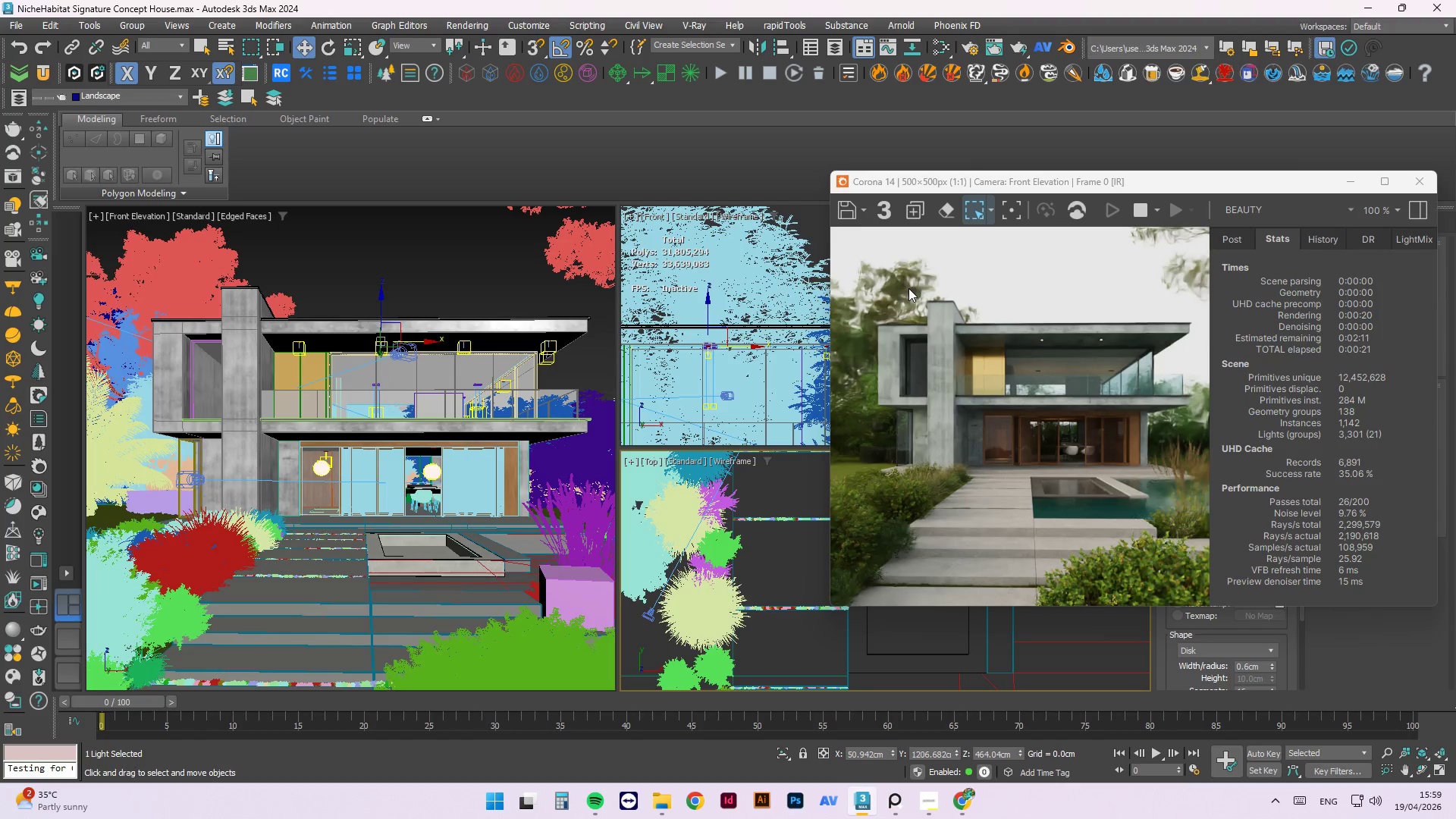 
scroll: coordinate [1021, 457], scroll_direction: up, amount: 2.0
 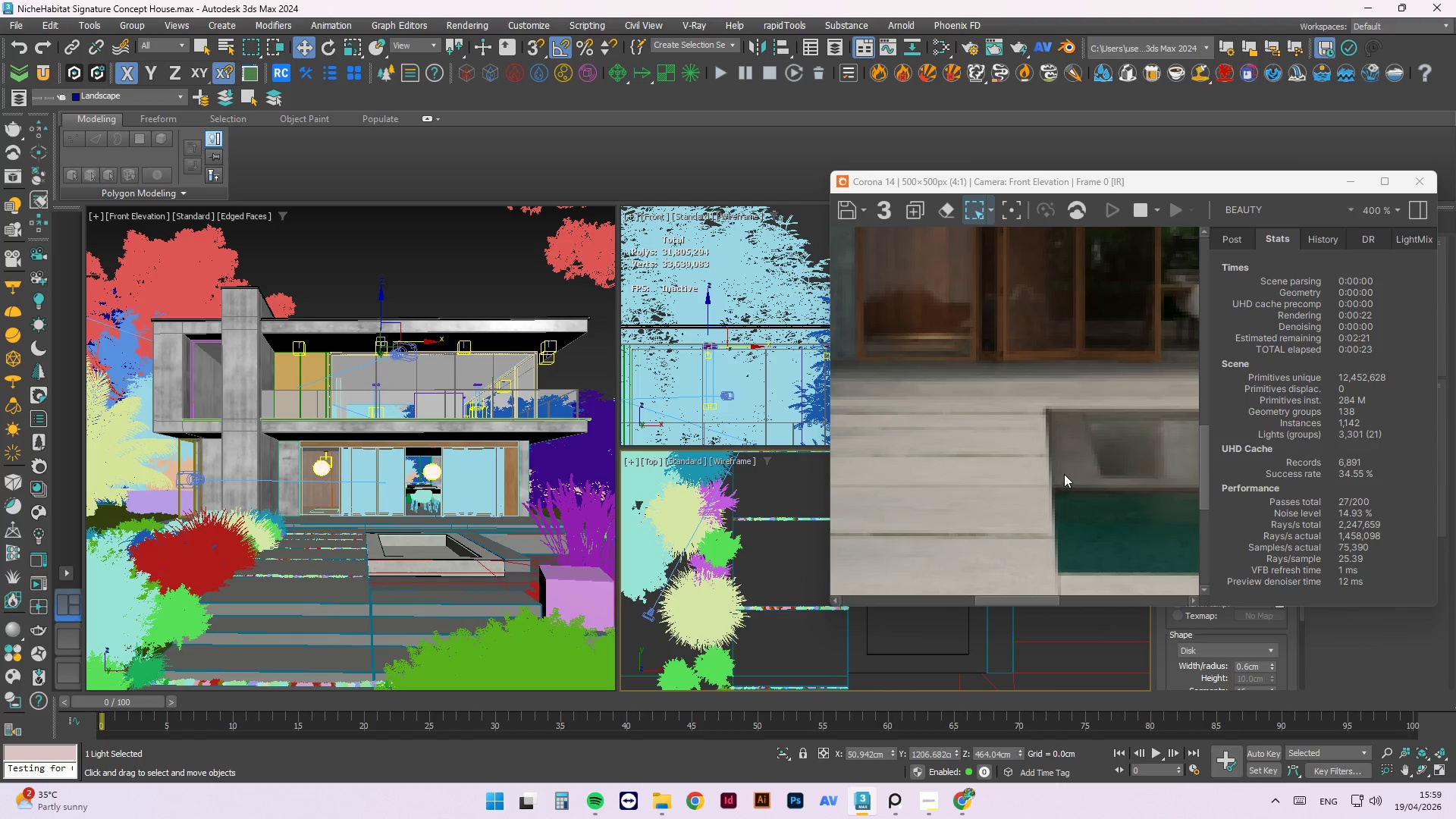 
scroll: coordinate [1065, 471], scroll_direction: down, amount: 1.0
 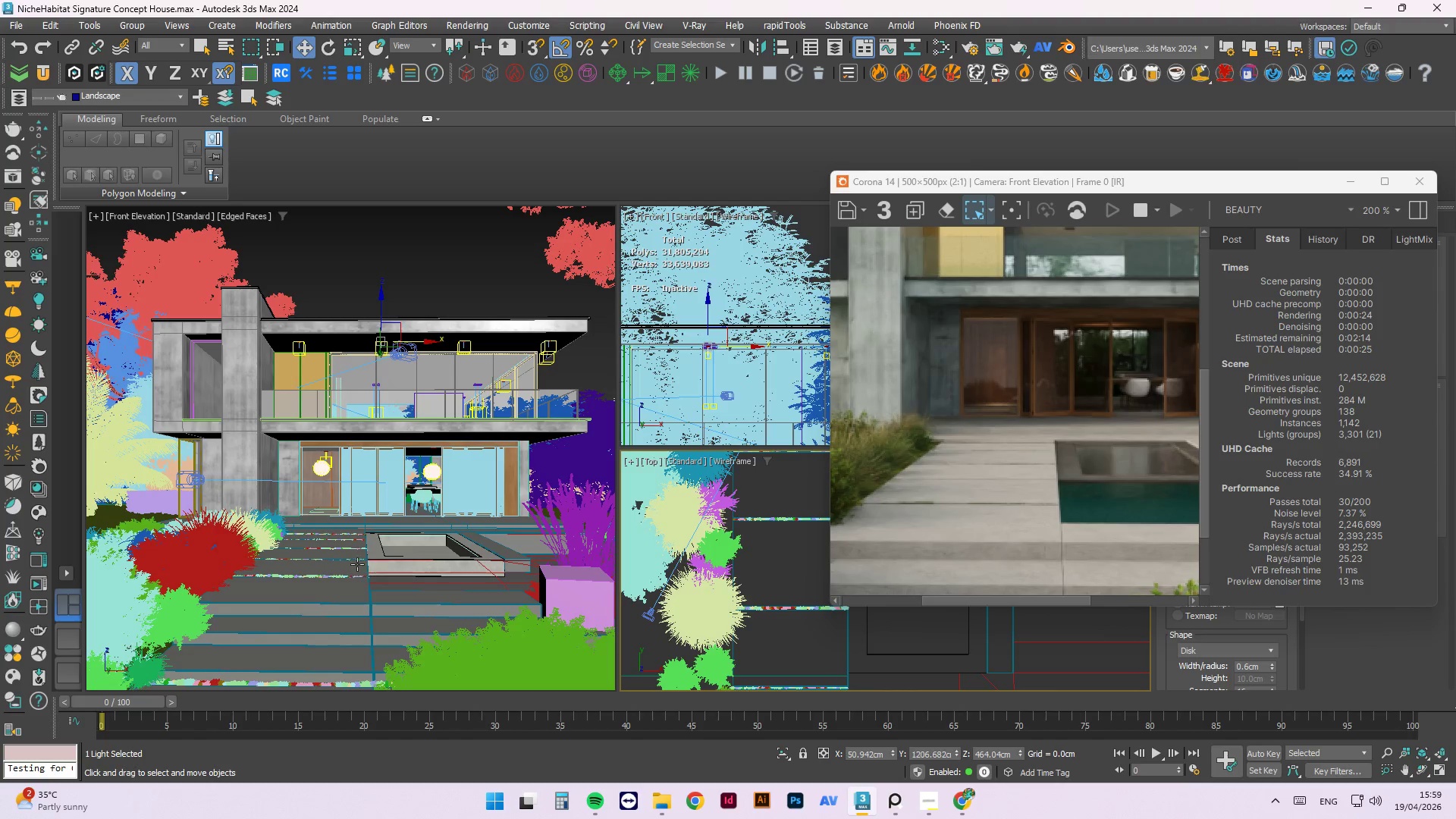 
key(Escape)
 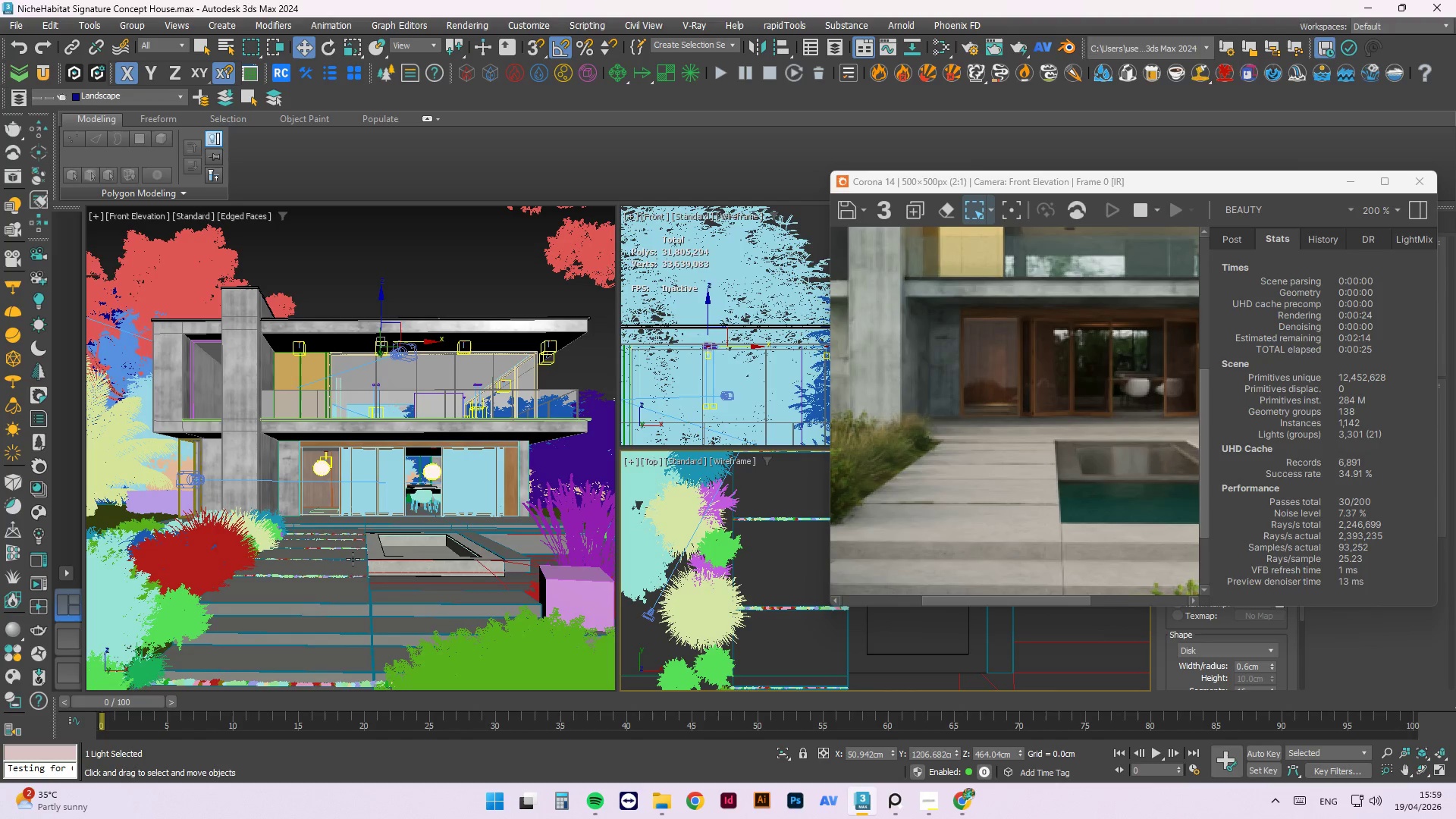 
left_click([353, 559])
 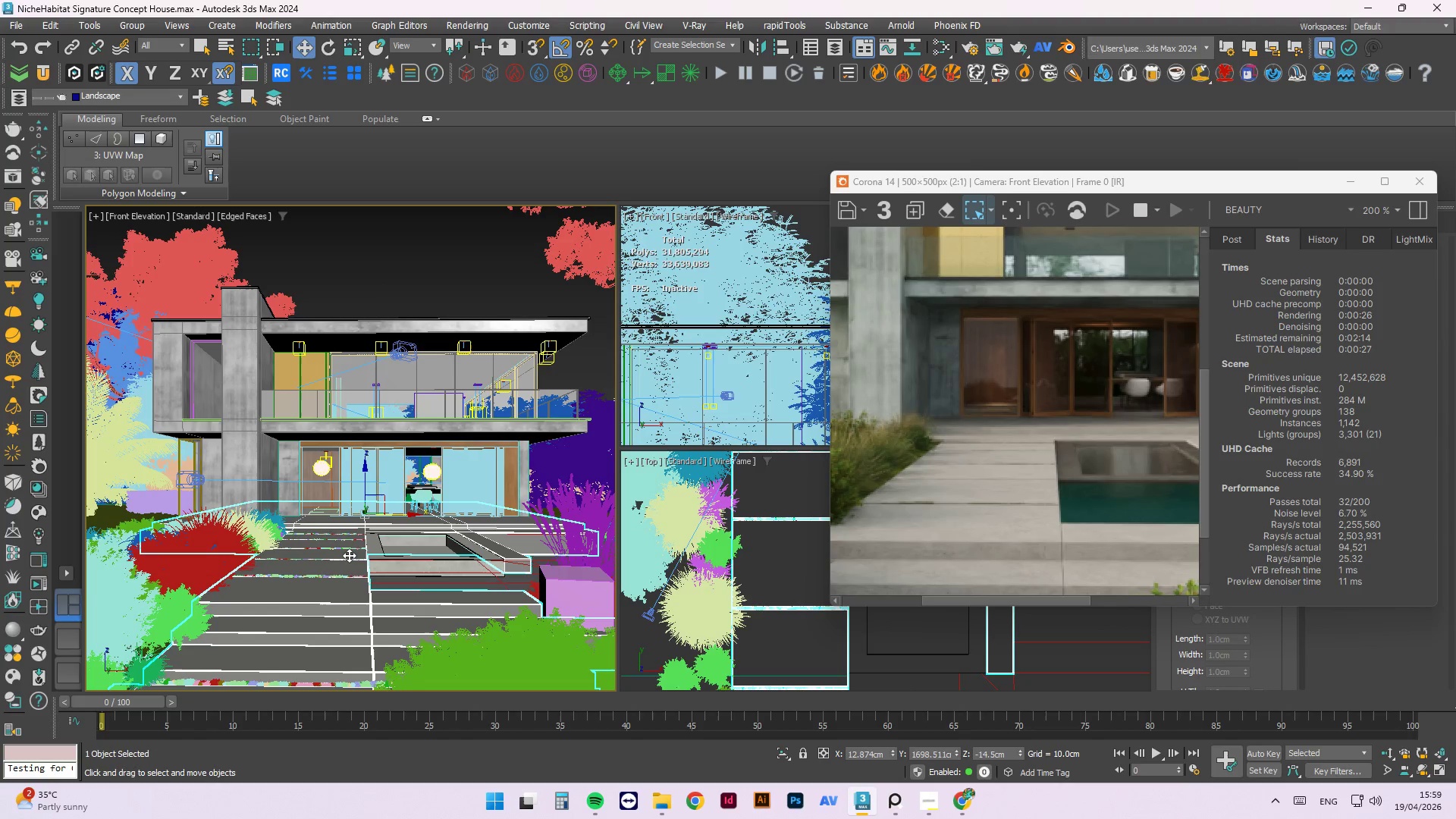 
scroll: coordinate [353, 558], scroll_direction: up, amount: 3.0
 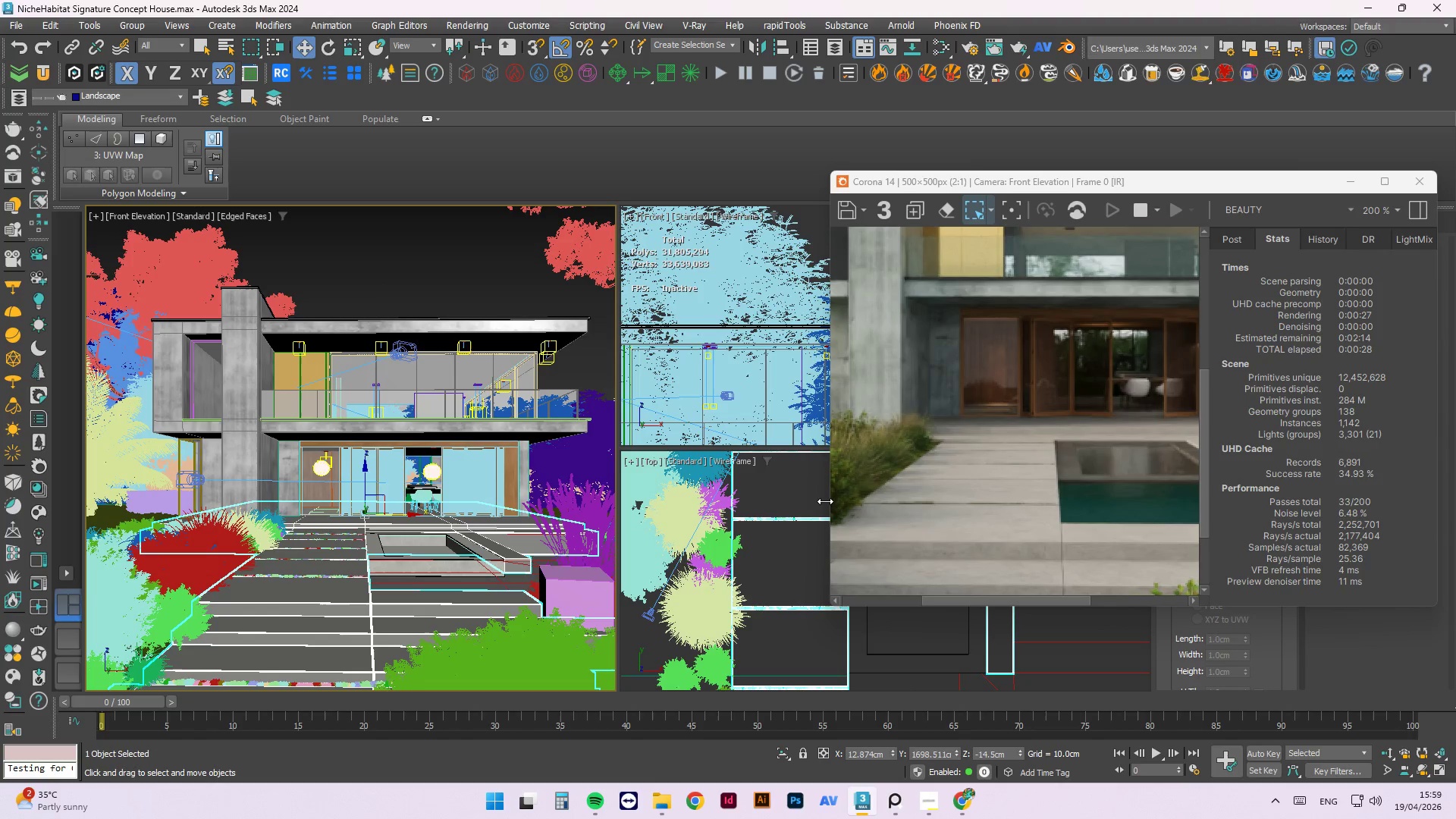 
scroll: coordinate [730, 457], scroll_direction: down, amount: 3.0
 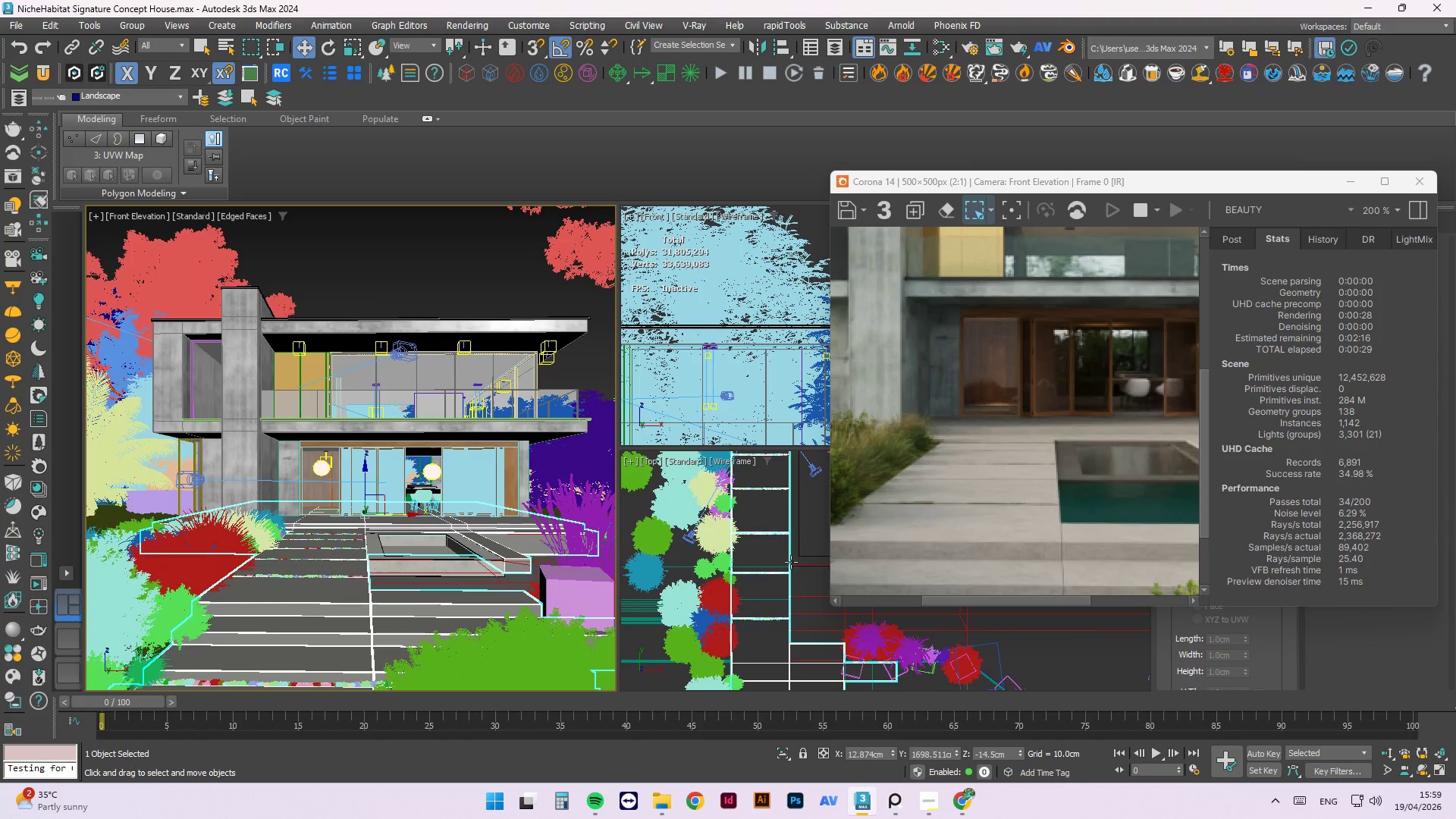 
scroll: coordinate [776, 549], scroll_direction: up, amount: 2.0
 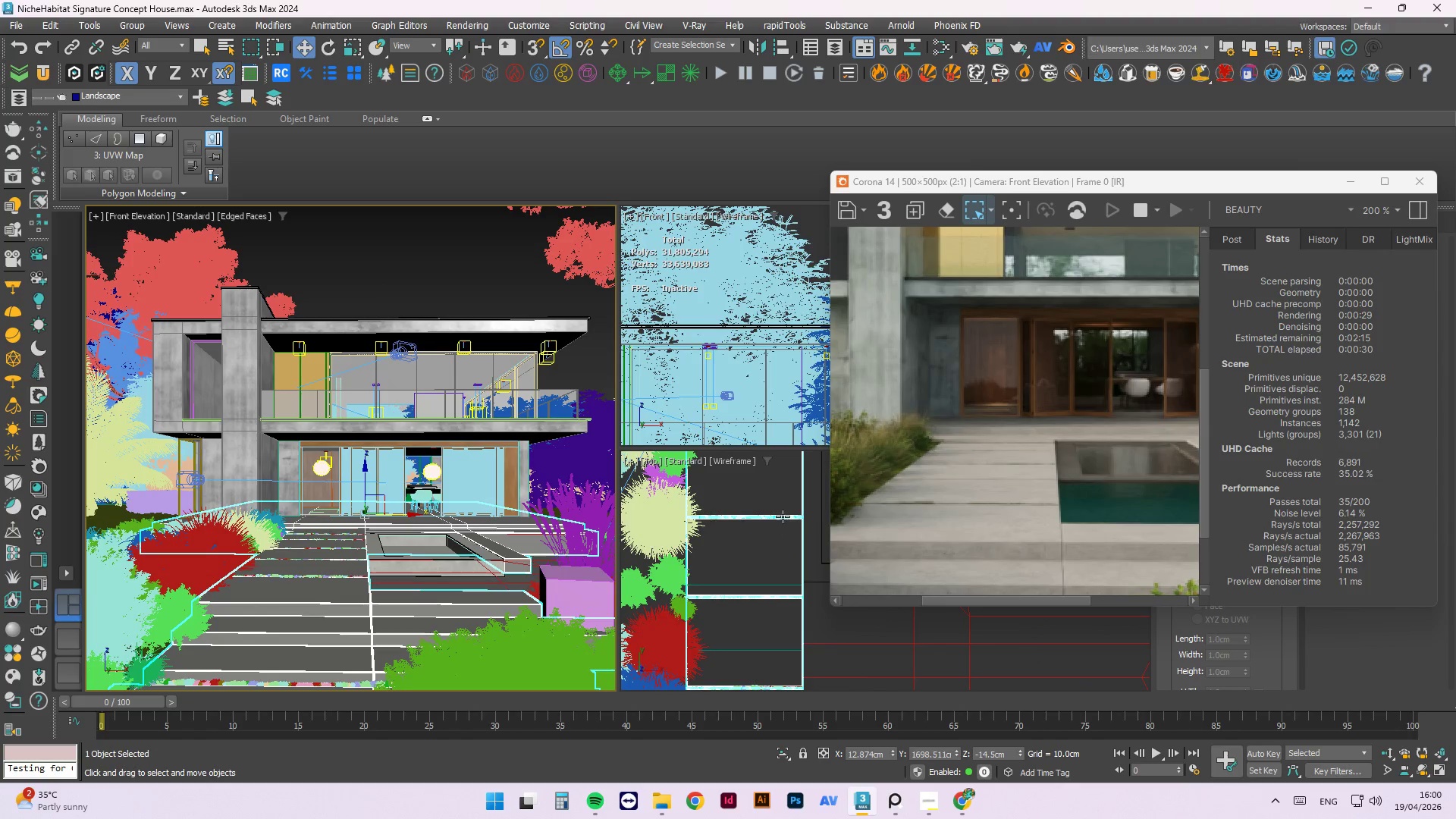 
left_click([783, 516])
 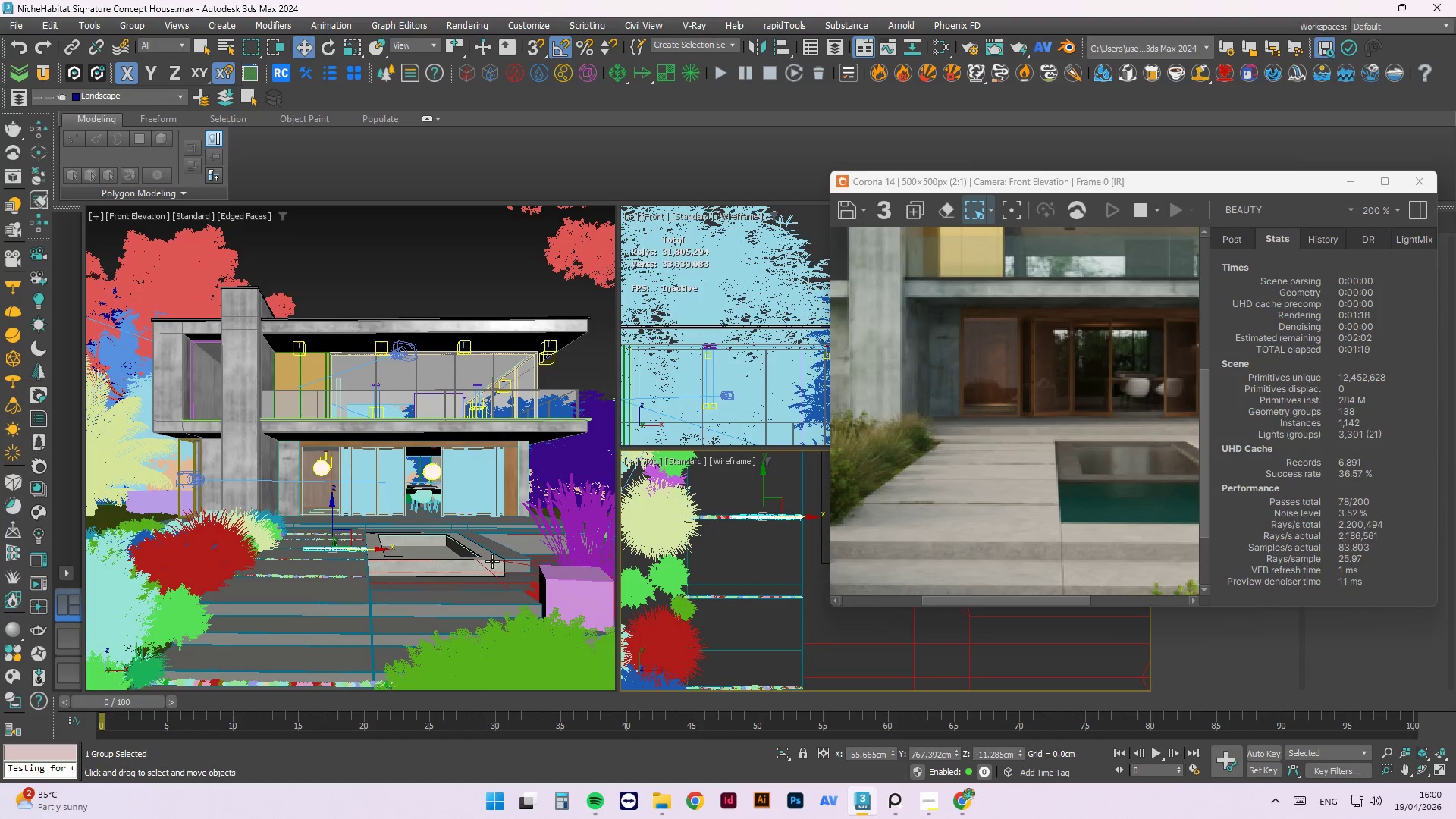 
wait(53.7)
 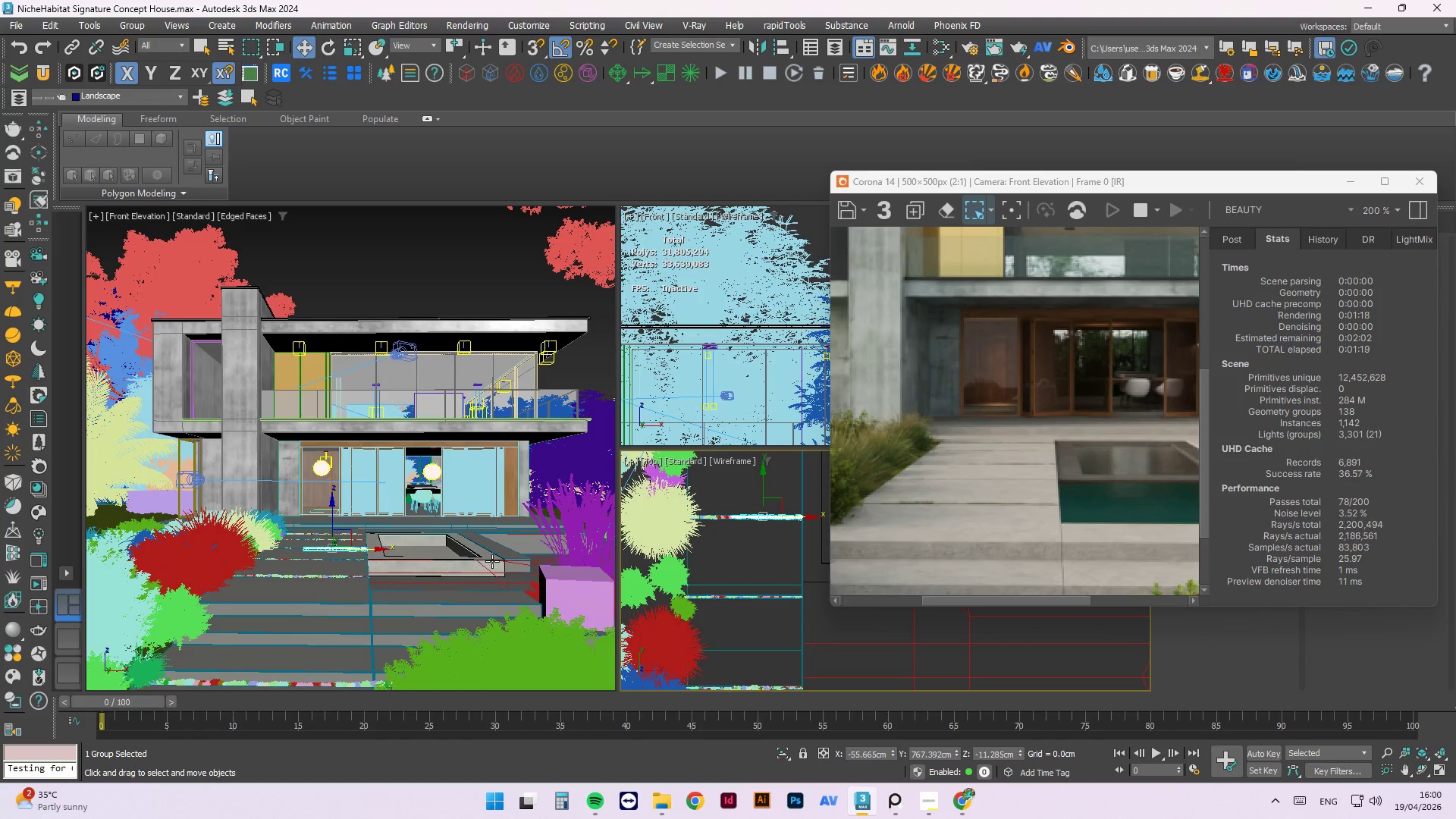 
left_click([588, 803])
 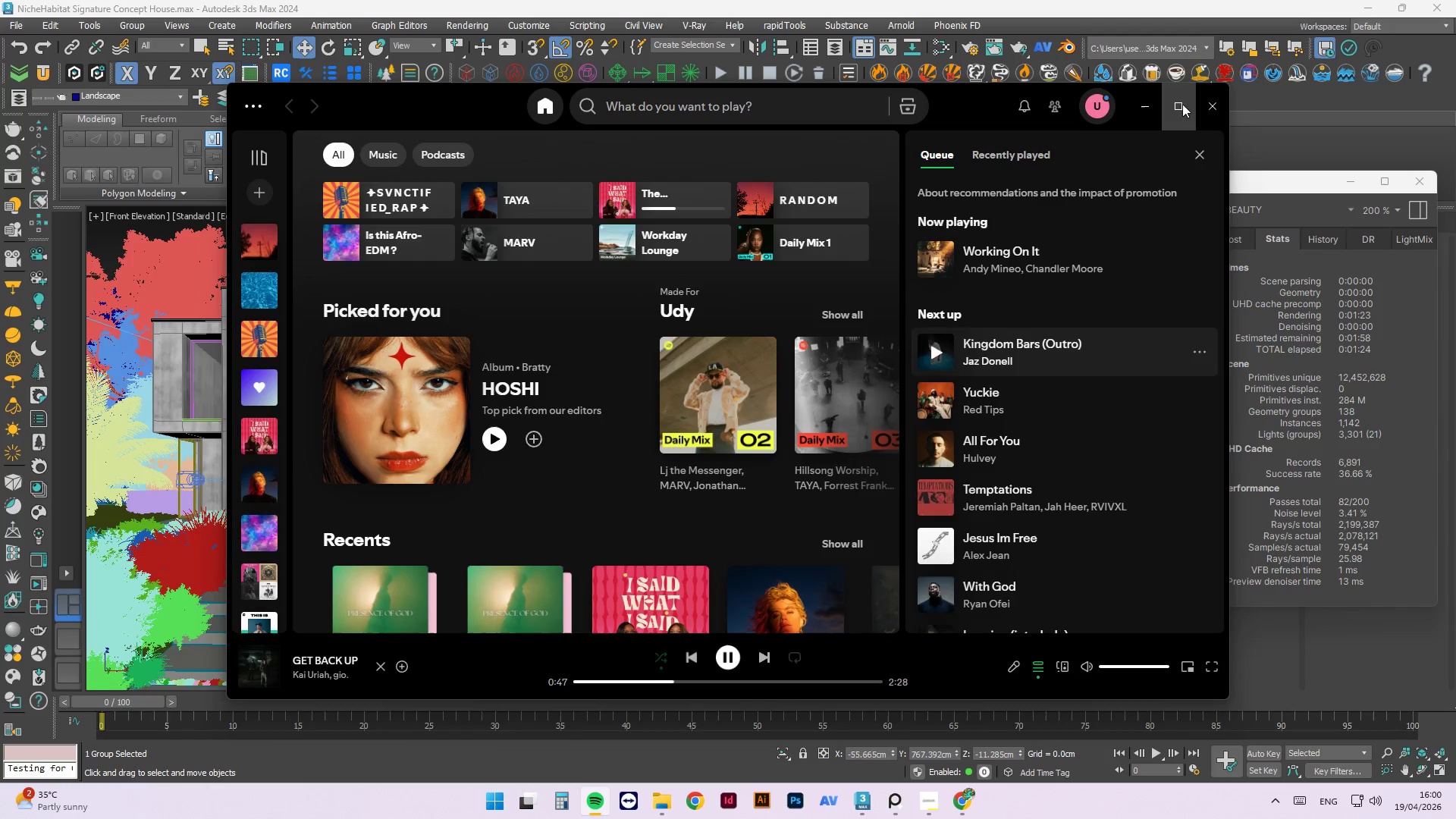 
left_click([1188, 105])
 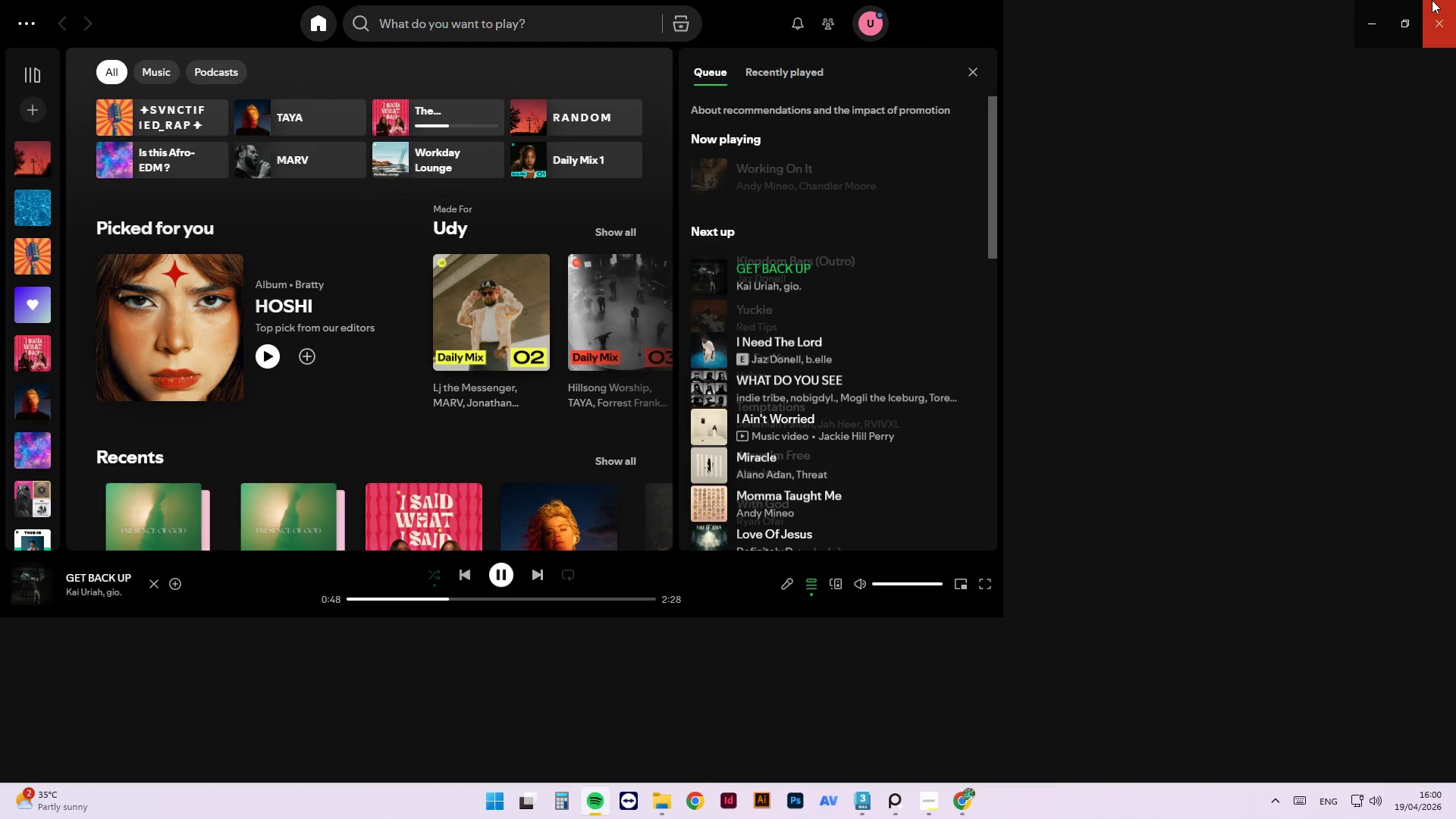 
left_click([1448, 33])
 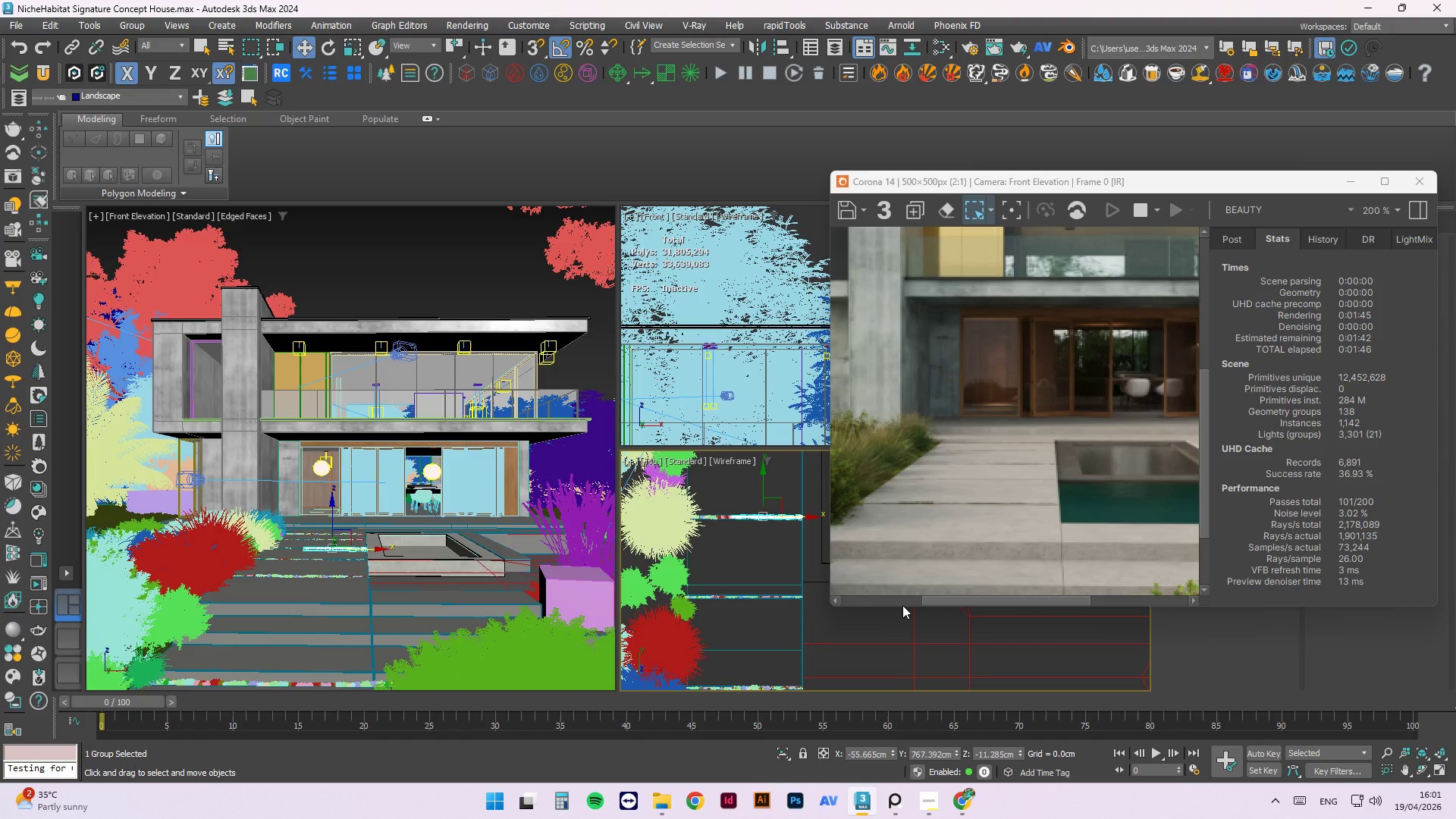 
wait(25.3)
 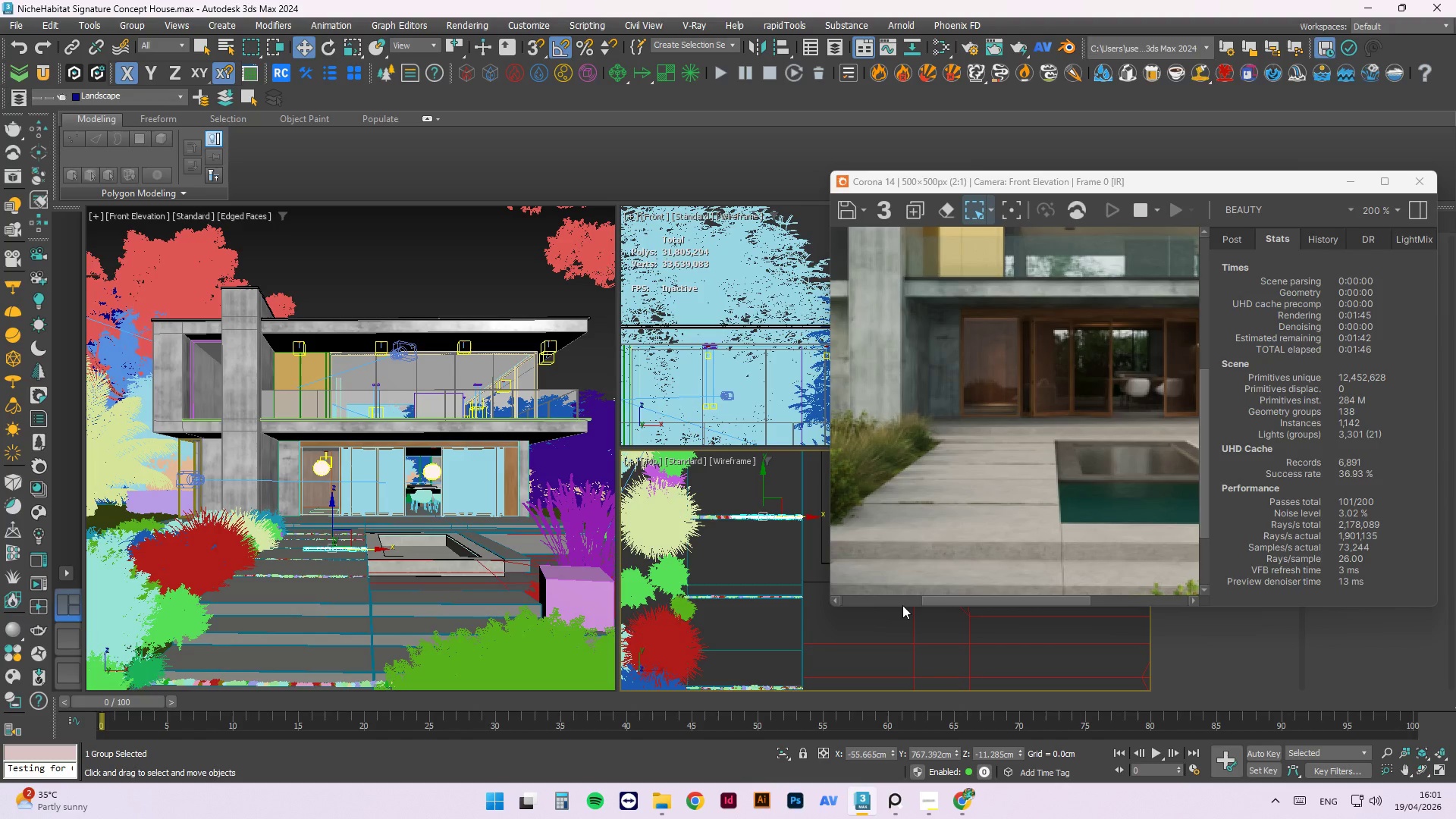 
scroll: coordinate [908, 368], scroll_direction: down, amount: 1.0
 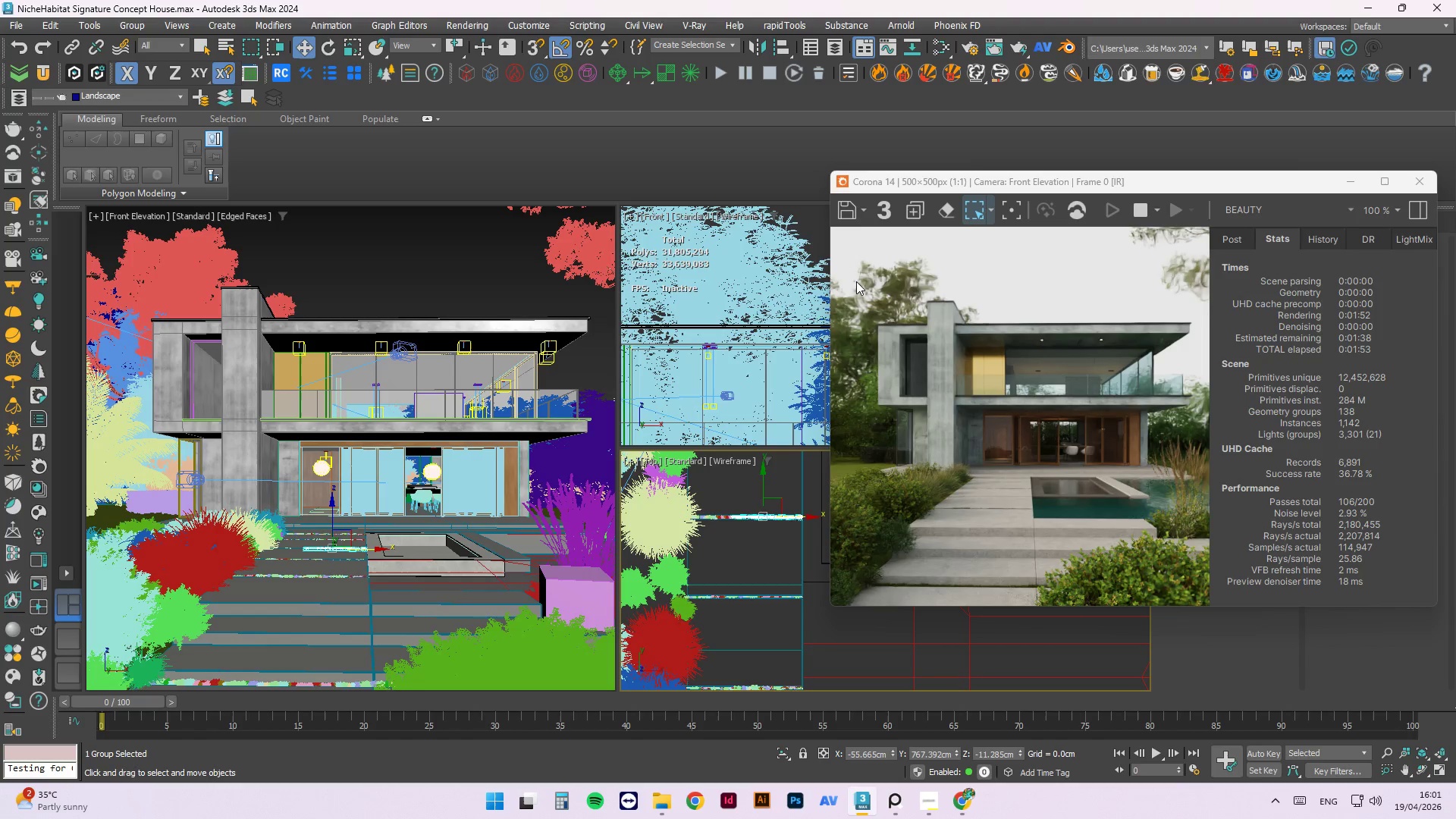 
left_click_drag(start_coordinate=[856, 281], to_coordinate=[1196, 540])
 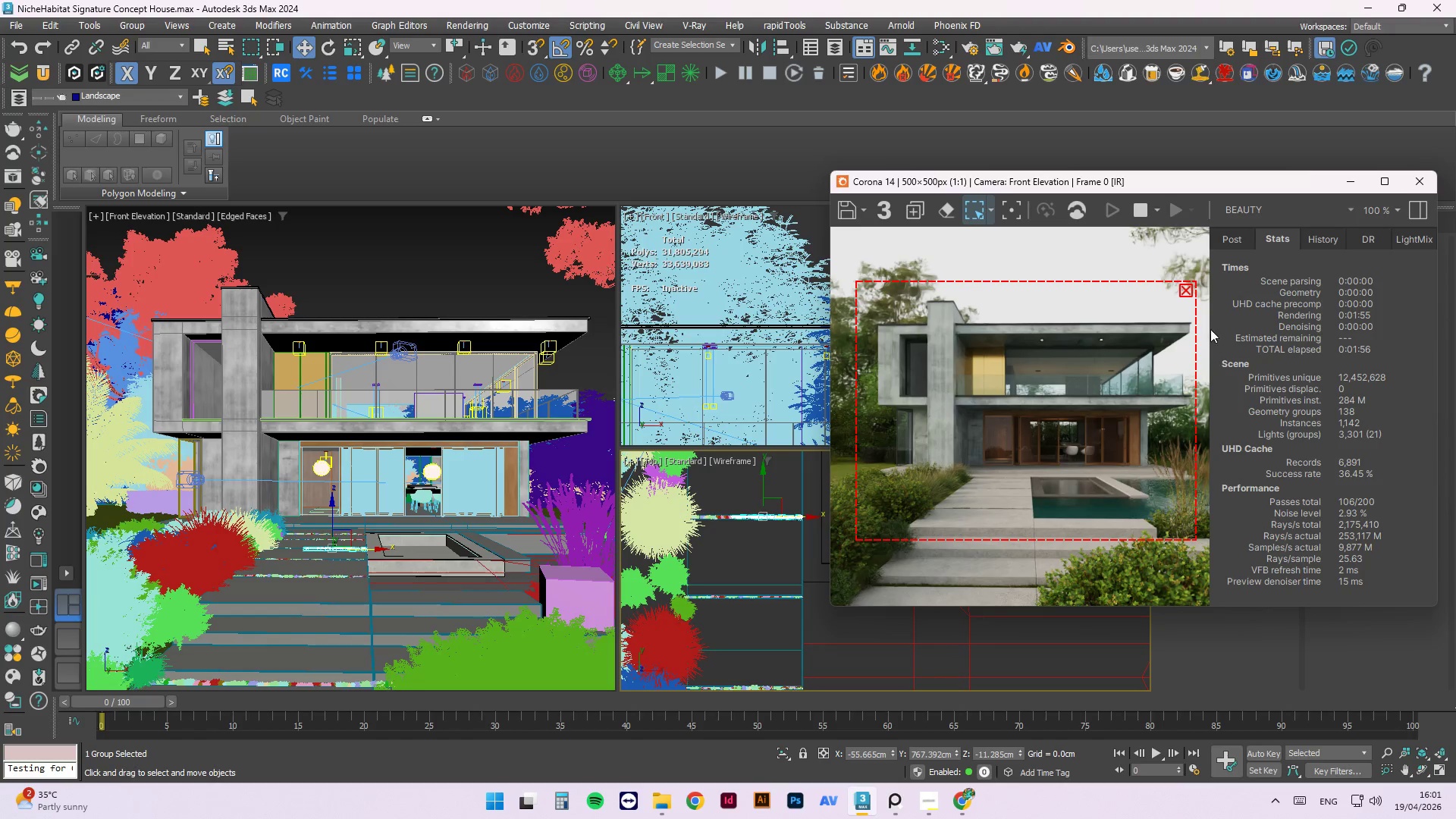 
right_click([1196, 540])
 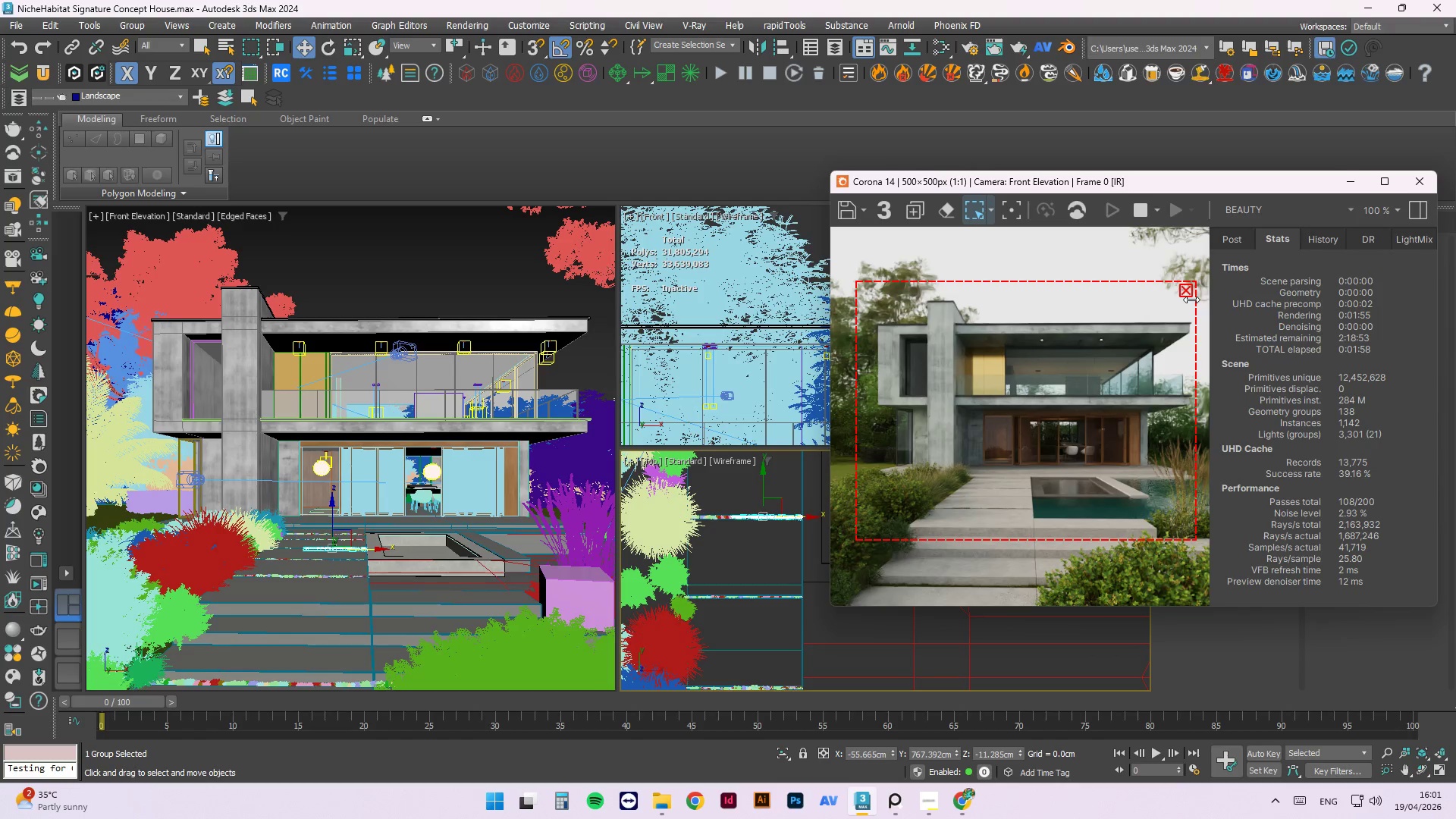 
left_click([1196, 540])
 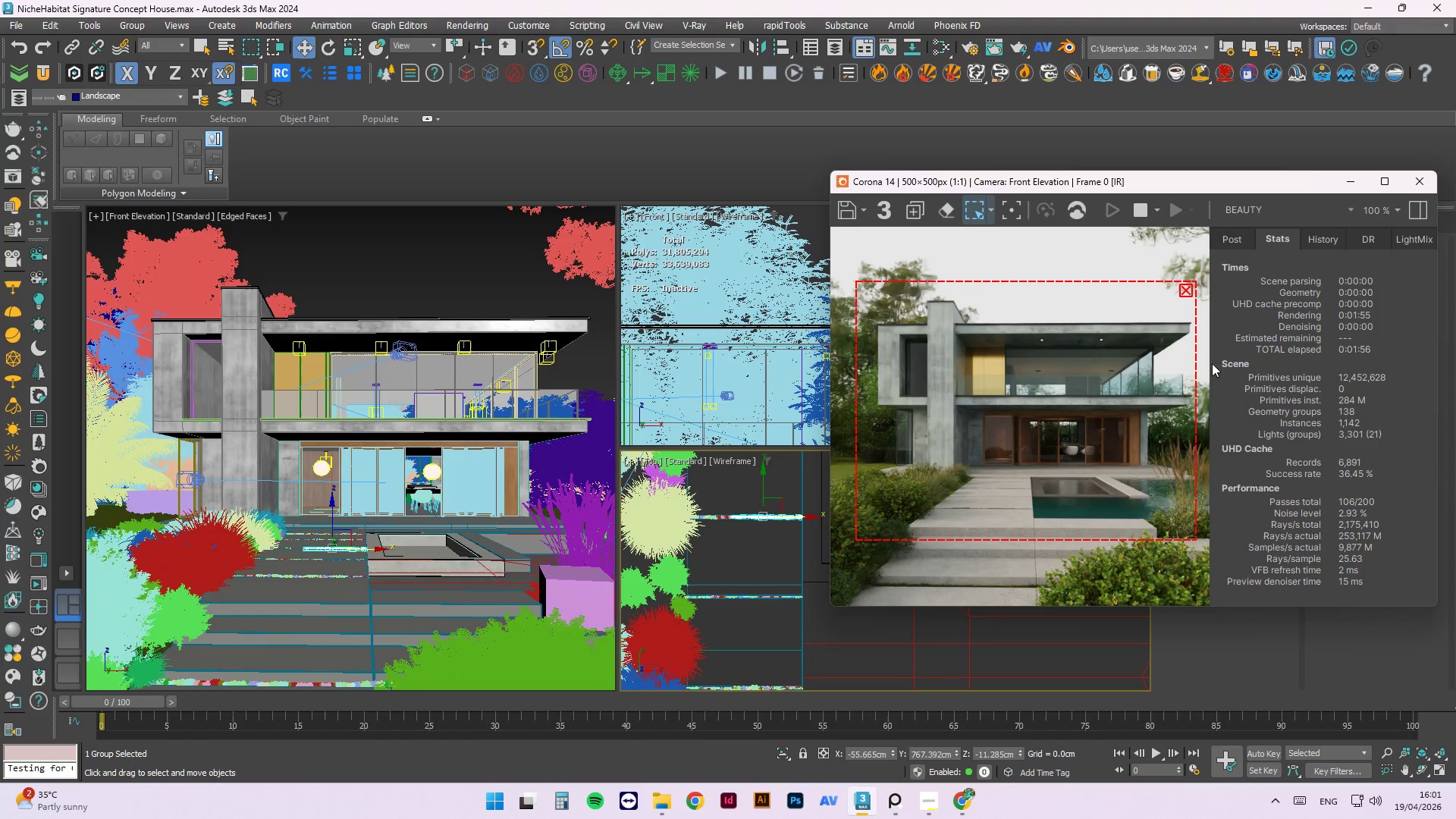 
left_click([1185, 289])
 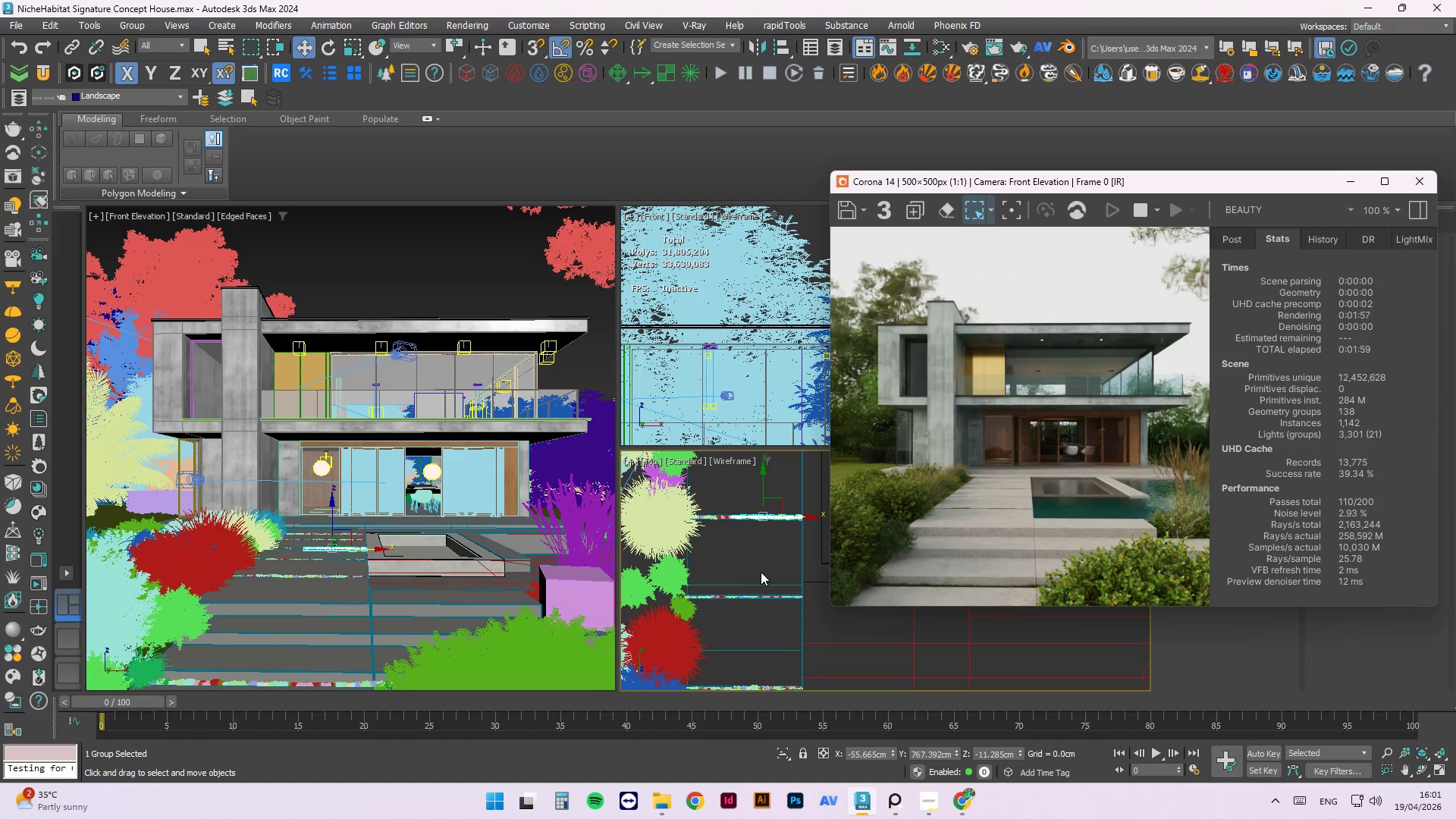 
scroll: coordinate [780, 610], scroll_direction: up, amount: 1.0
 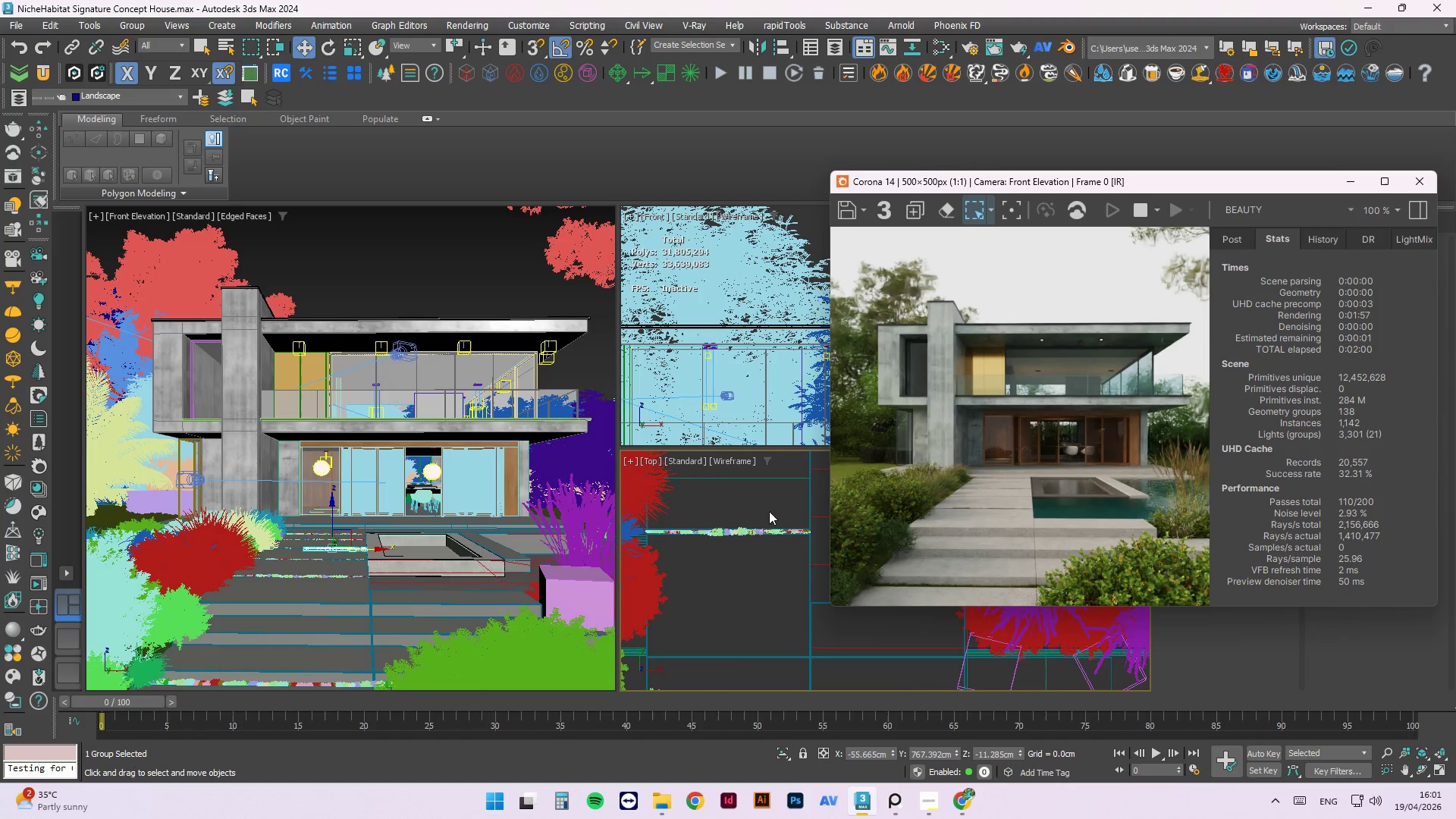 
scroll: coordinate [734, 505], scroll_direction: down, amount: 3.0
 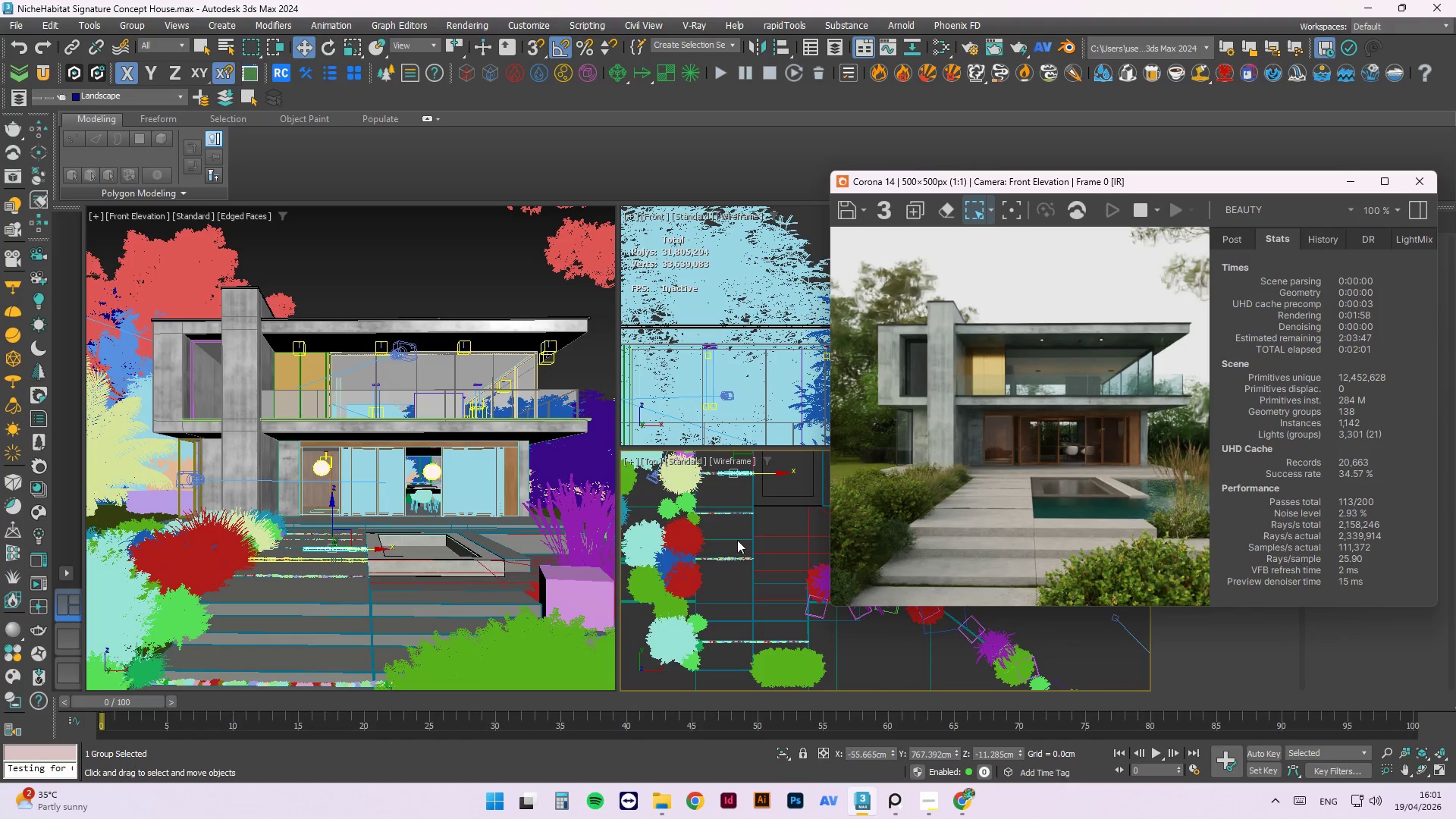 
scroll: coordinate [736, 550], scroll_direction: up, amount: 3.0
 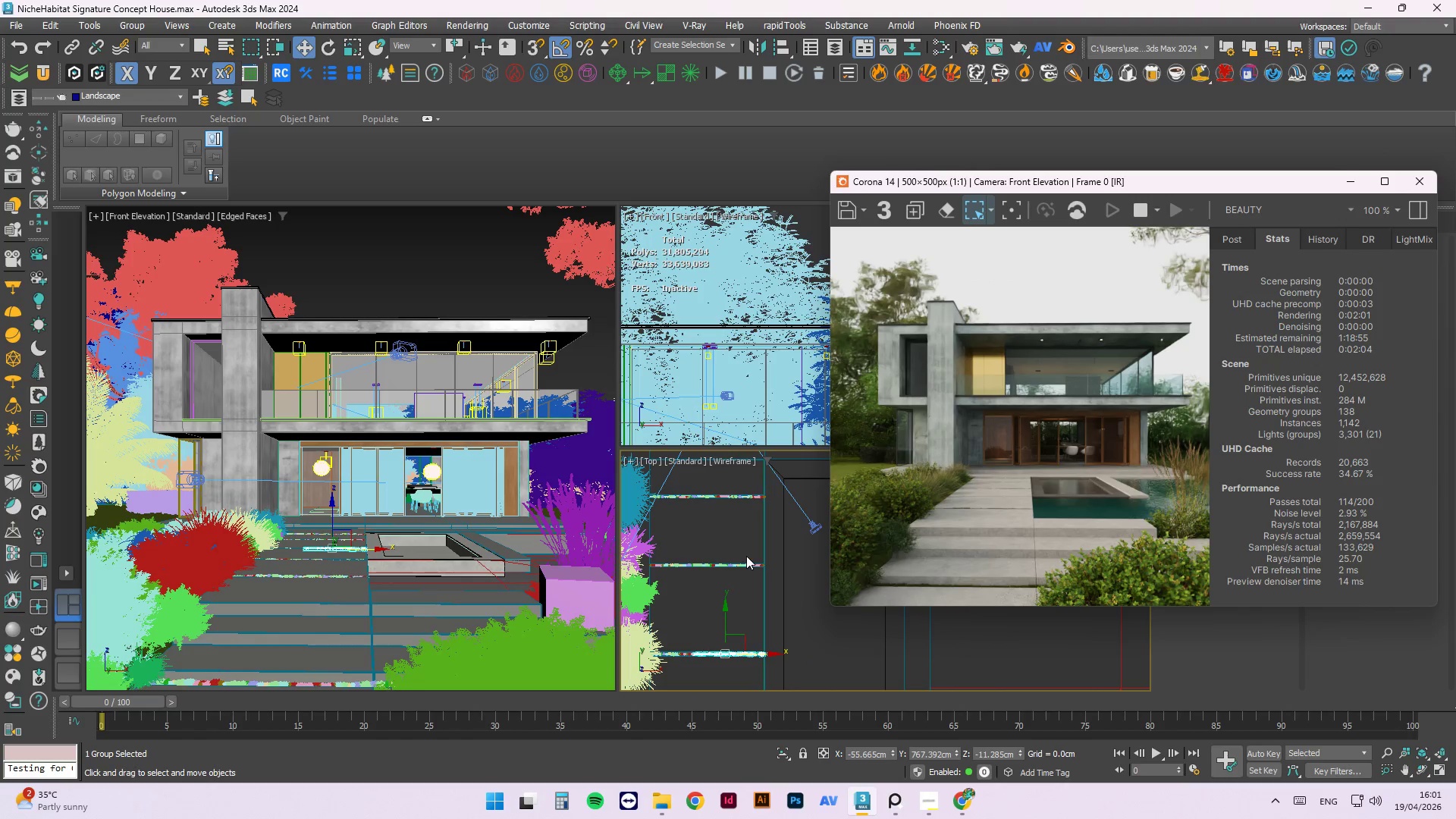 
scroll: coordinate [746, 556], scroll_direction: down, amount: 1.0
 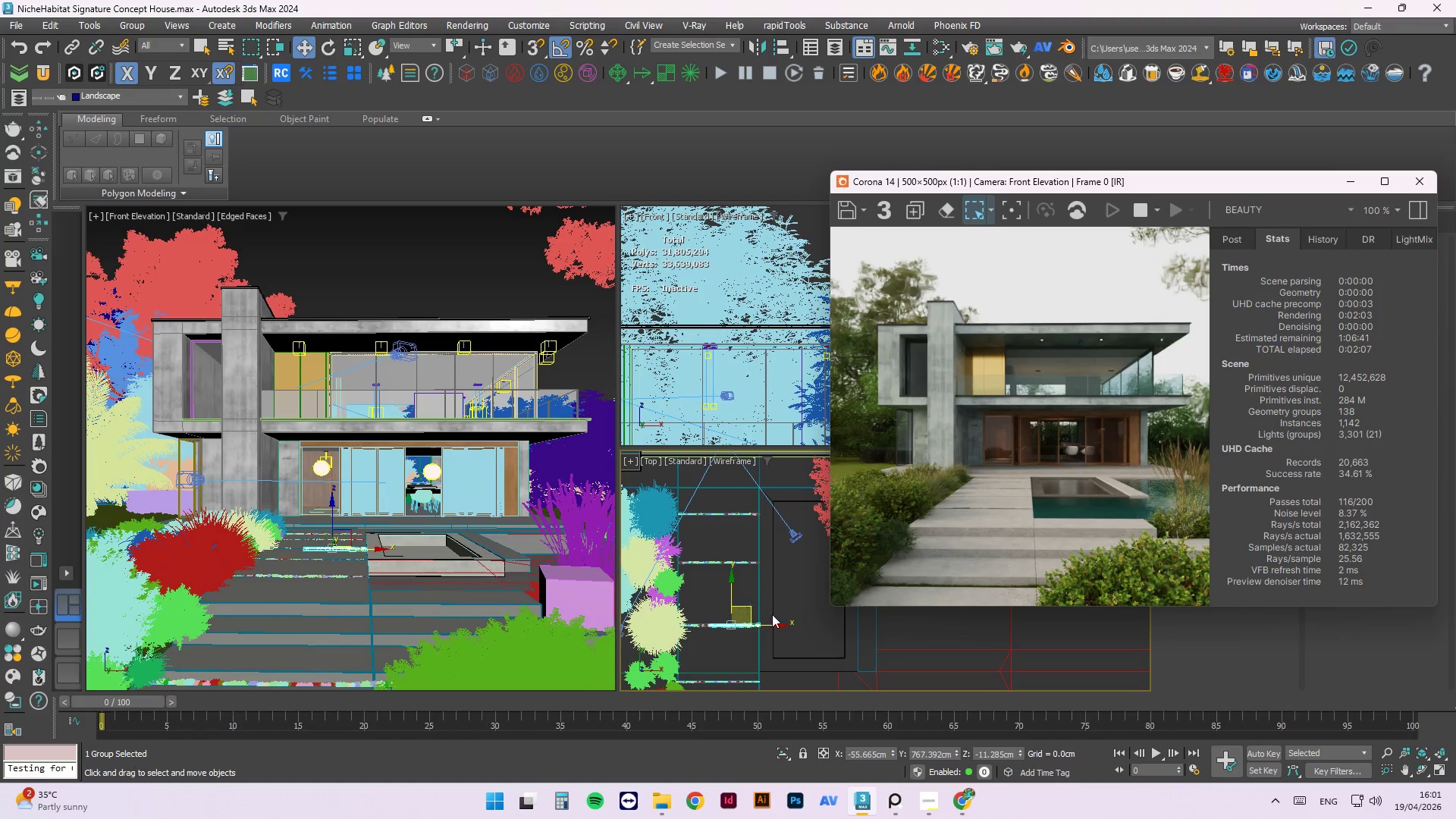 
scroll: coordinate [996, 499], scroll_direction: up, amount: 1.0
 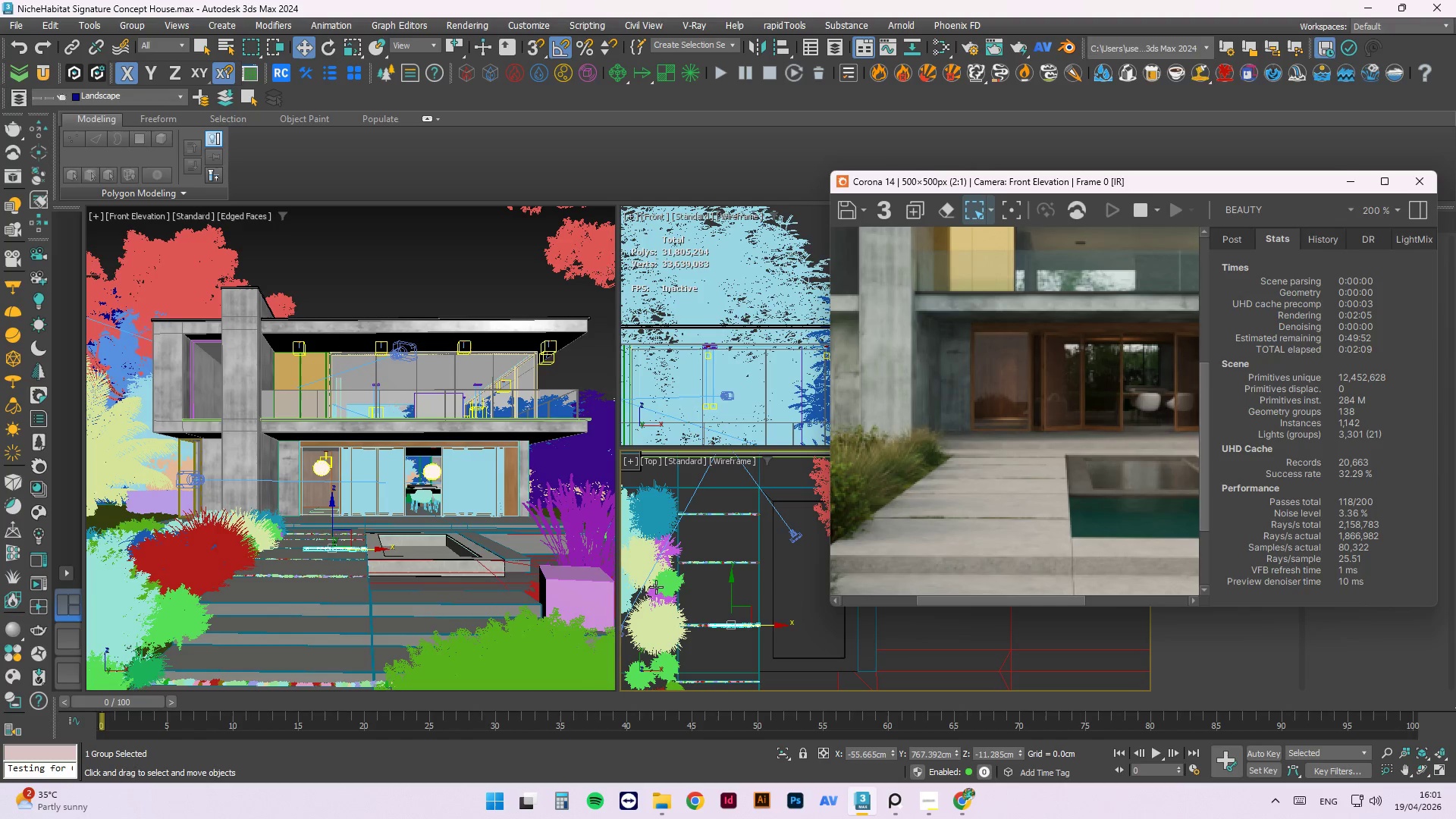 
scroll: coordinate [770, 613], scroll_direction: down, amount: 2.0
 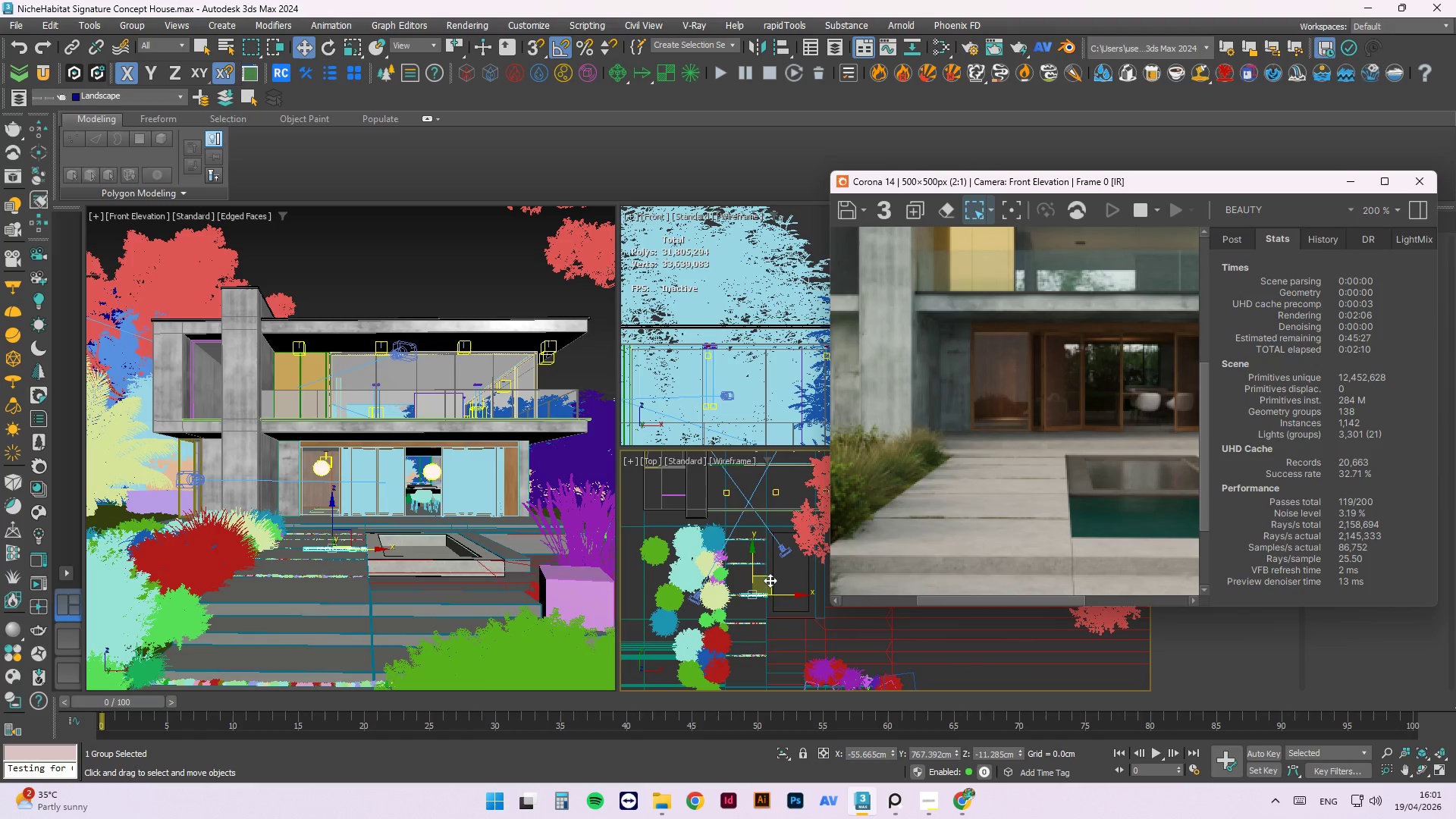 
scroll: coordinate [759, 614], scroll_direction: up, amount: 6.0
 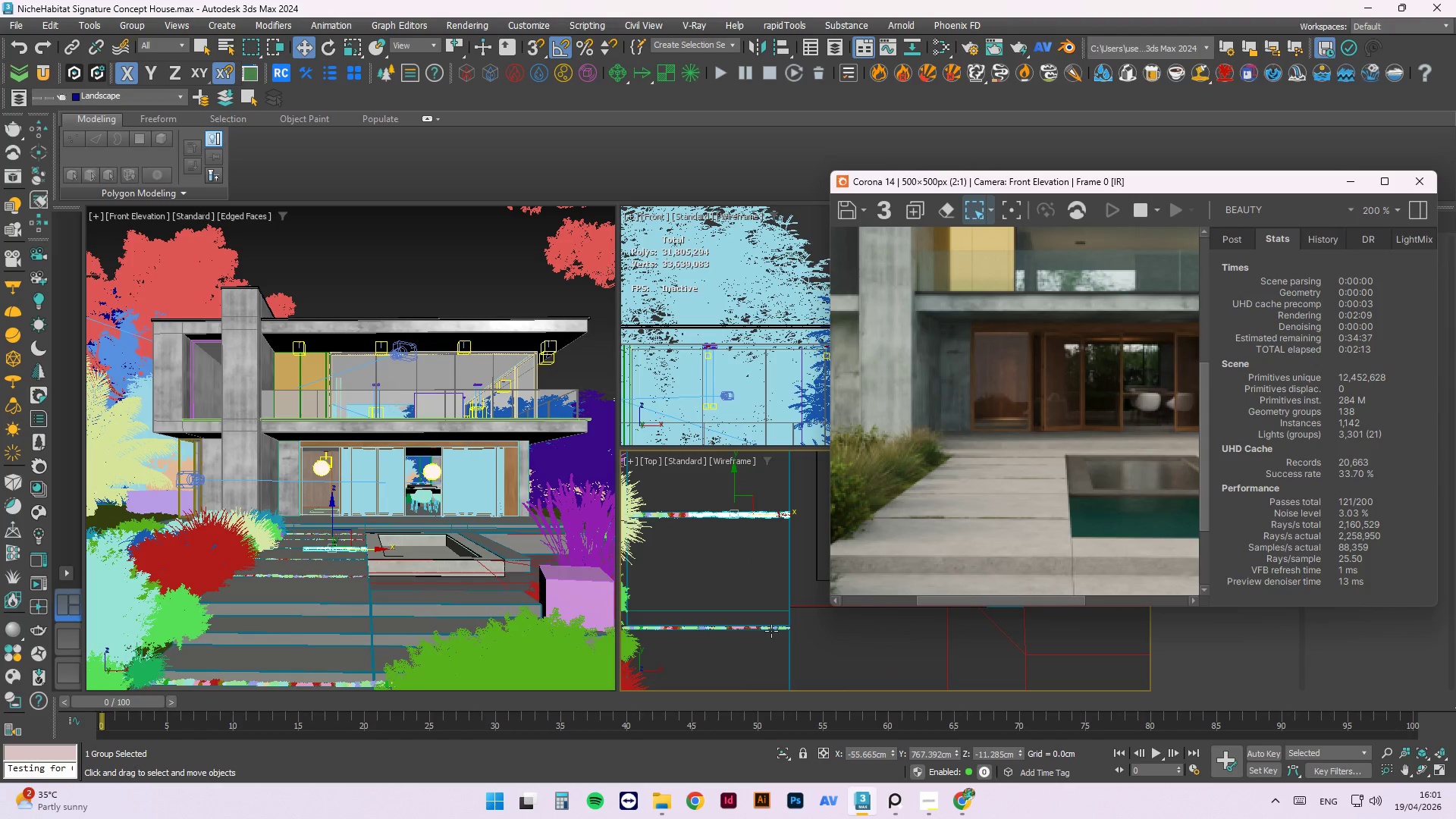 
left_click([772, 626])
 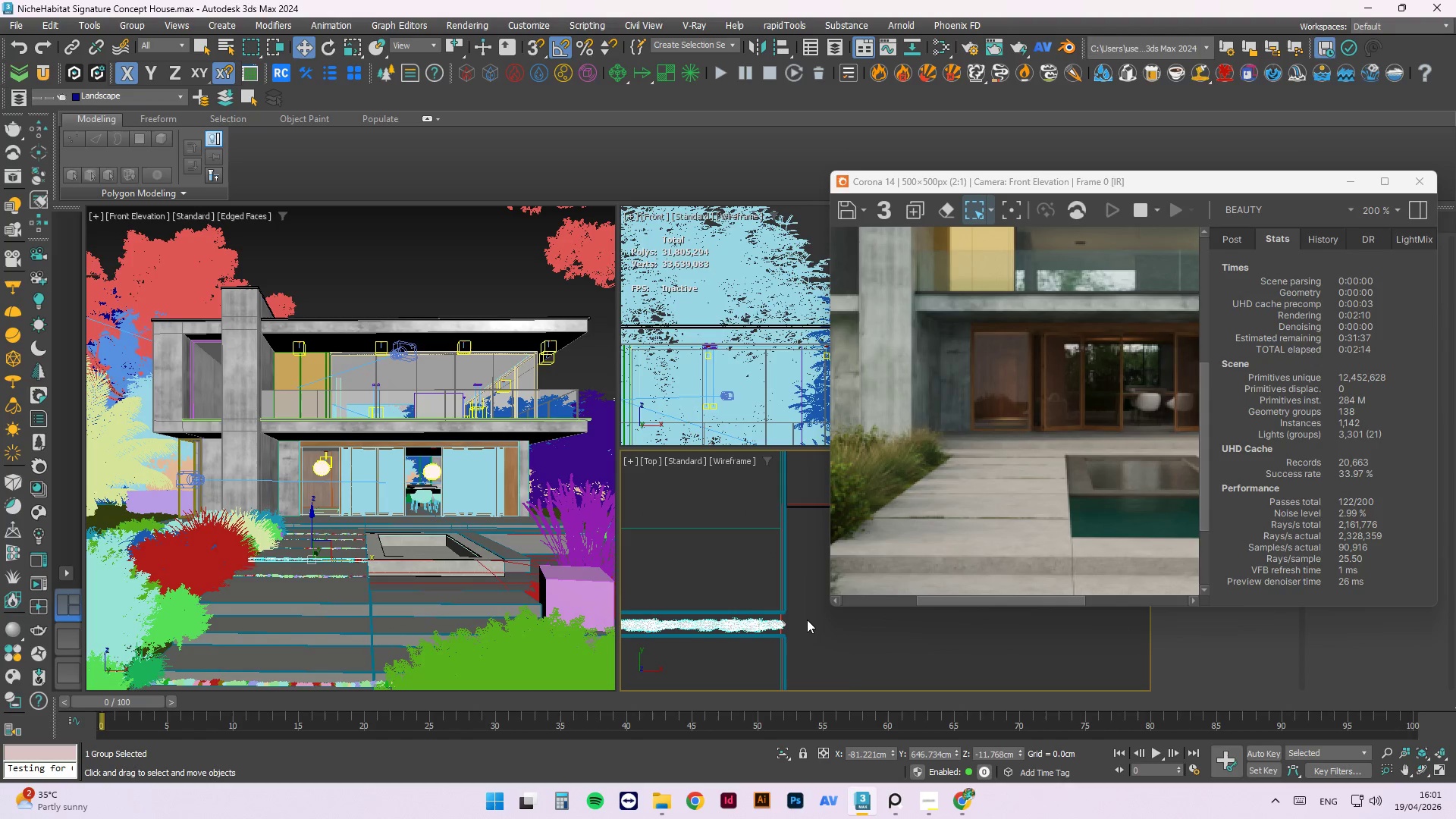 
scroll: coordinate [772, 626], scroll_direction: up, amount: 5.0
 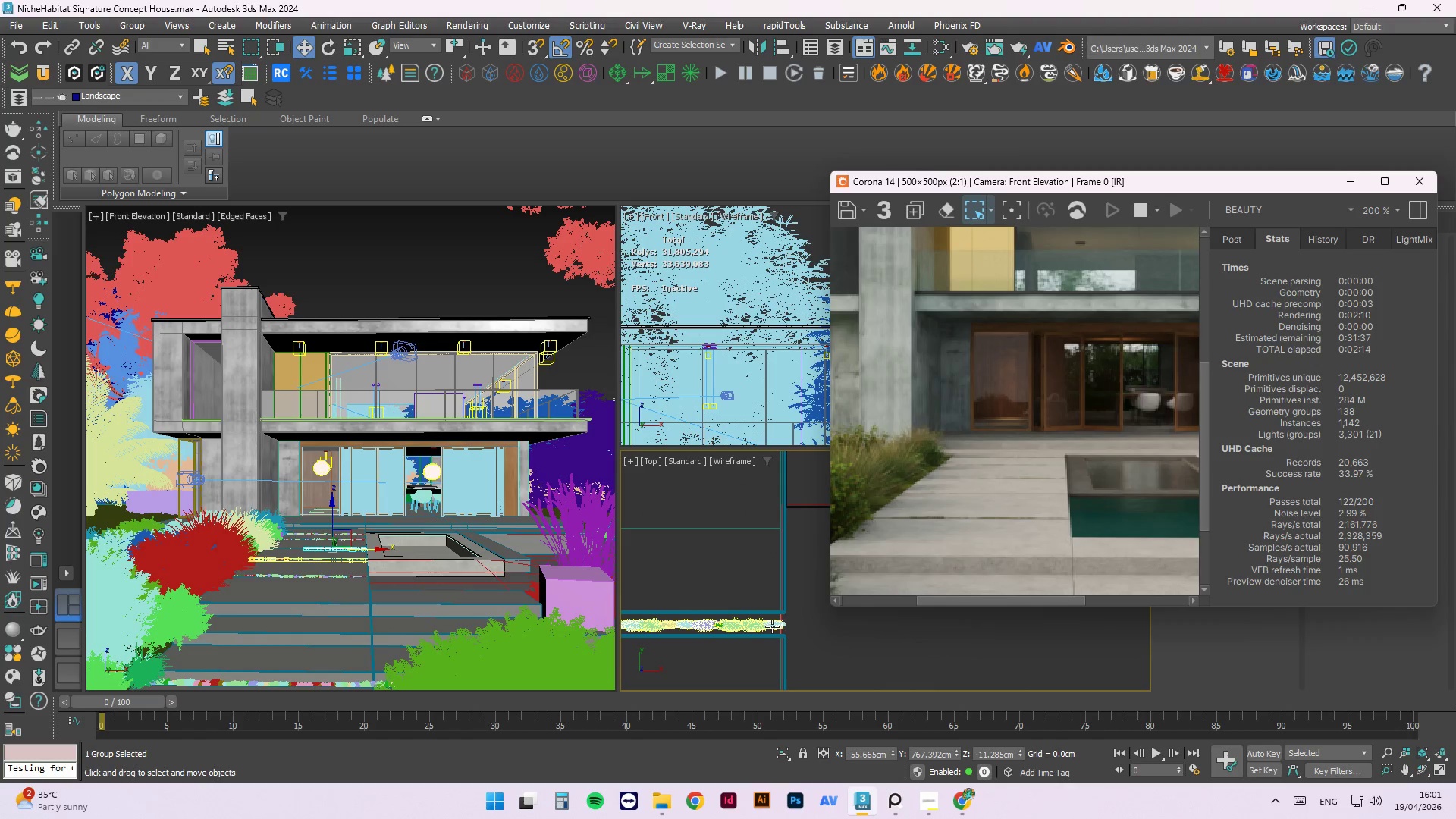 
scroll: coordinate [811, 618], scroll_direction: down, amount: 2.0
 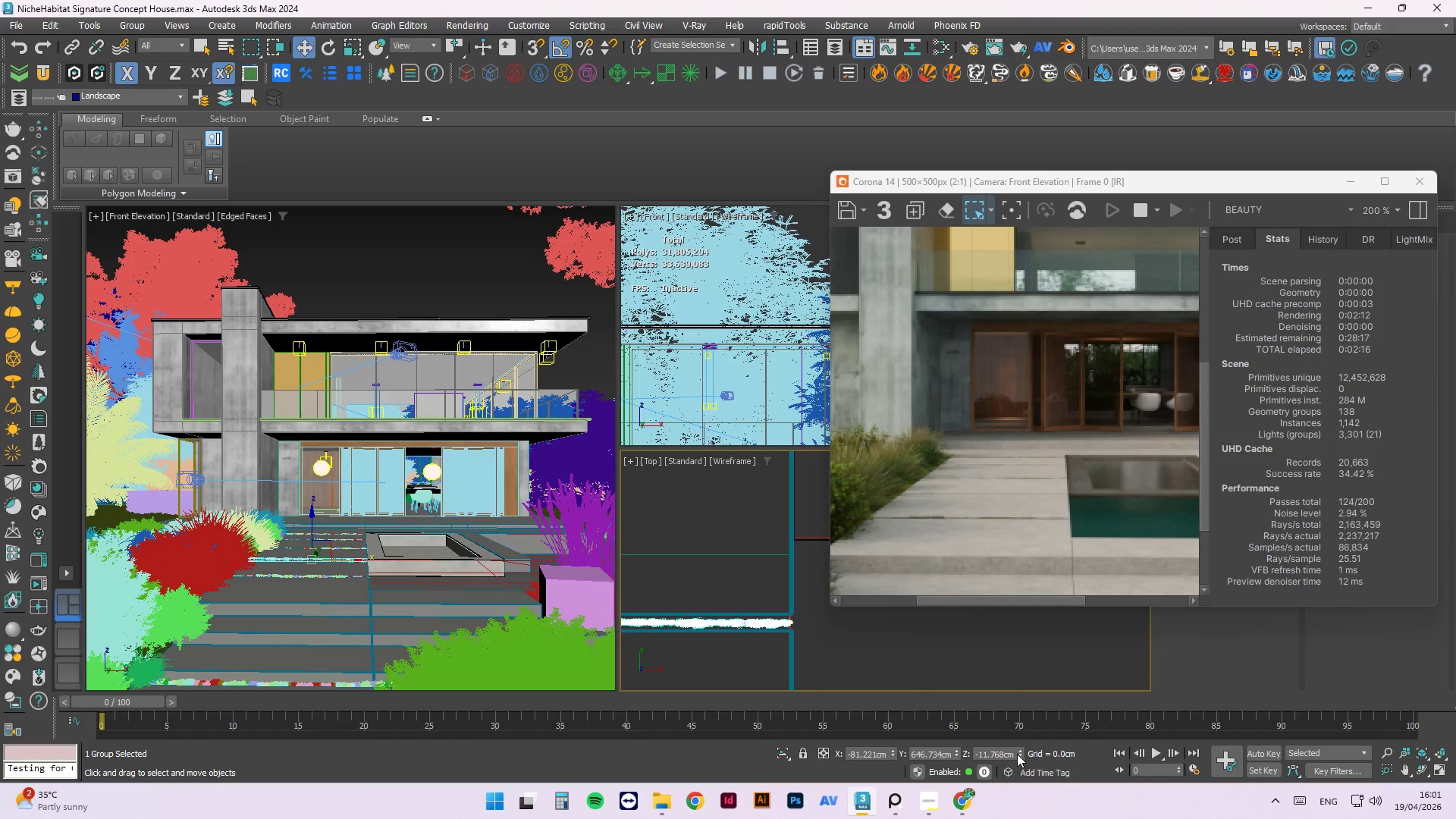 
left_click_drag(start_coordinate=[1019, 748], to_coordinate=[1016, 744])
 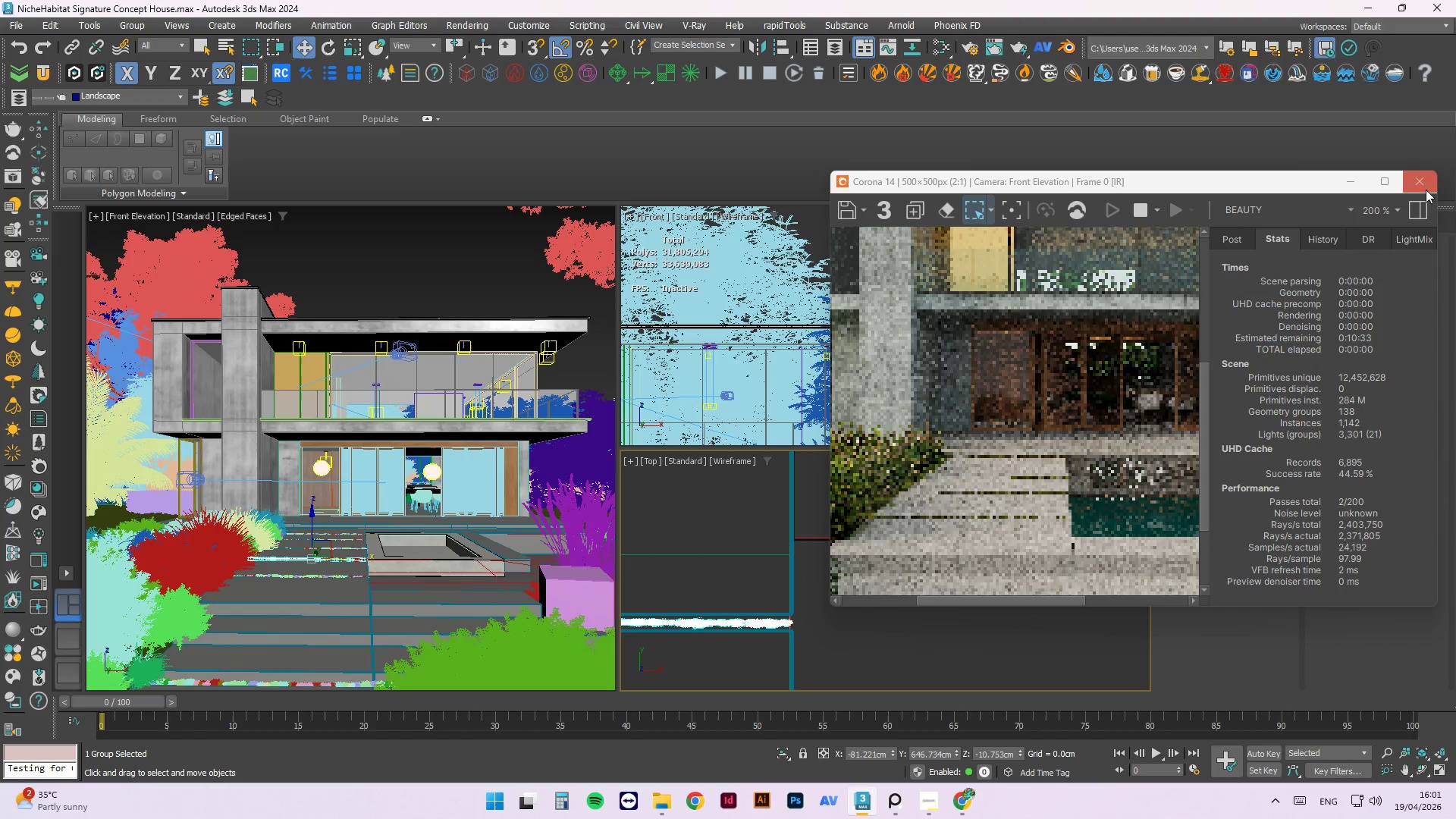 
left_click([1420, 186])
 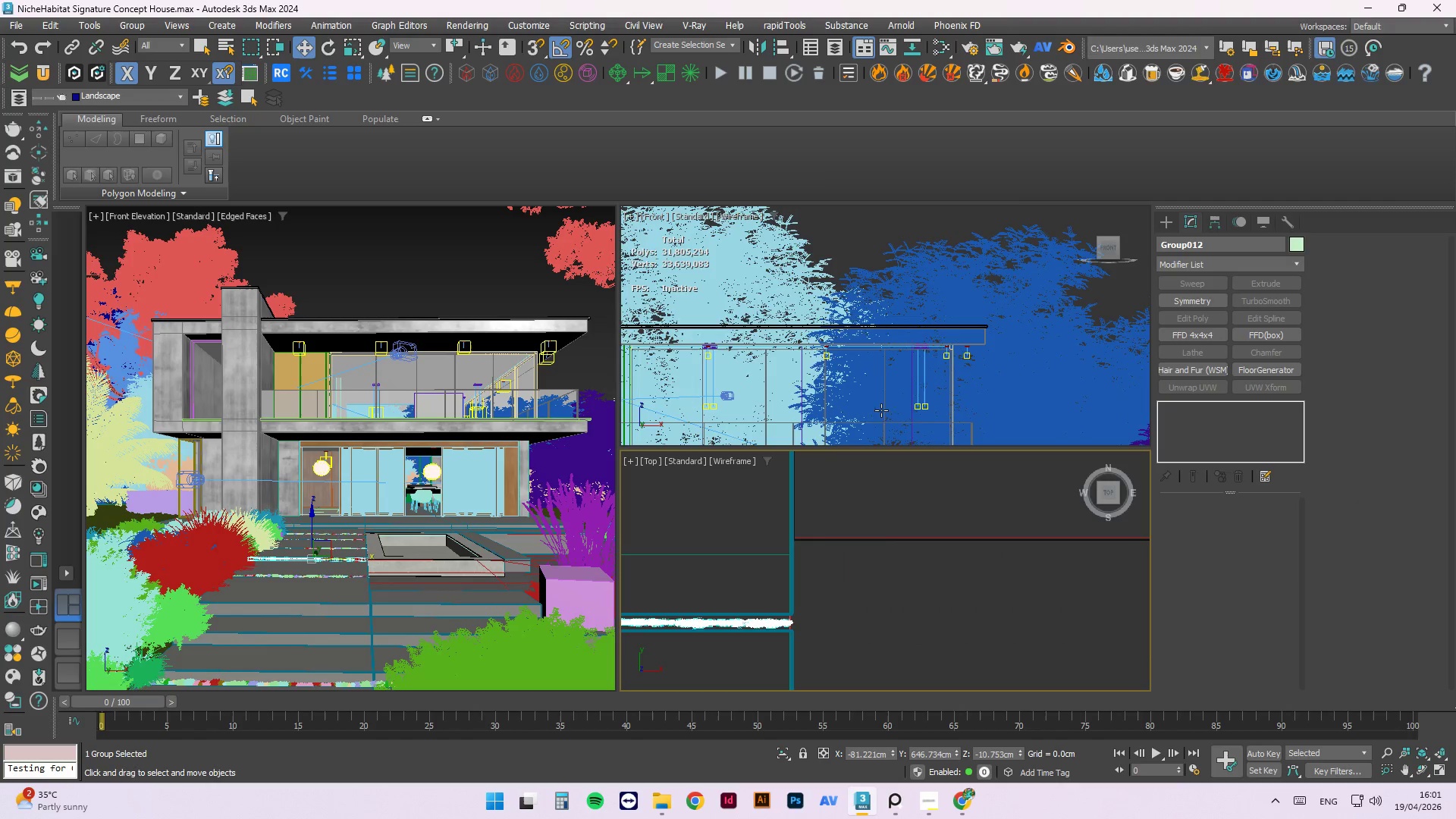 
hold_key(key=AltLeft, duration=1.23)
 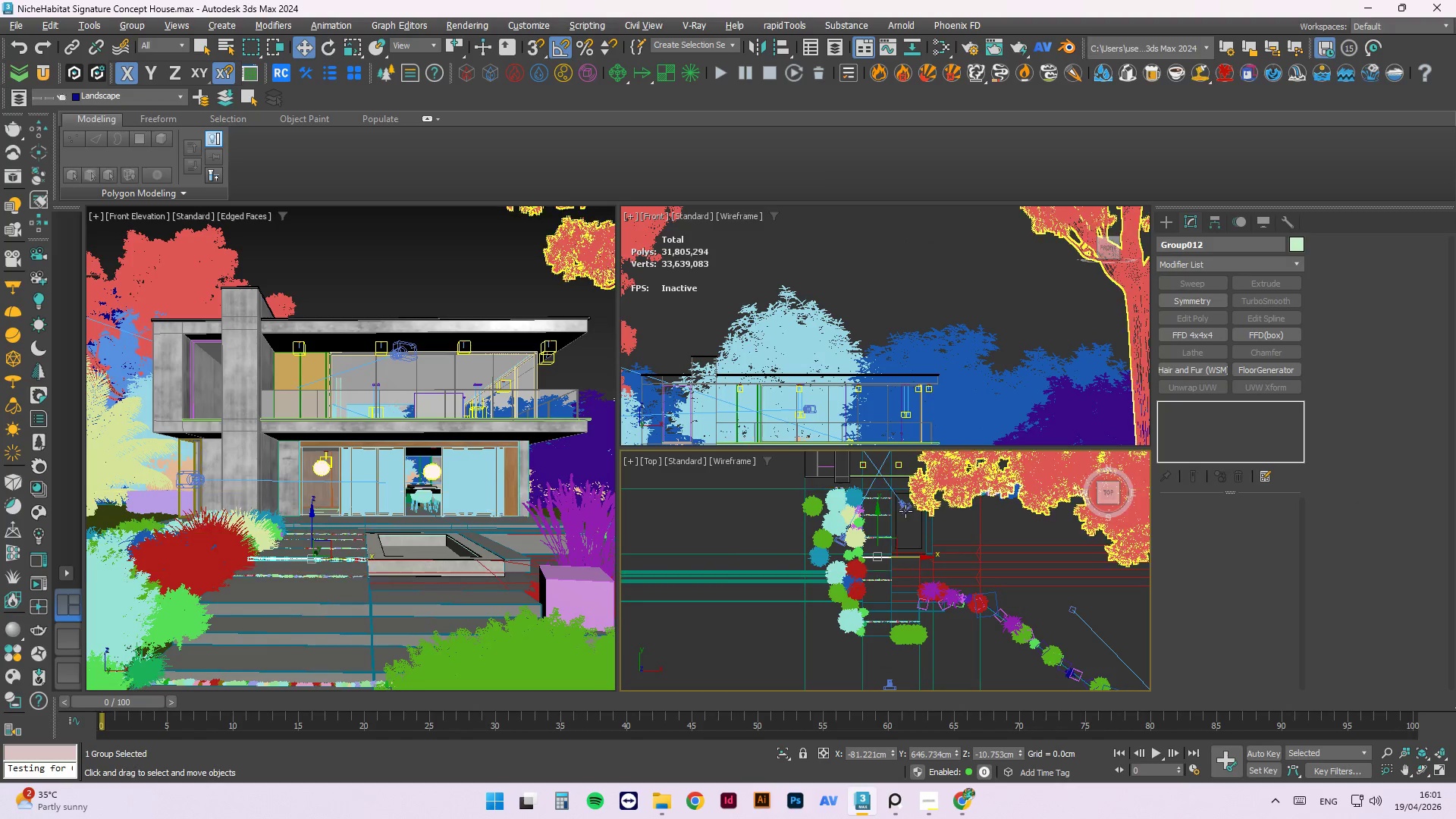 
scroll: coordinate [886, 573], scroll_direction: down, amount: 12.0
 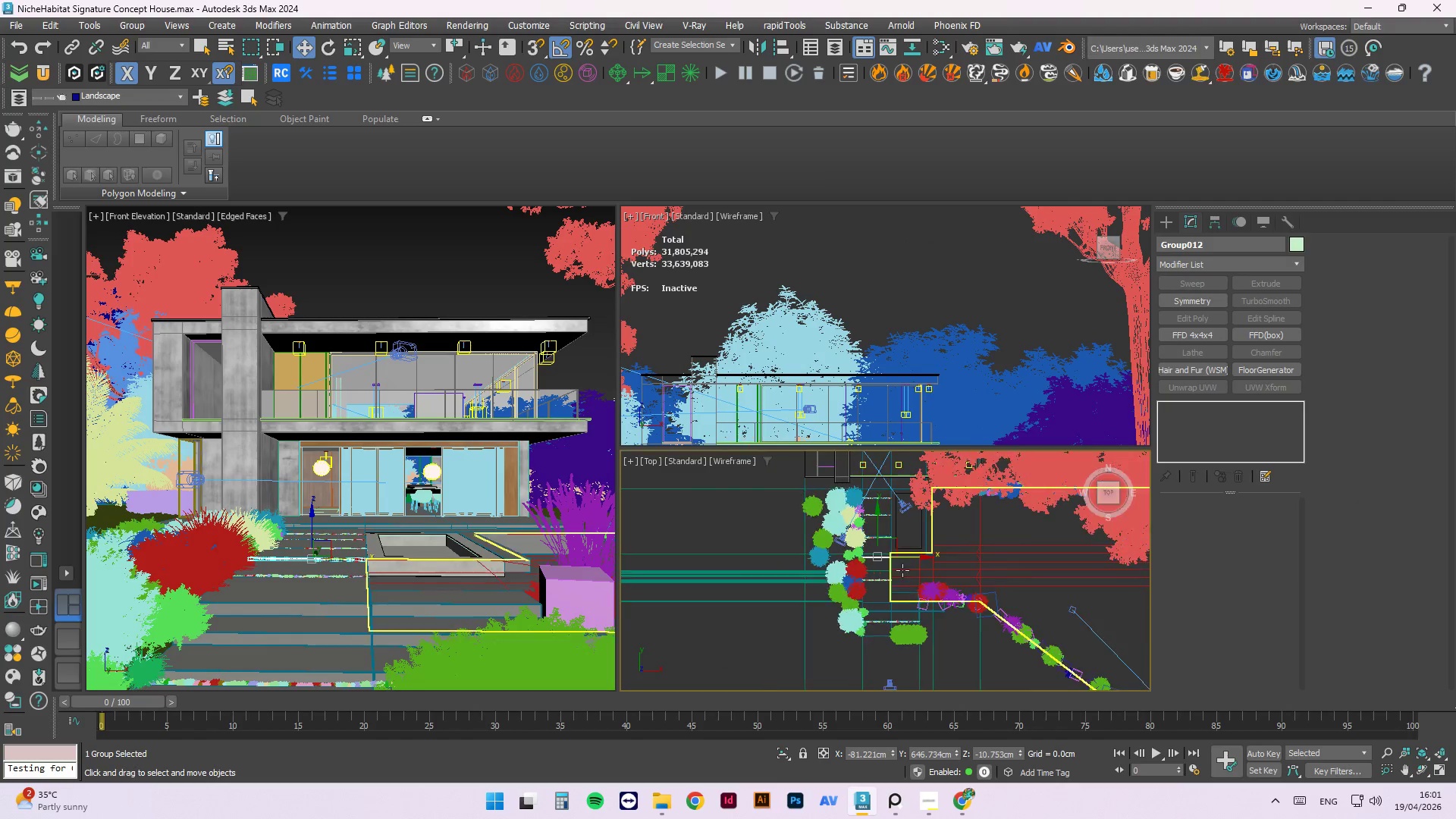 
hold_key(key=AltLeft, duration=1.11)
scroll: coordinate [874, 516], scroll_direction: up, amount: 10.0
 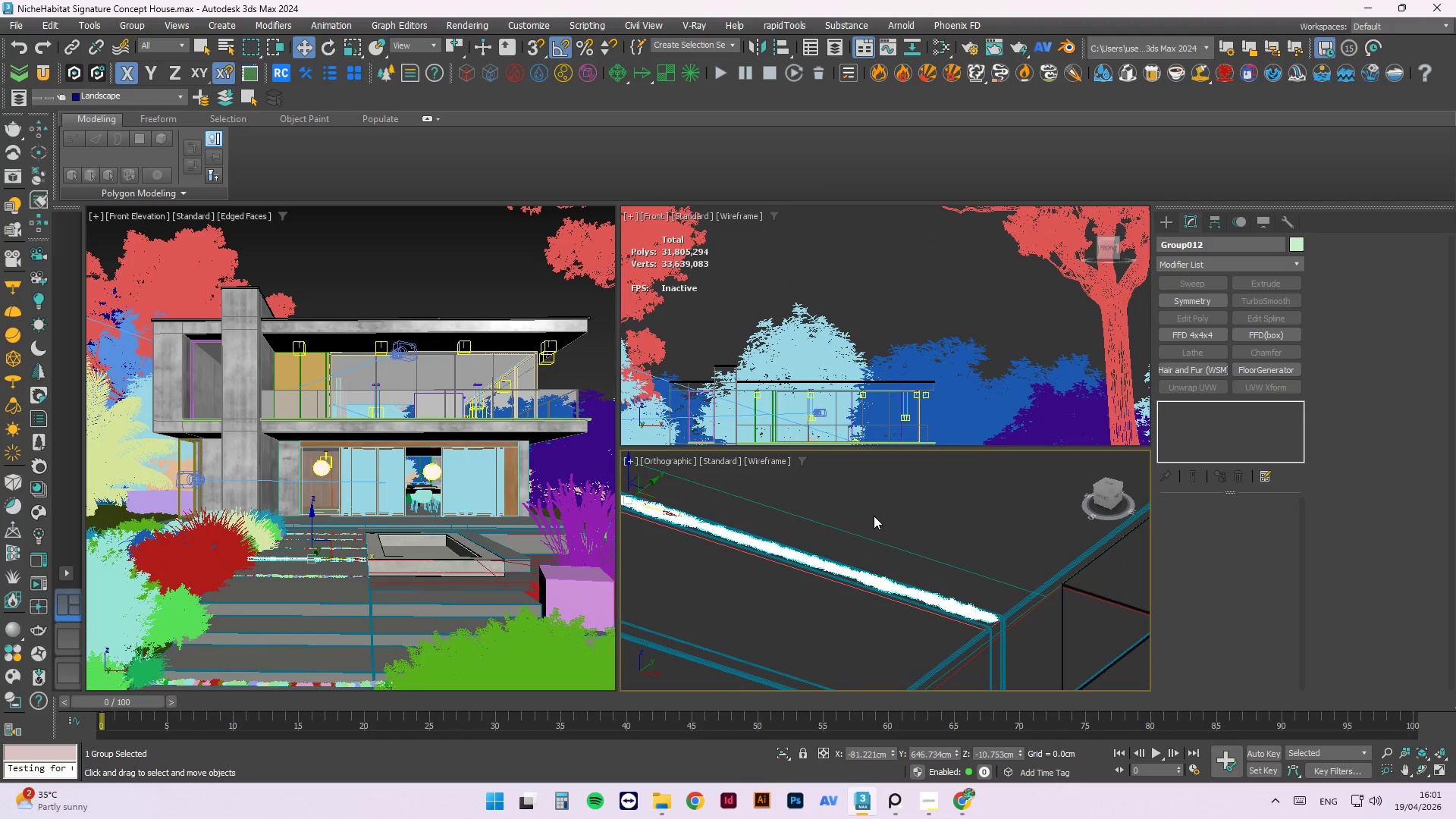 
key(F3)
 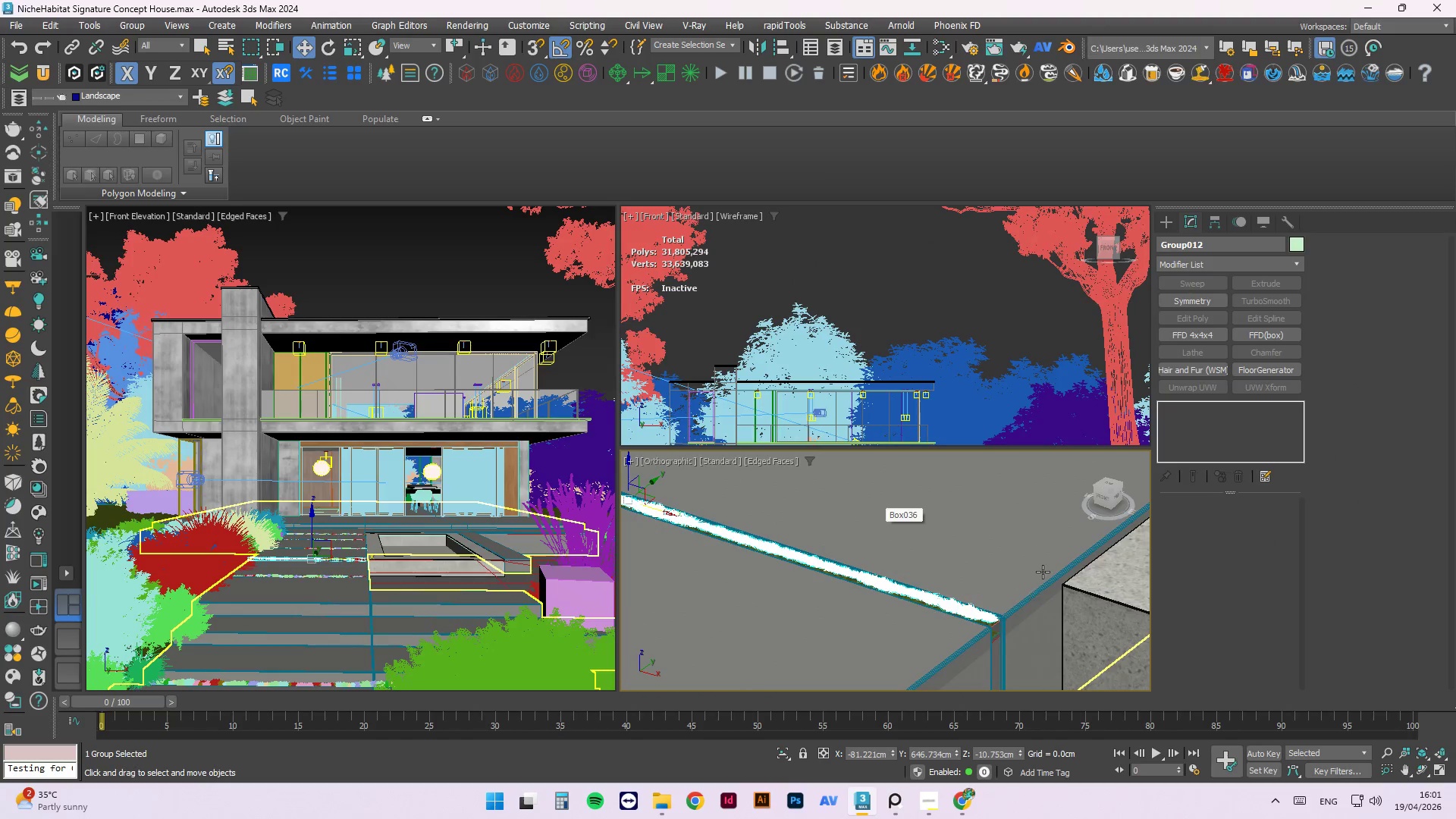 
left_click([1043, 572])
 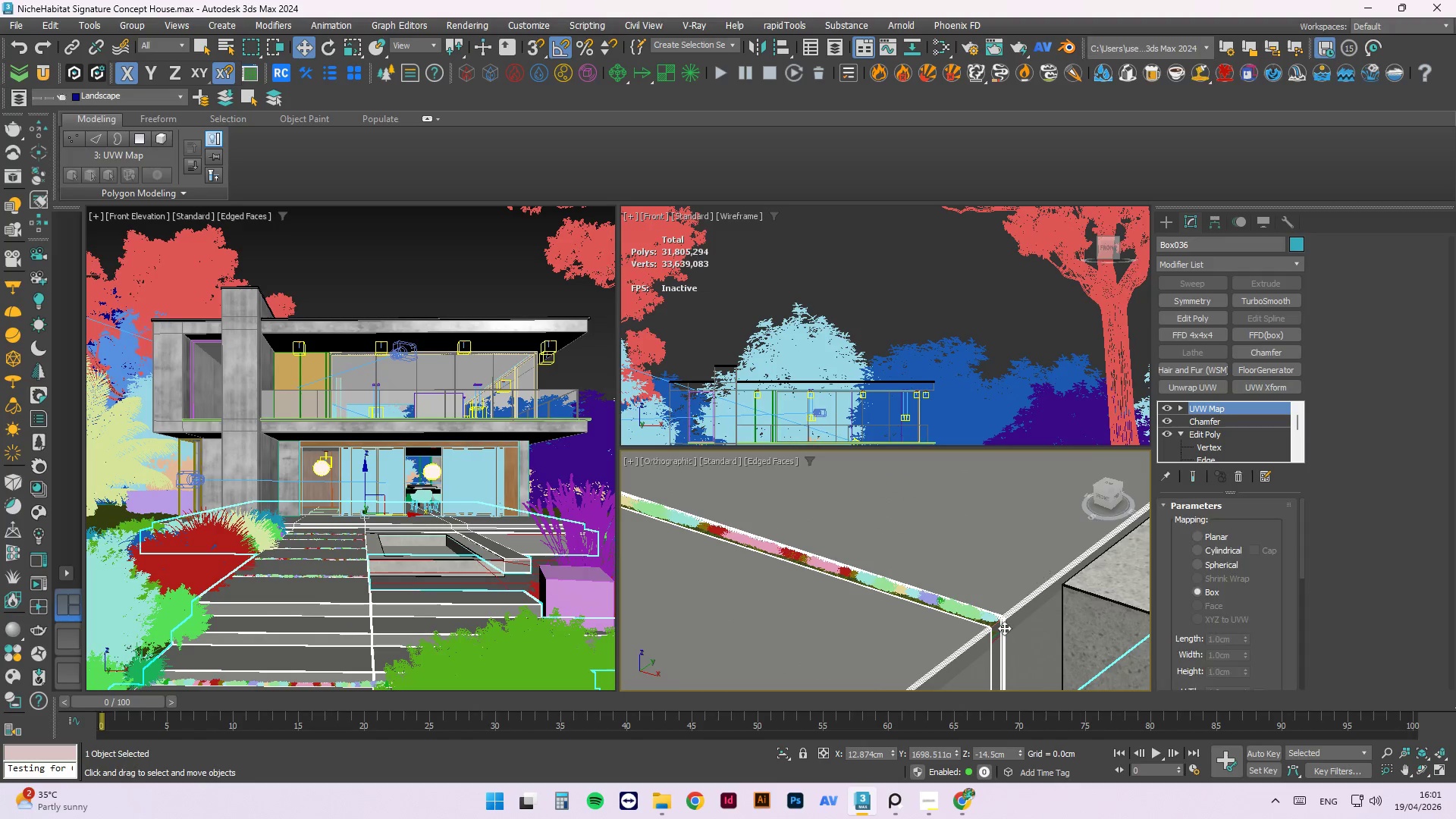 
left_click([929, 593])
 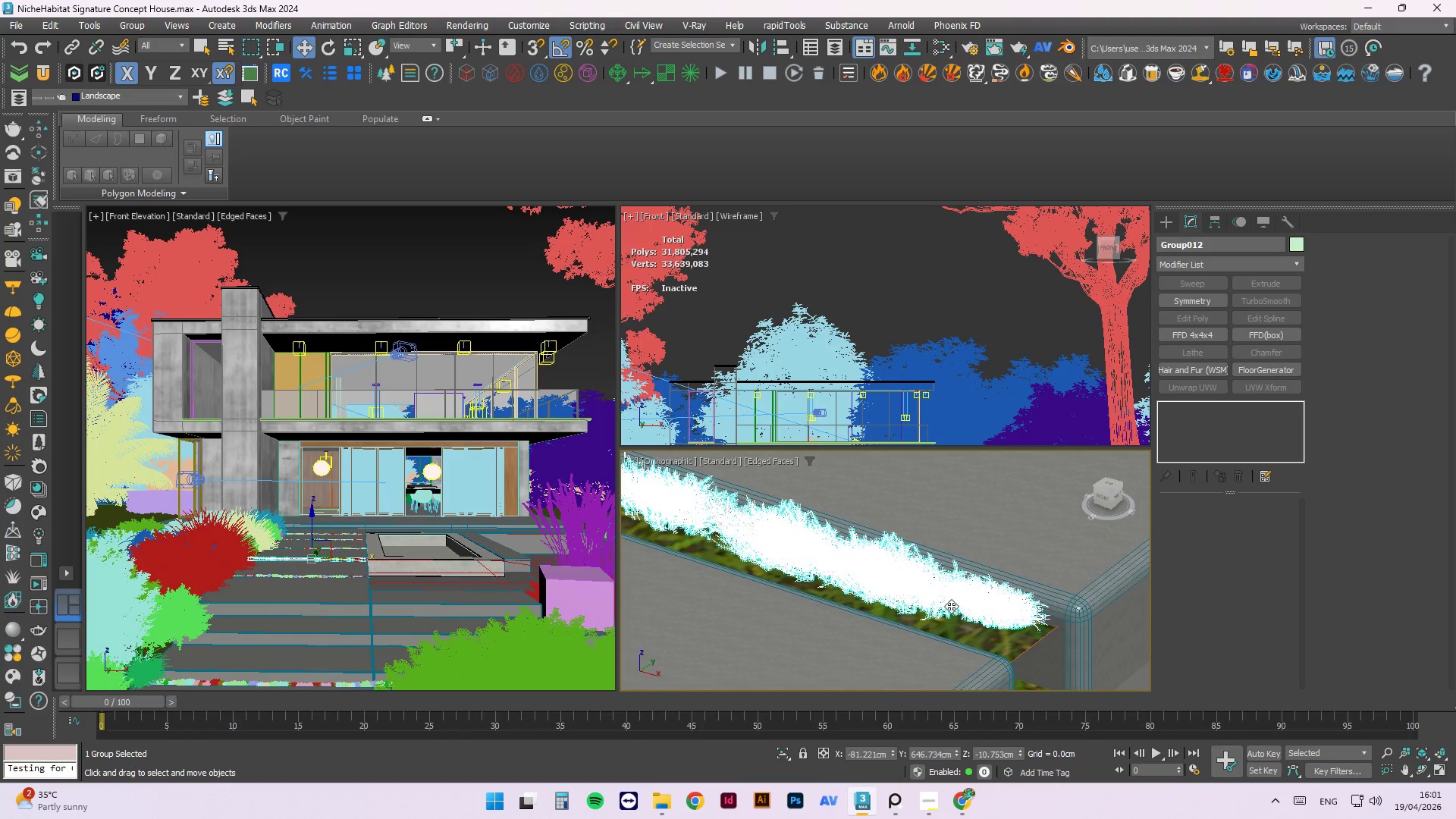 
scroll: coordinate [925, 595], scroll_direction: up, amount: 6.0
 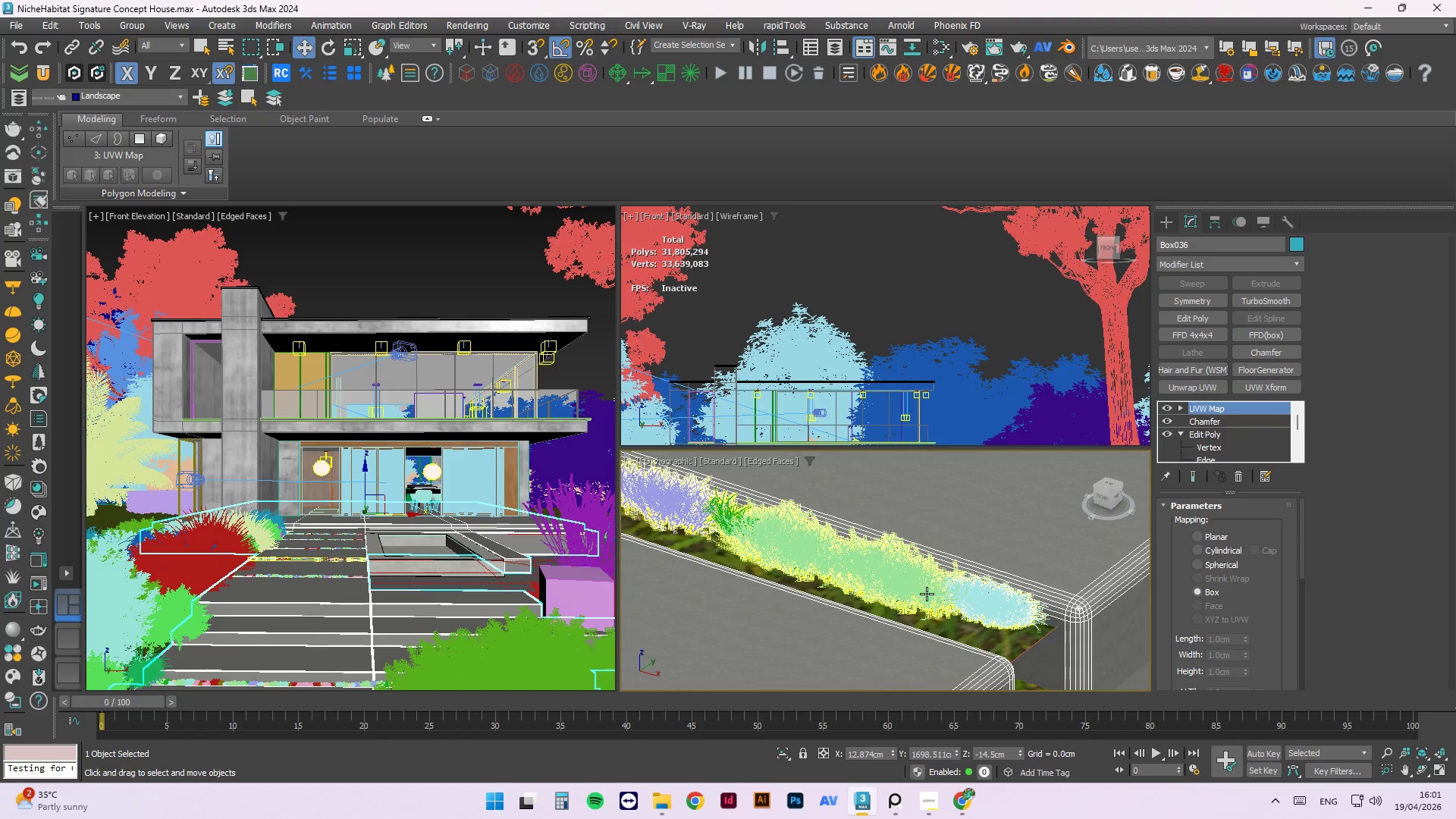 
key(R)
 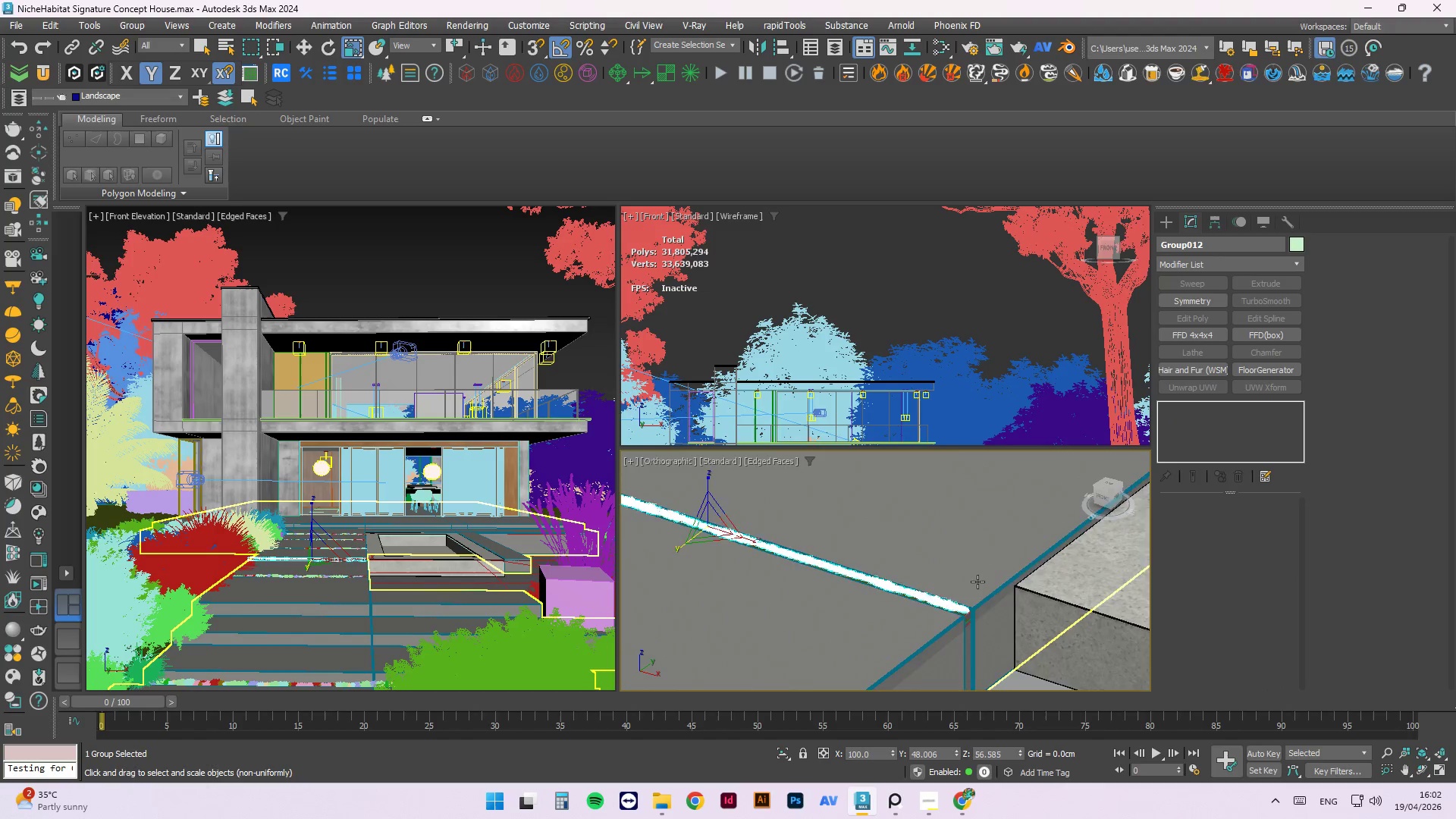 
scroll: coordinate [959, 610], scroll_direction: down, amount: 6.0
 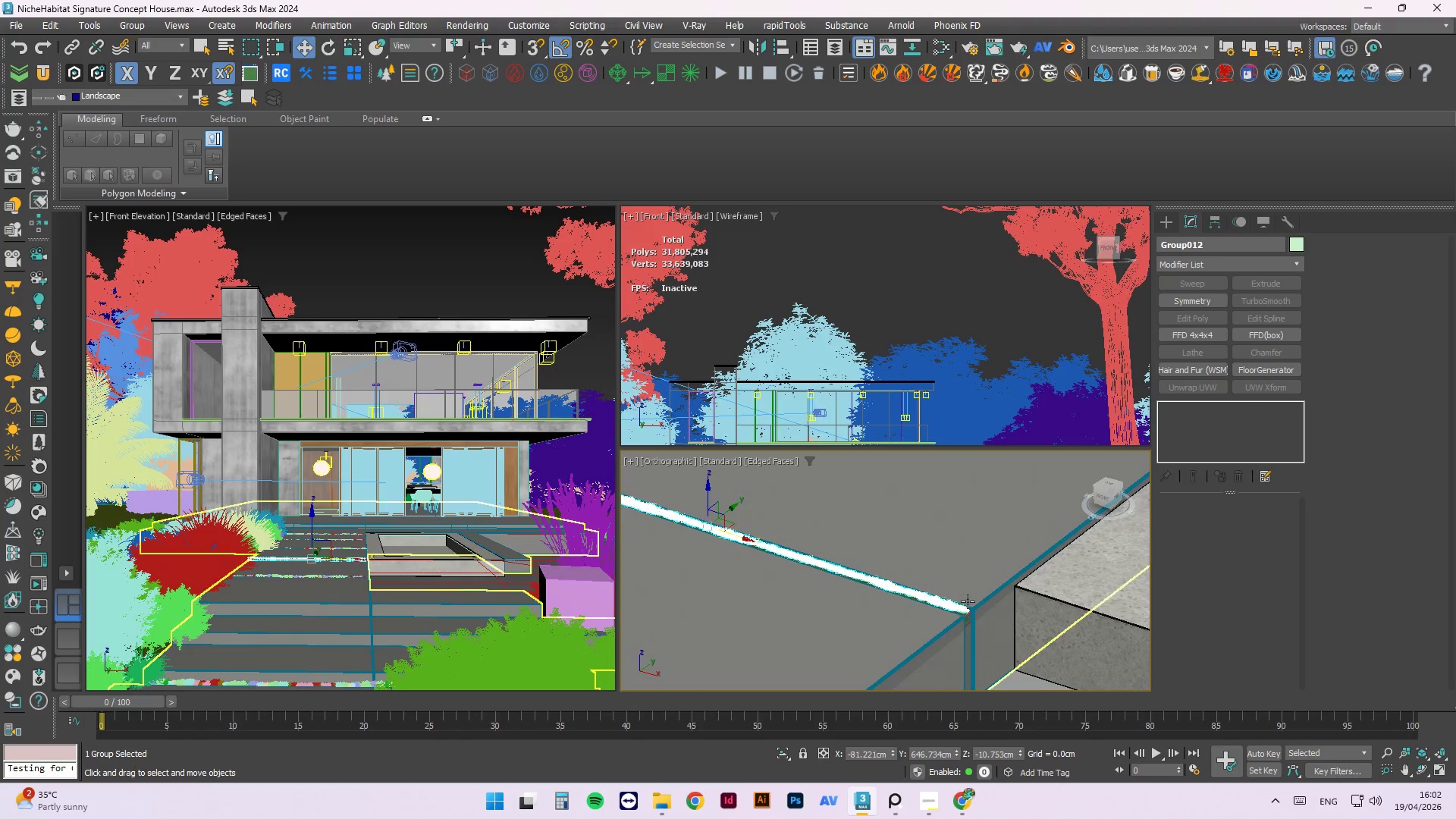 
scroll: coordinate [864, 553], scroll_direction: up, amount: 1.0
 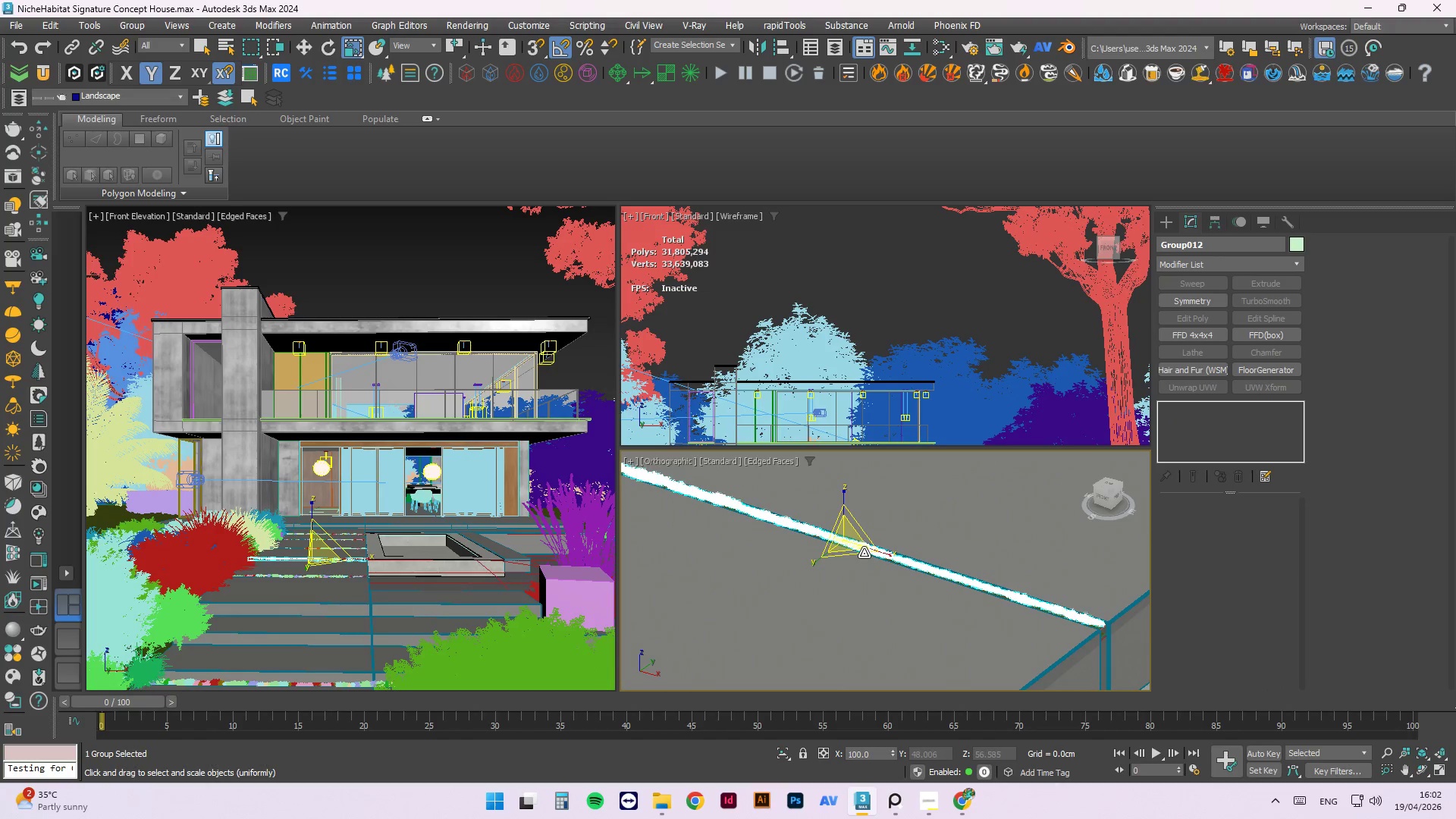 
hold_key(key=AltLeft, duration=0.98)
 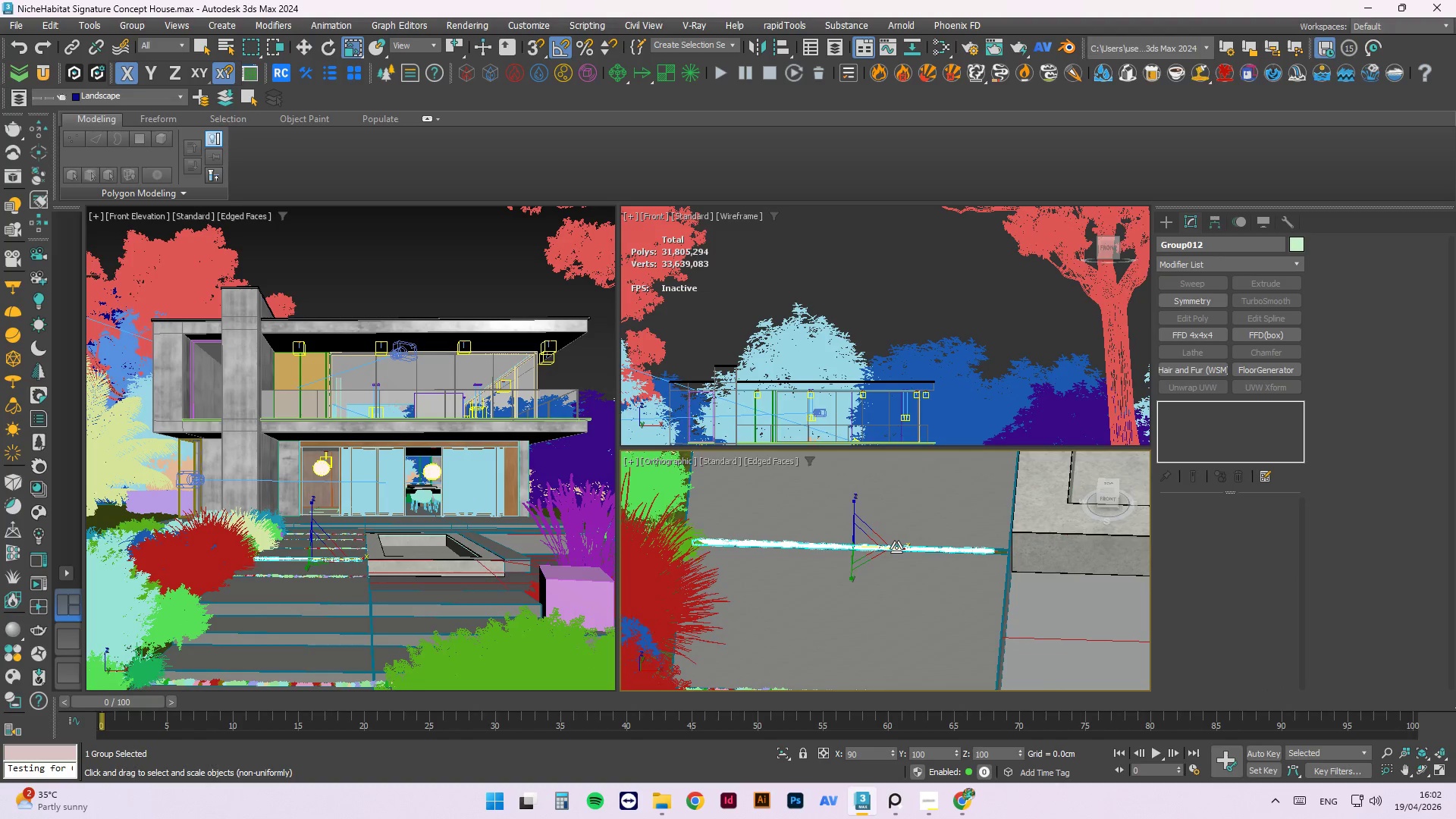 
scroll: coordinate [864, 553], scroll_direction: down, amount: 2.0
 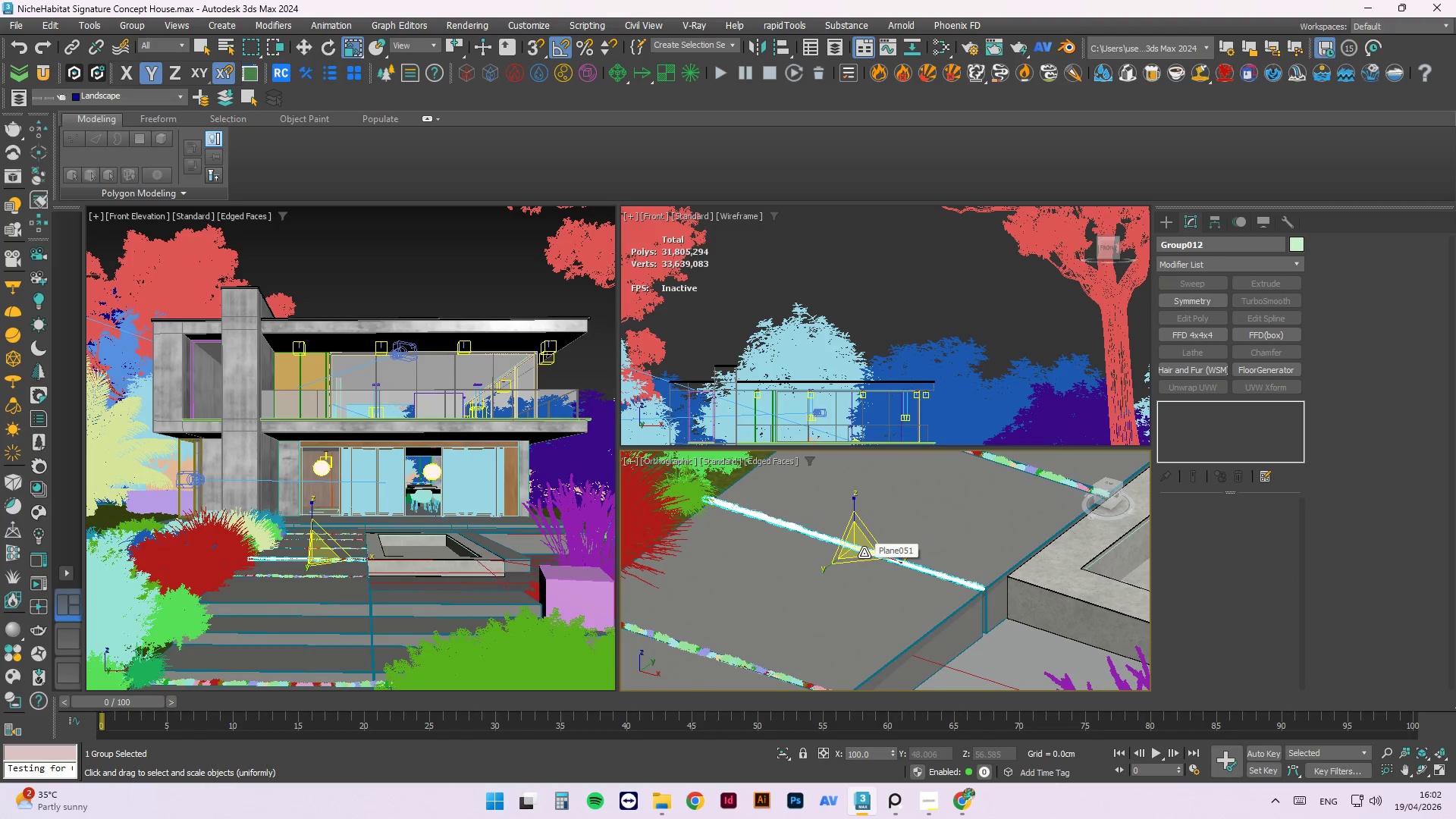 
hold_key(key=AltLeft, duration=1.23)
 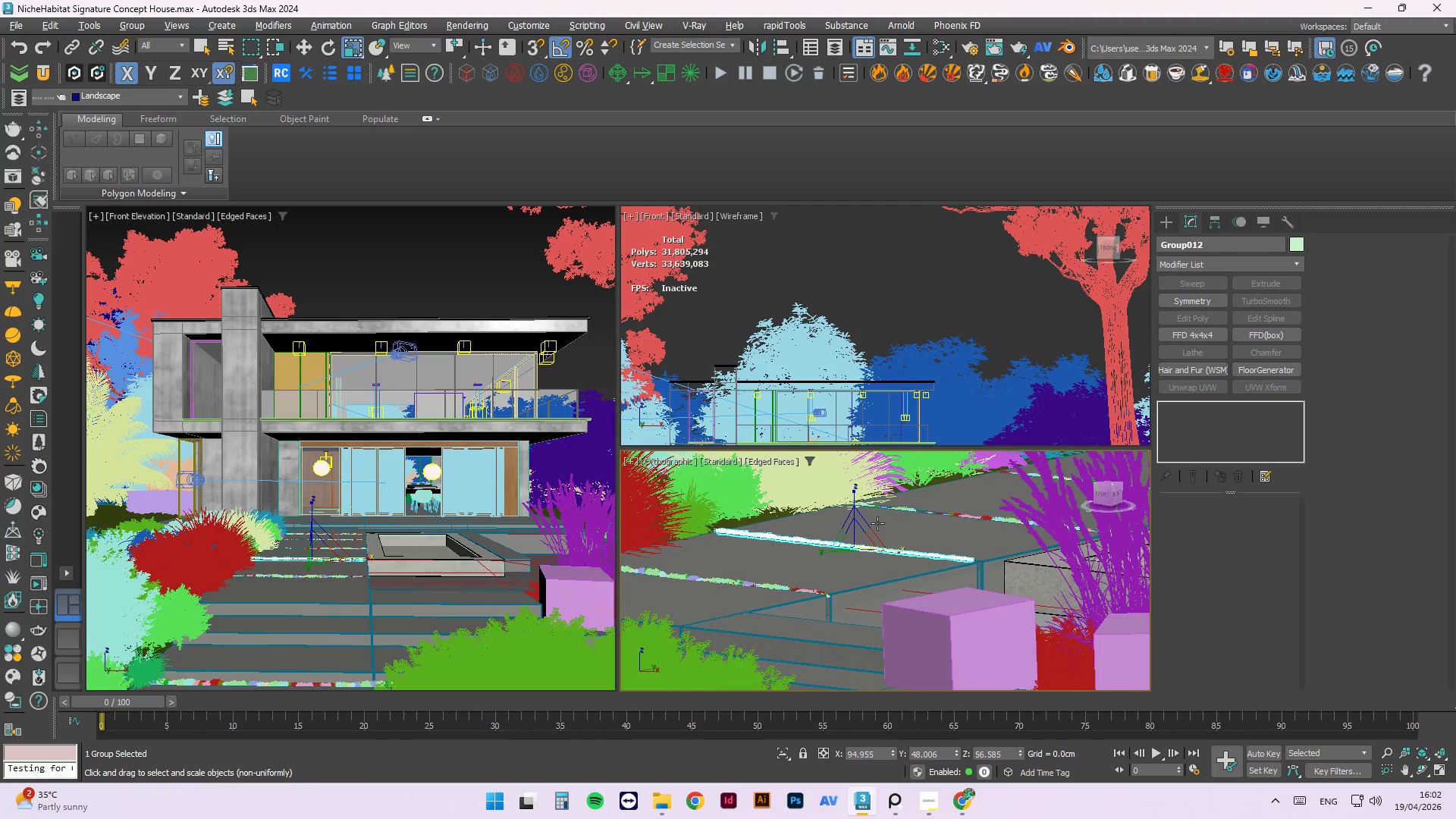 
scroll: coordinate [851, 524], scroll_direction: up, amount: 4.0
 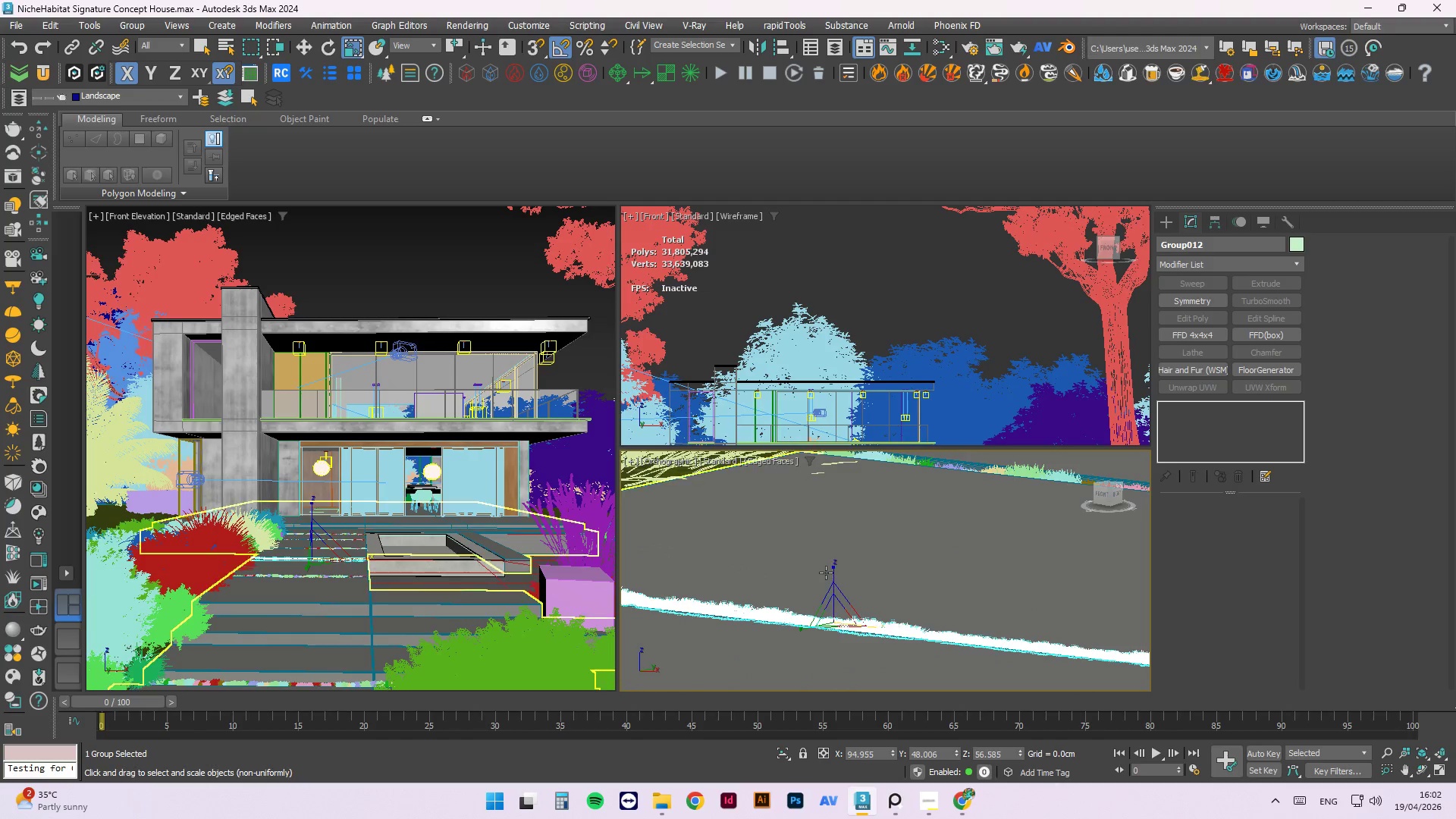 
left_click_drag(start_coordinate=[833, 573], to_coordinate=[828, 539])
 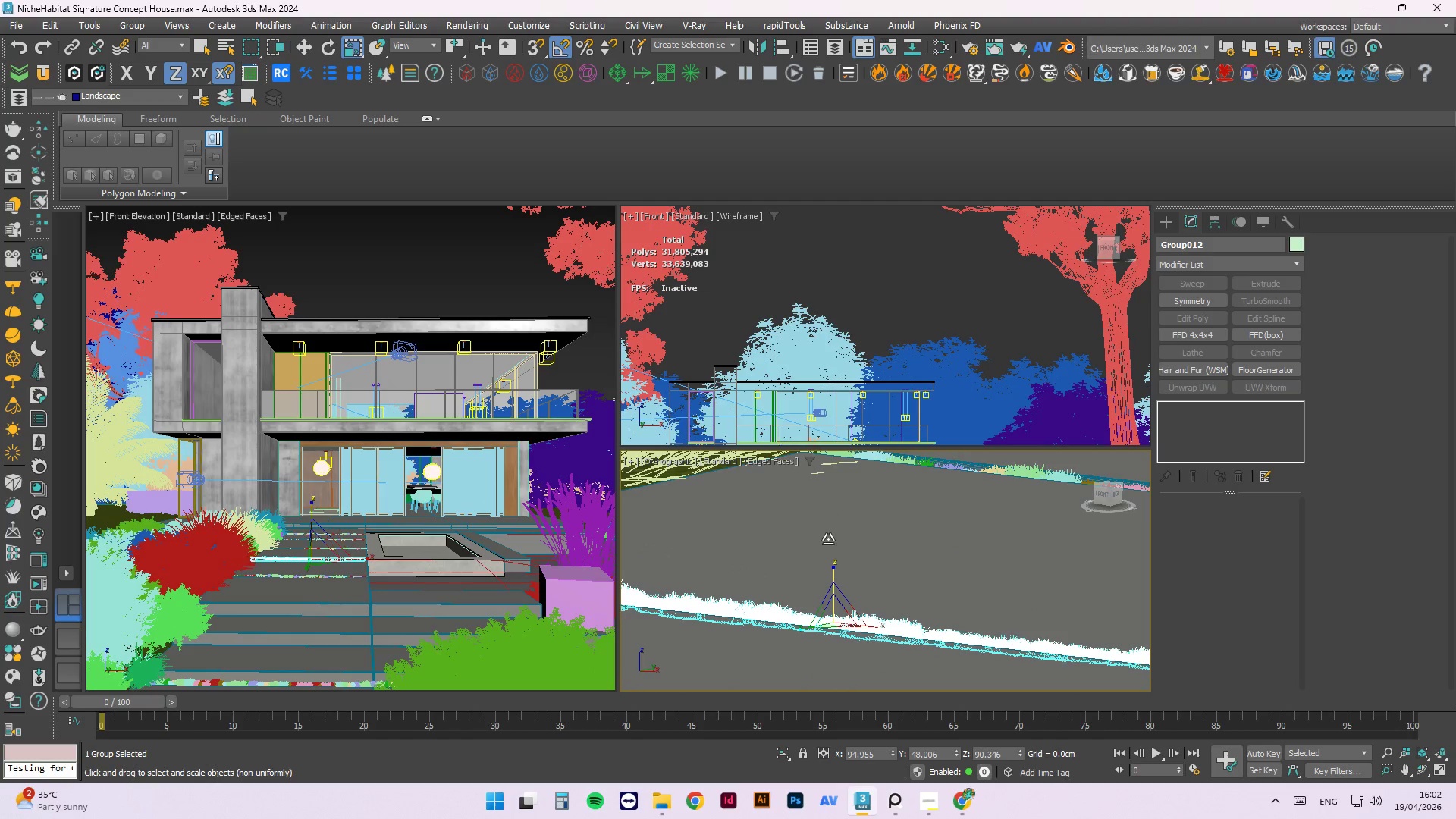 
hold_key(key=AltLeft, duration=1.62)
 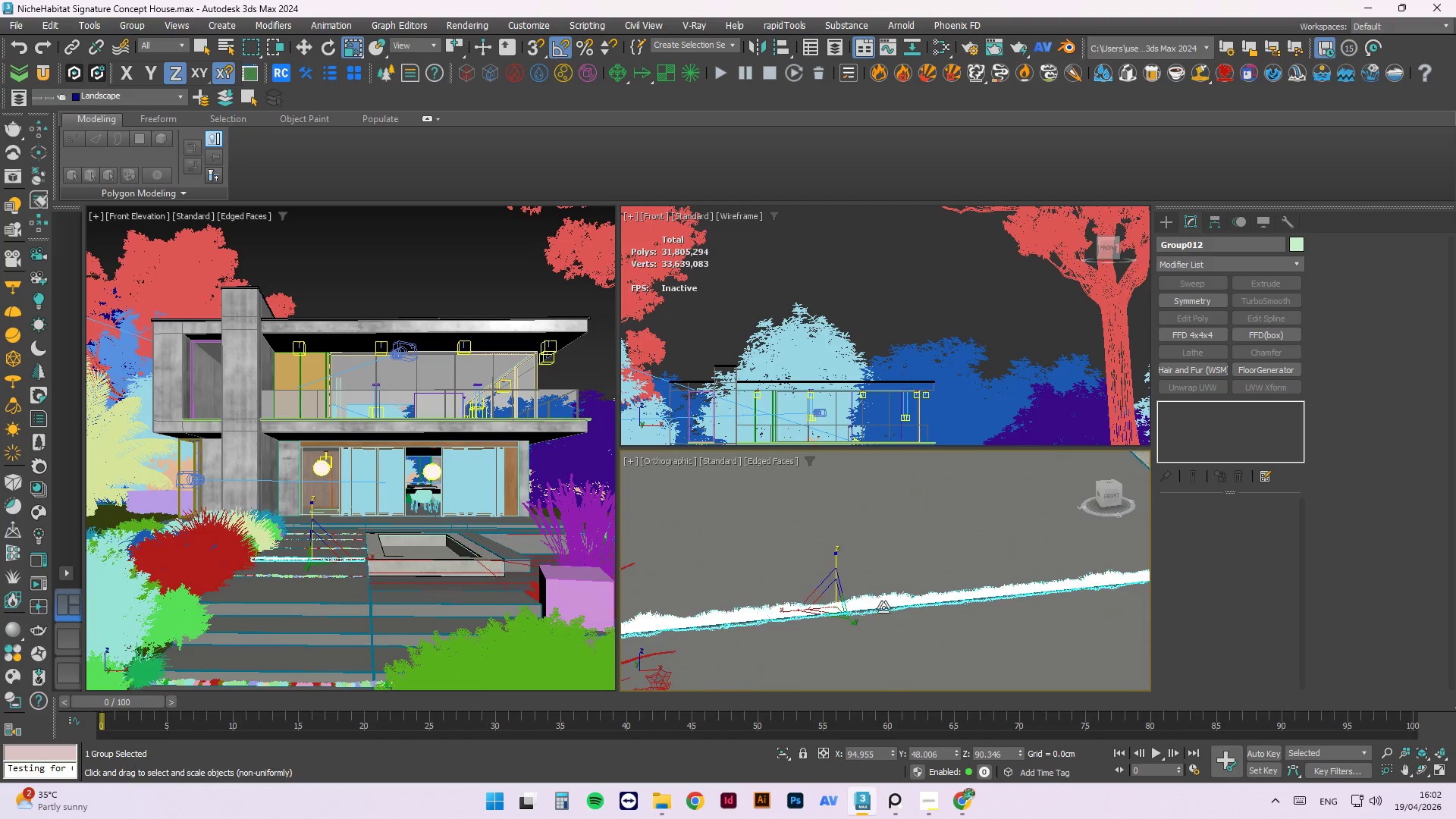 
scroll: coordinate [879, 607], scroll_direction: down, amount: 3.0
 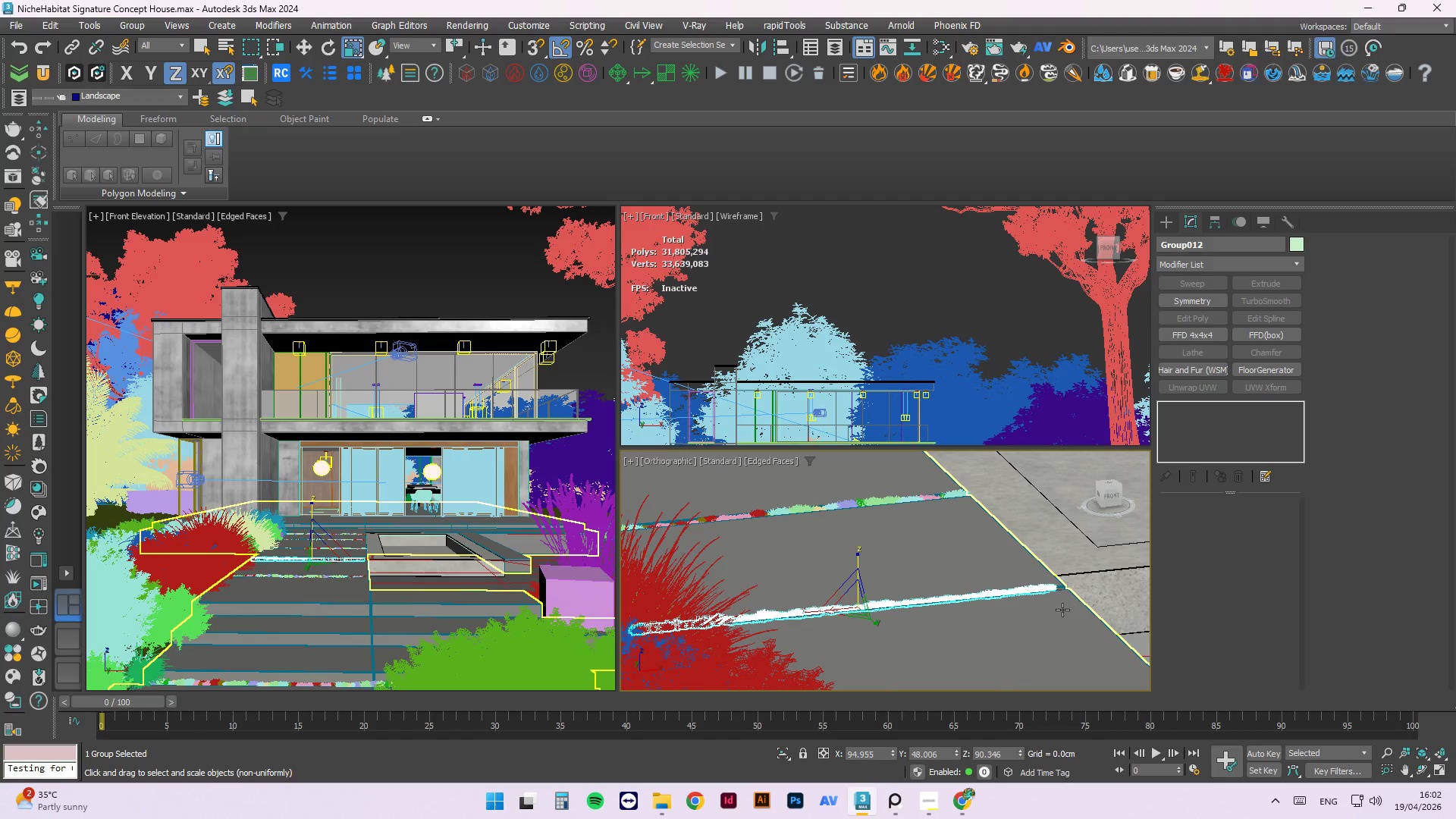 
scroll: coordinate [1062, 610], scroll_direction: up, amount: 1.0
 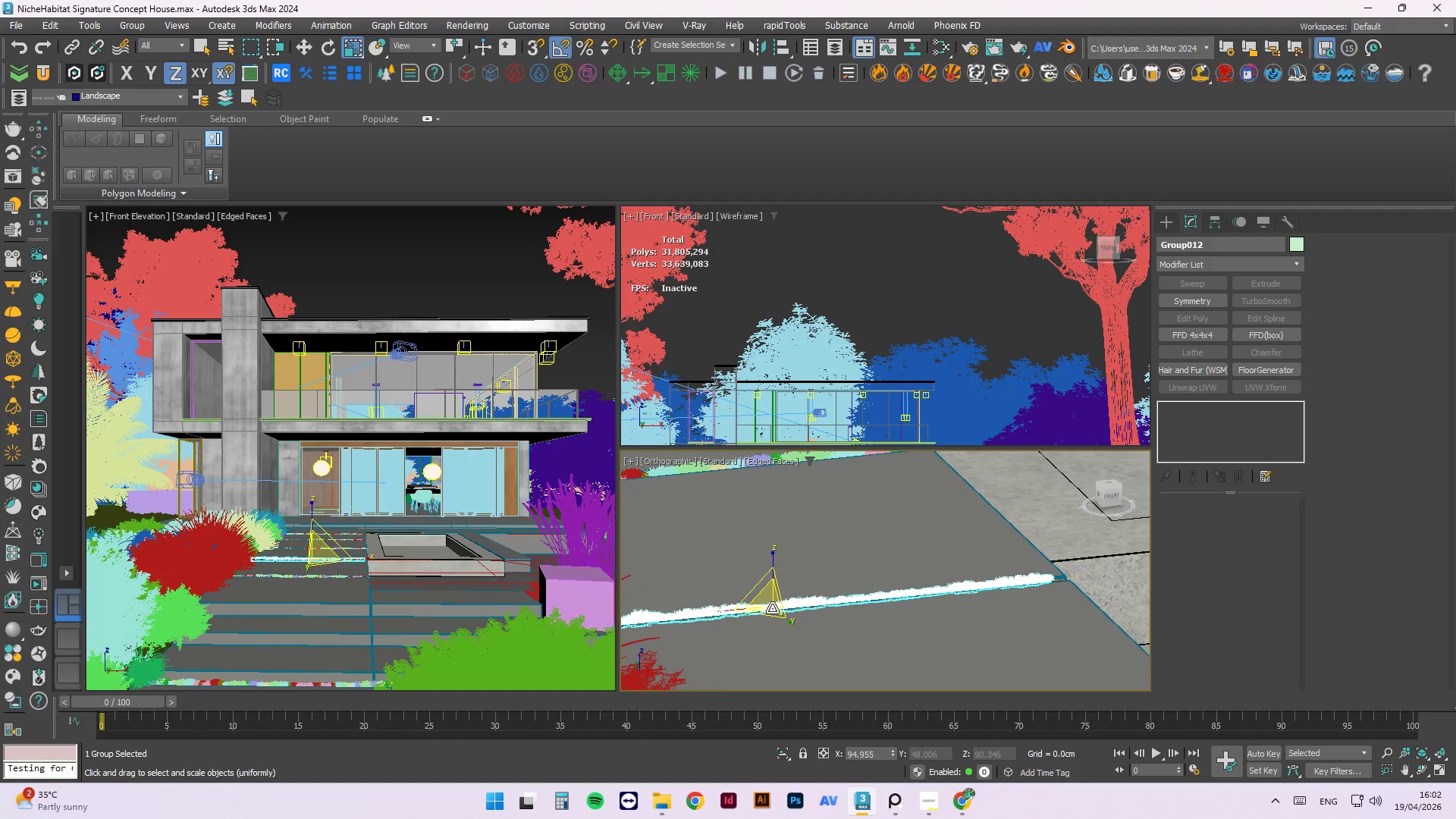 
key(W)
 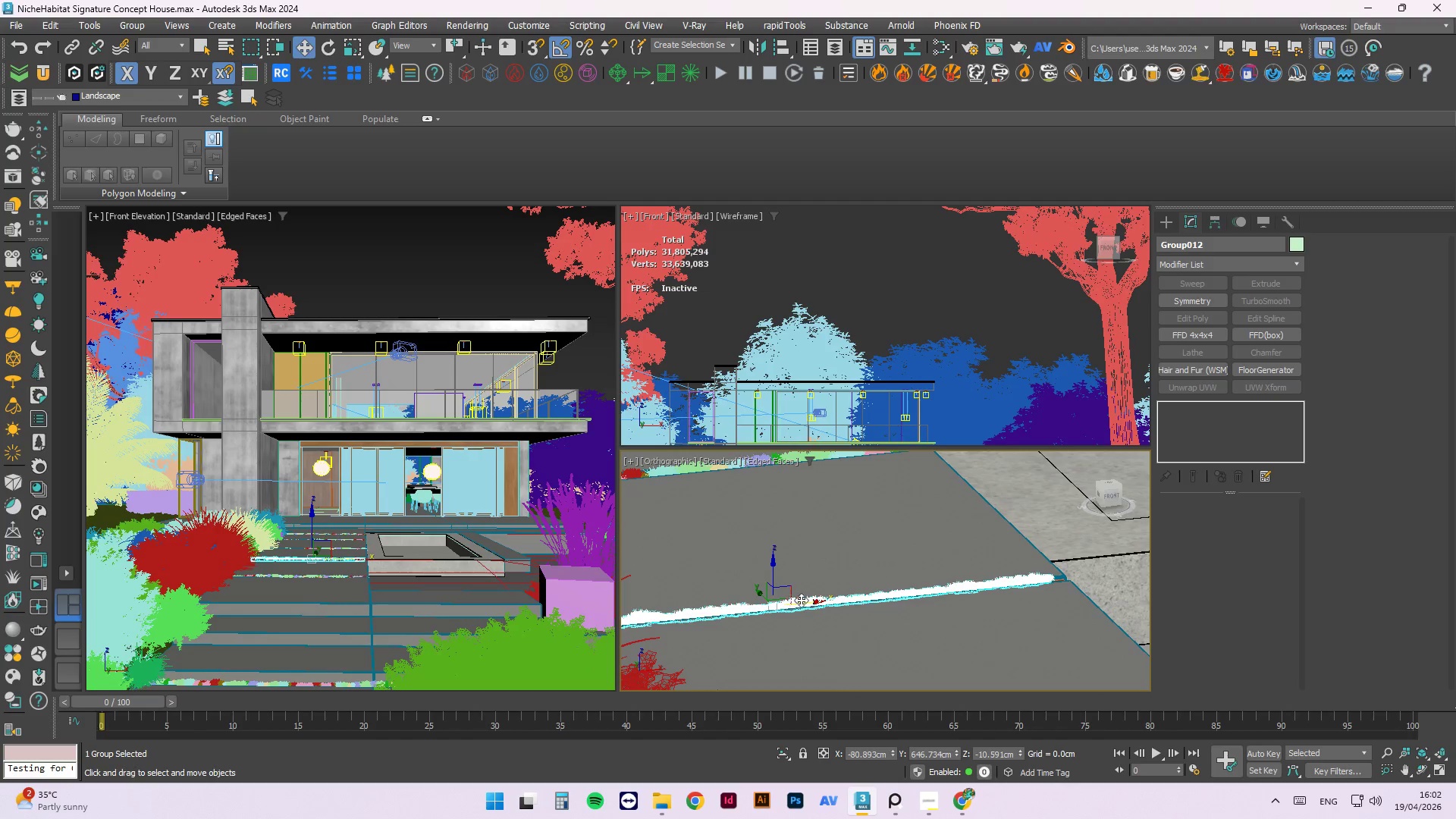 
left_click_drag(start_coordinate=[812, 602], to_coordinate=[827, 602])
 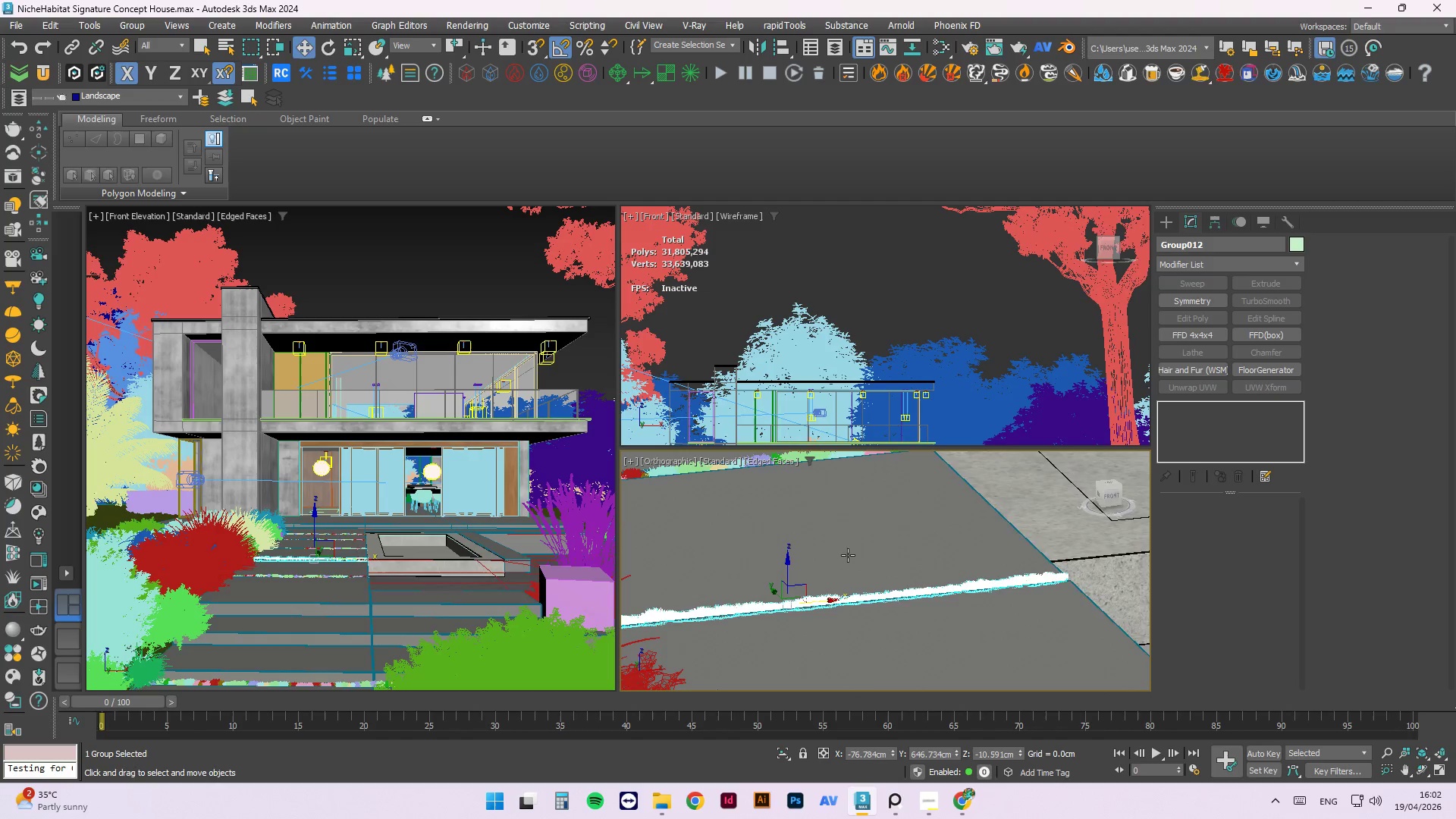 
hold_key(key=AltLeft, duration=1.44)
 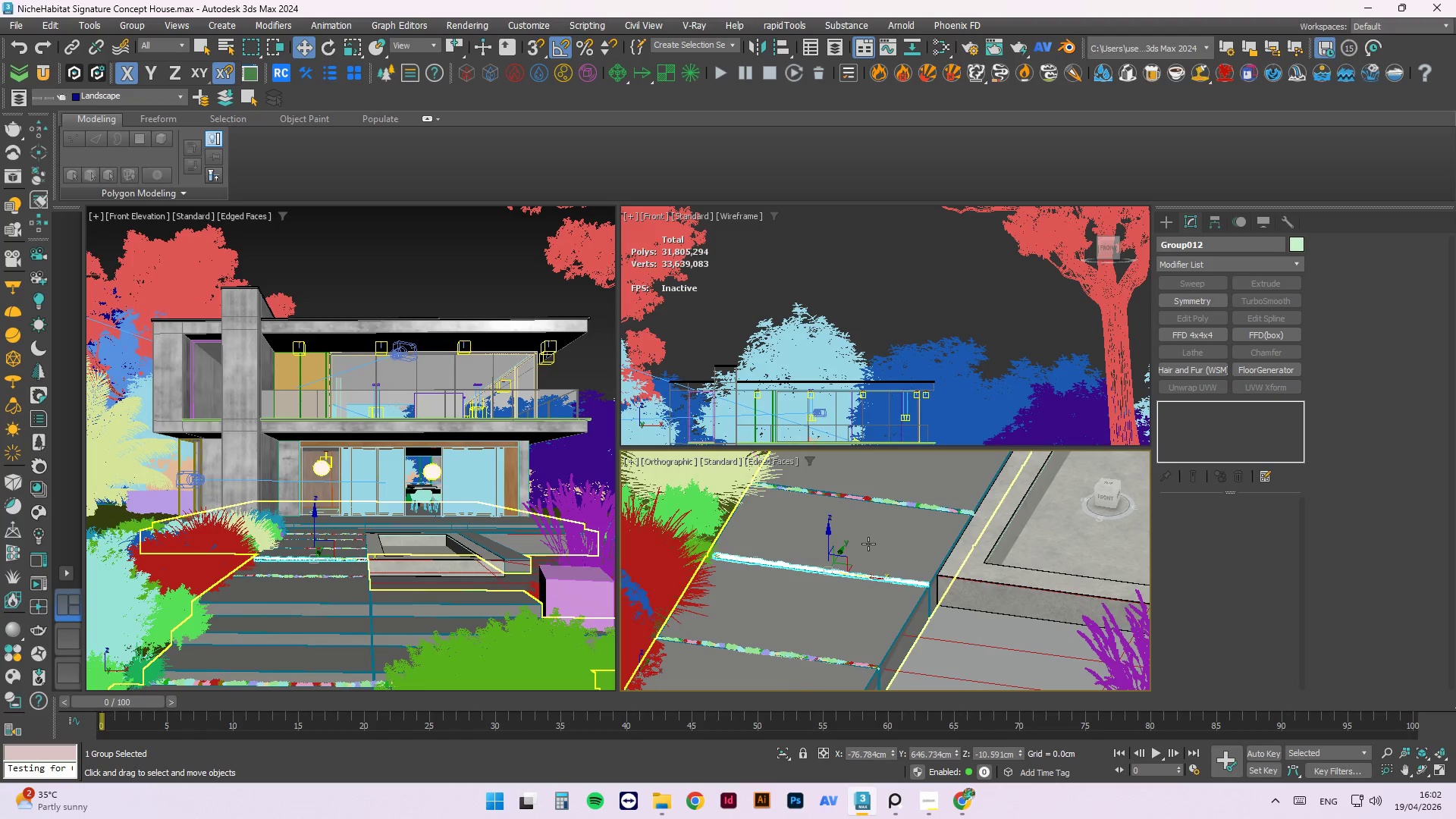 
scroll: coordinate [851, 553], scroll_direction: down, amount: 3.0
 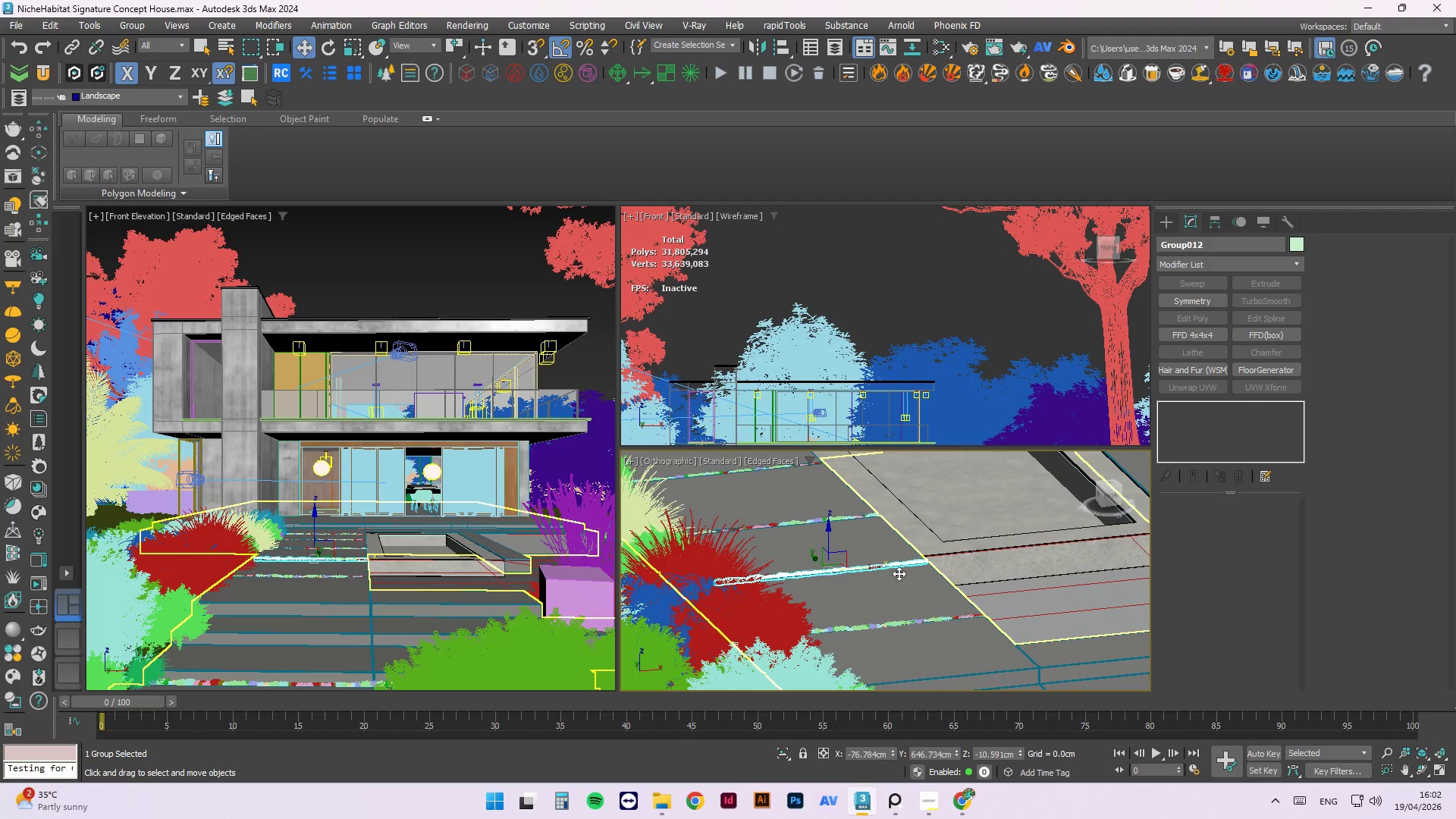 
key(R)
 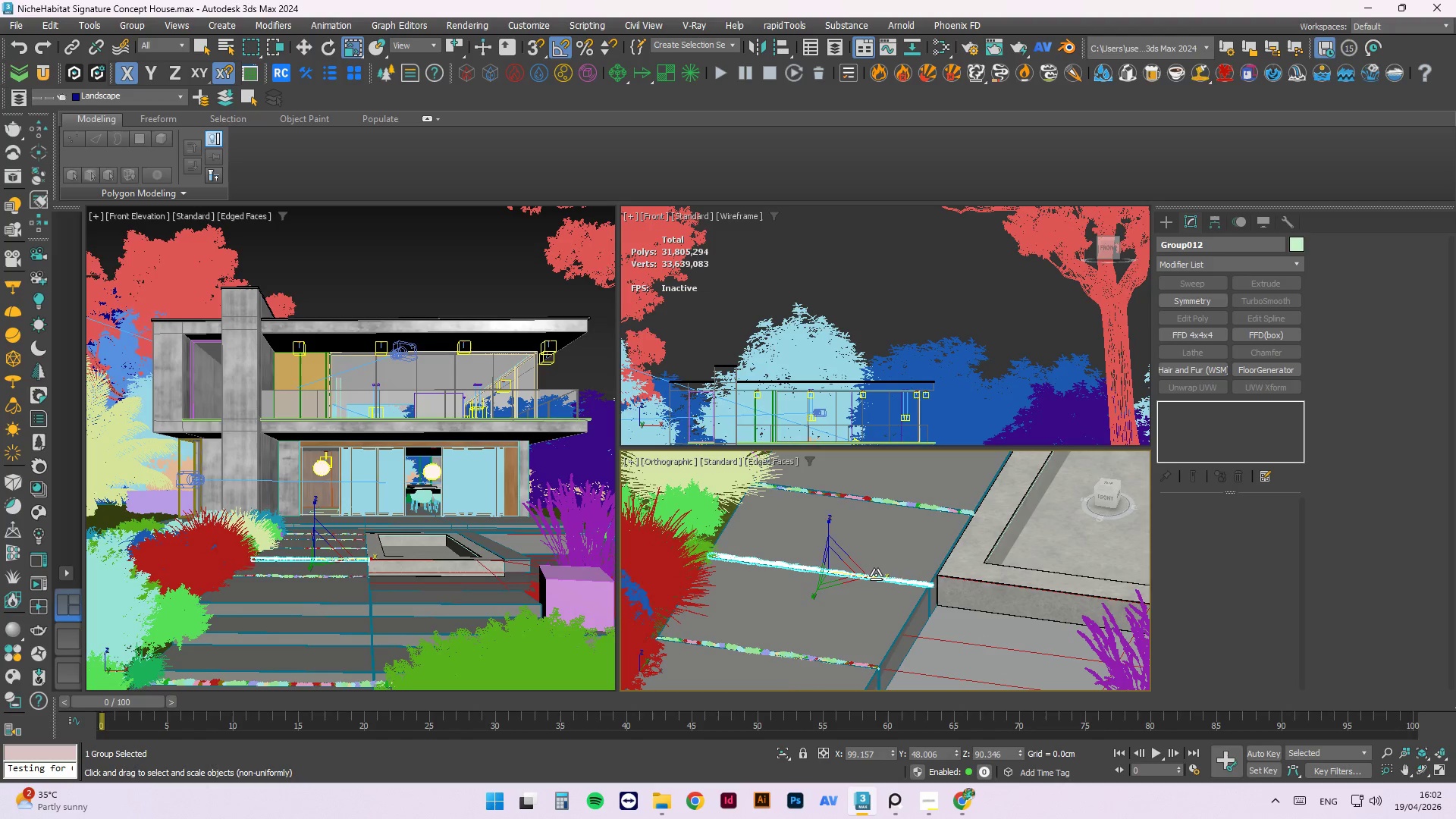 
key(W)
 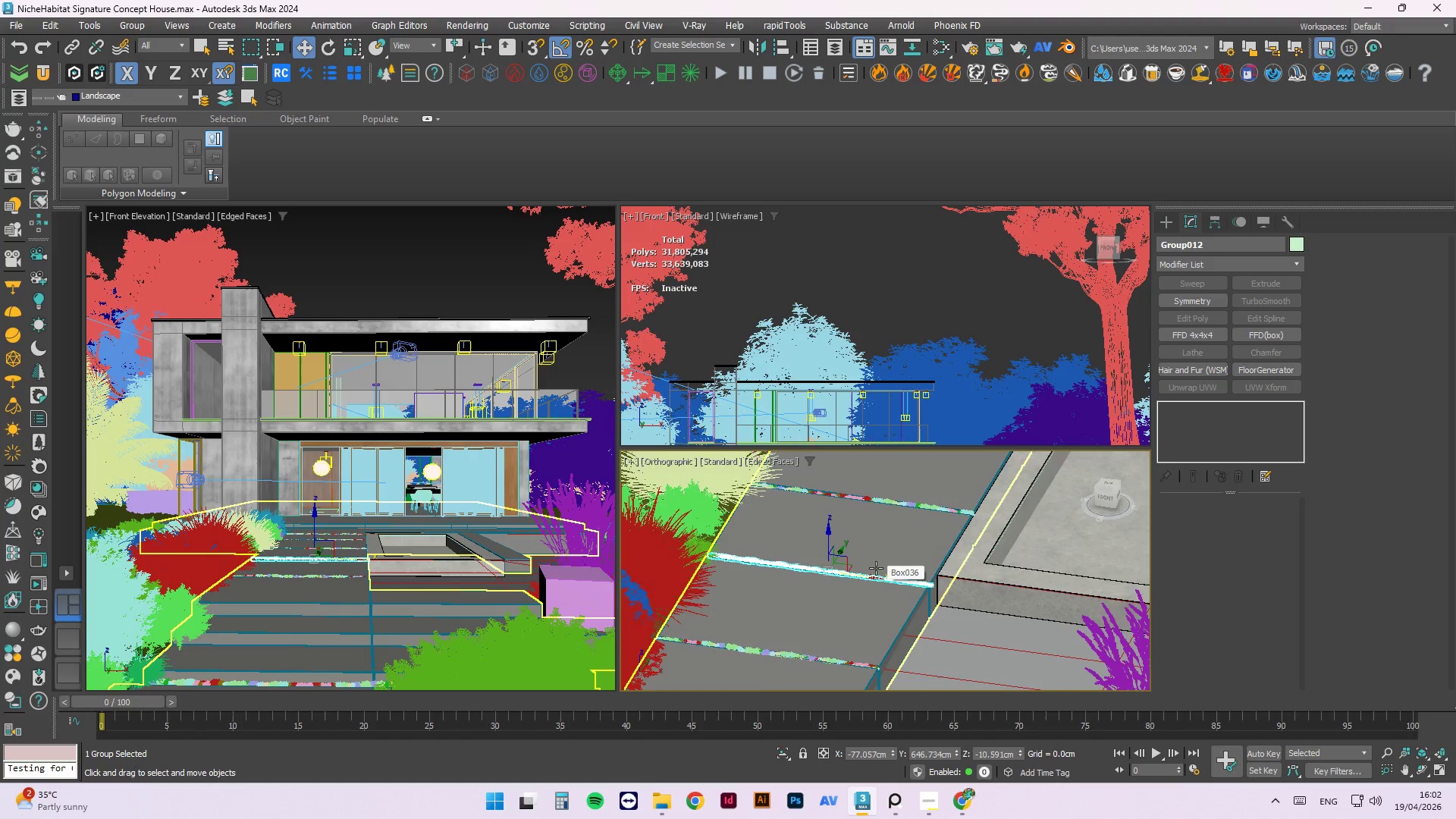 
scroll: coordinate [874, 568], scroll_direction: up, amount: 3.0
 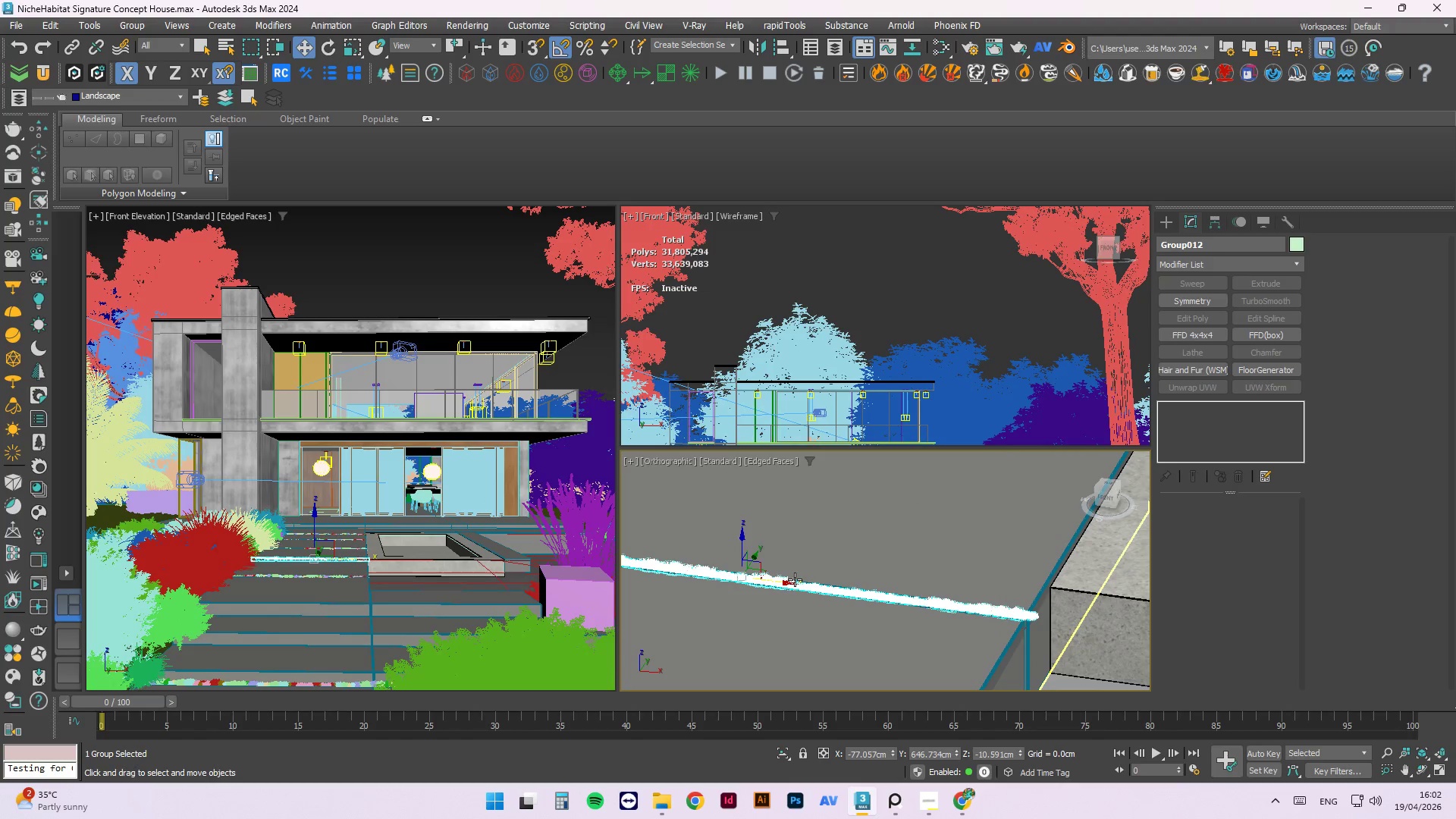 
left_click_drag(start_coordinate=[788, 582], to_coordinate=[779, 578])
 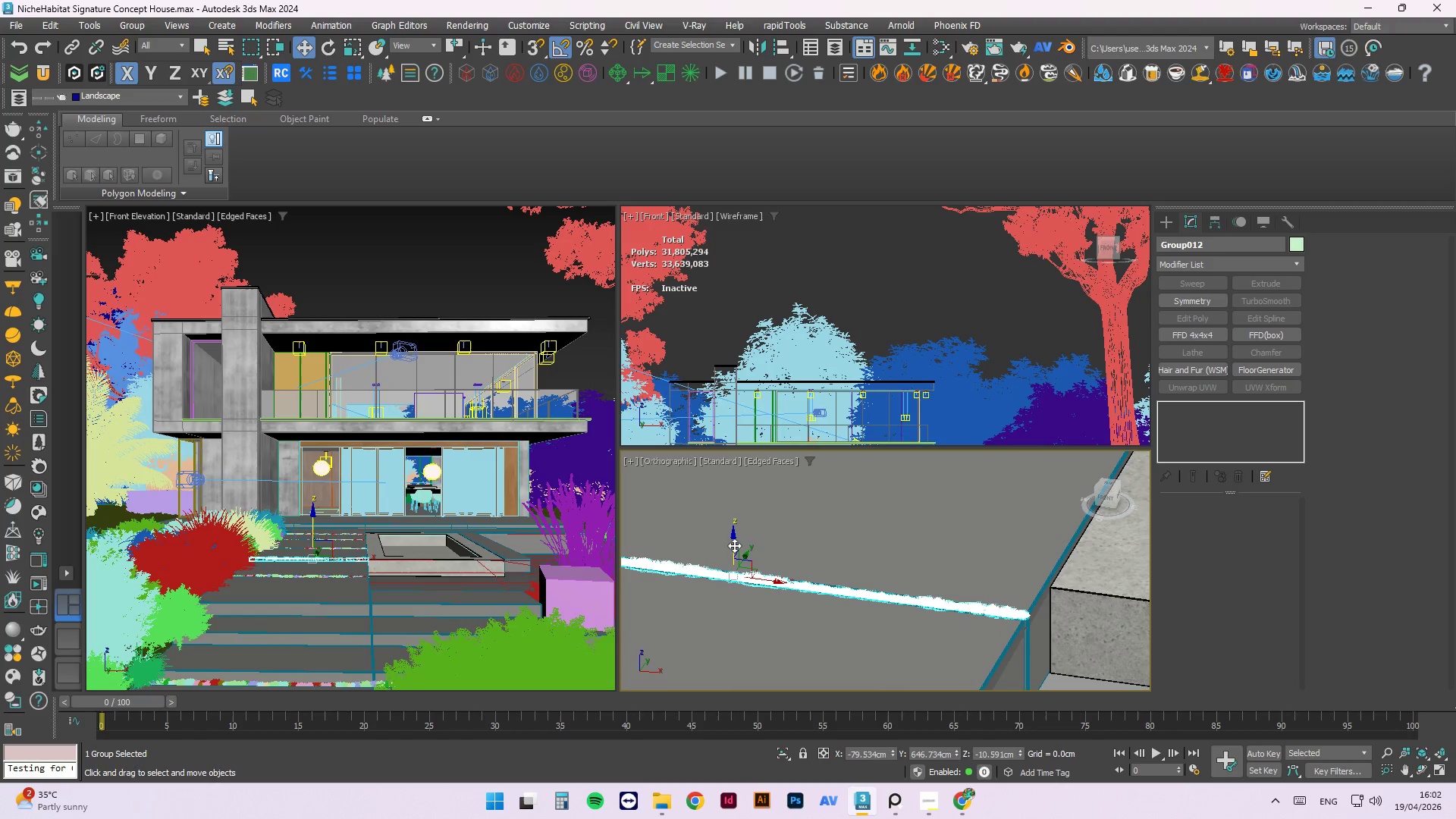 
left_click_drag(start_coordinate=[733, 544], to_coordinate=[743, 548])
 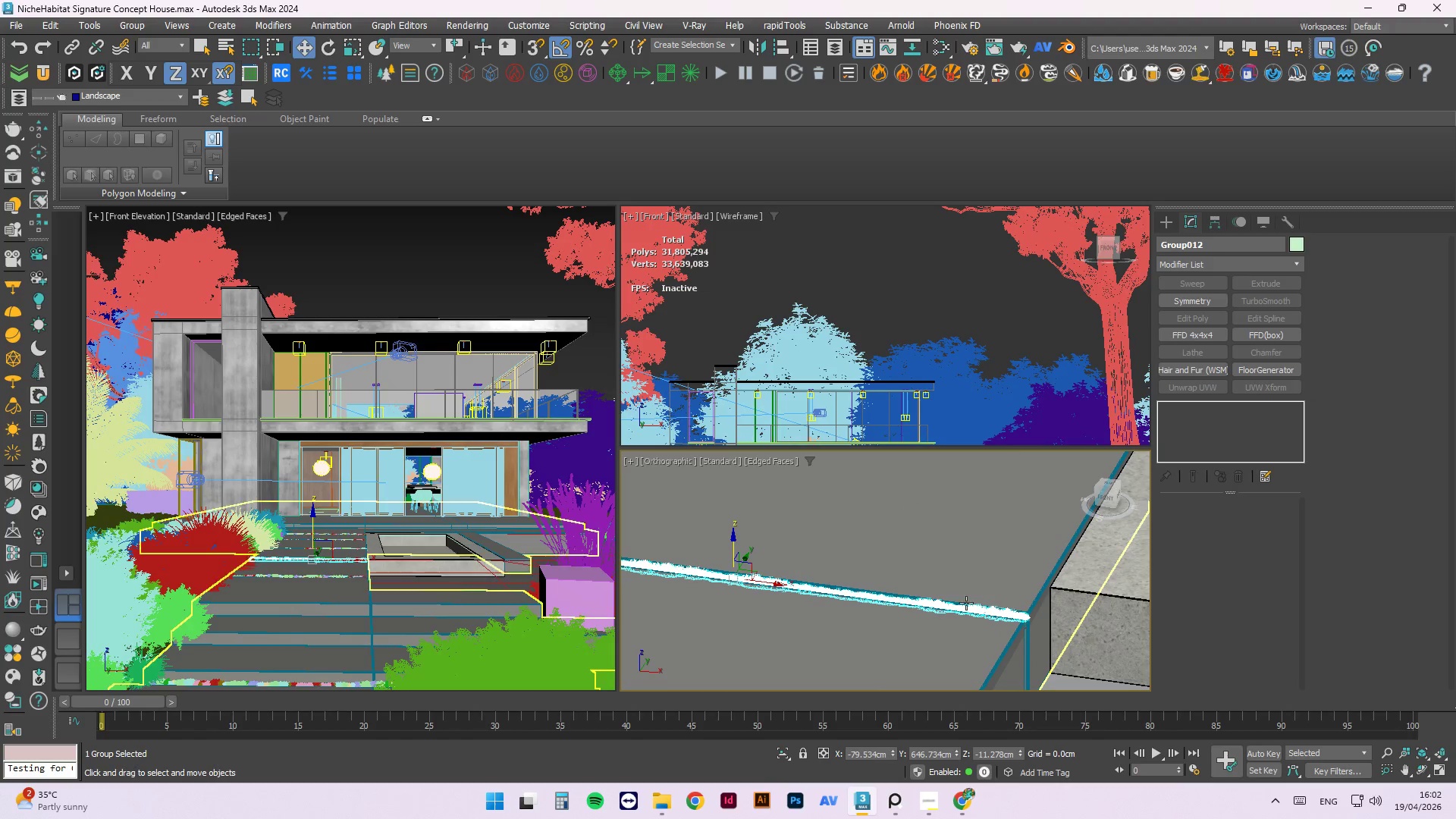 
hold_key(key=AltLeft, duration=1.17)
 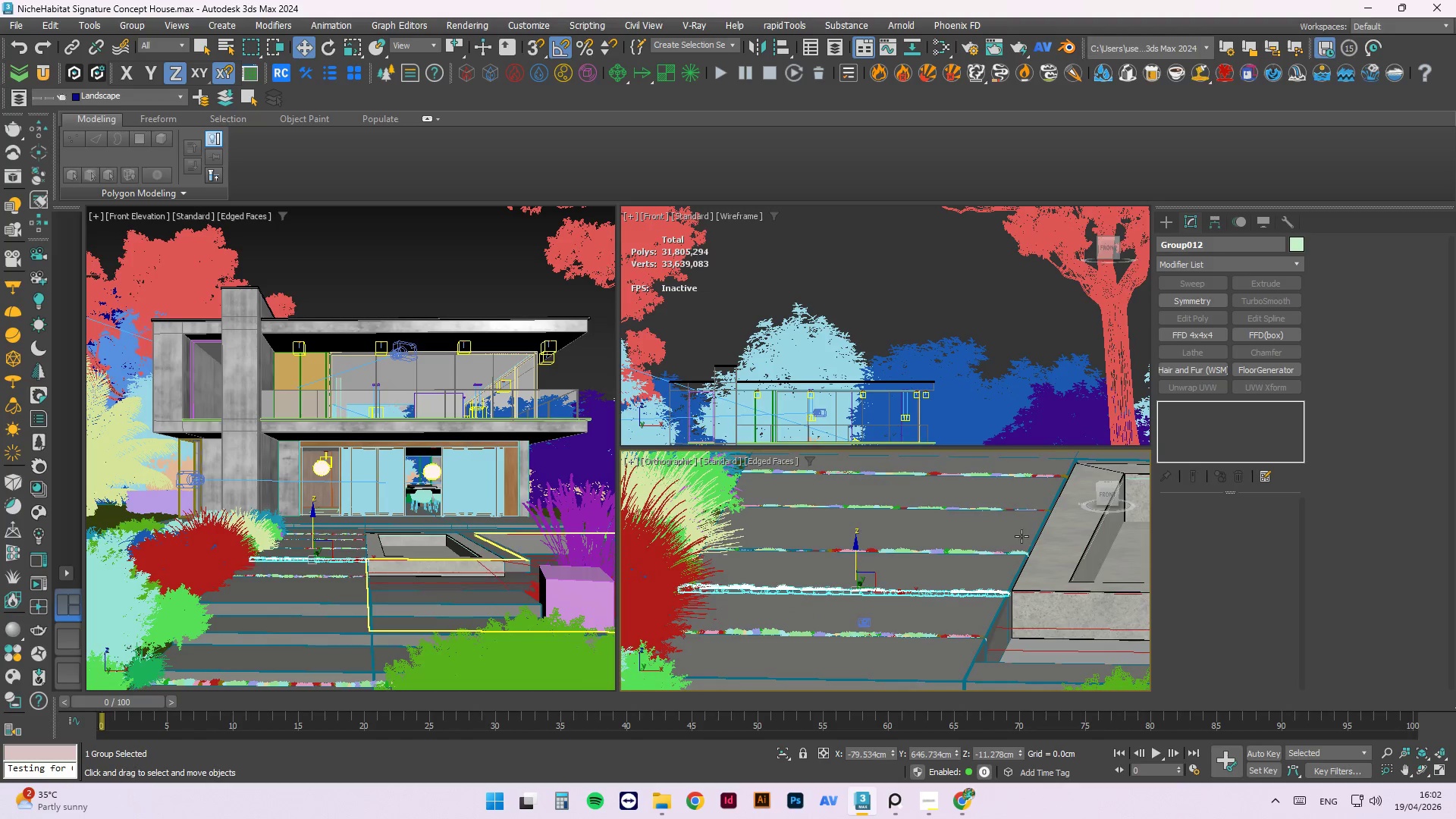 
scroll: coordinate [975, 603], scroll_direction: down, amount: 2.0
 